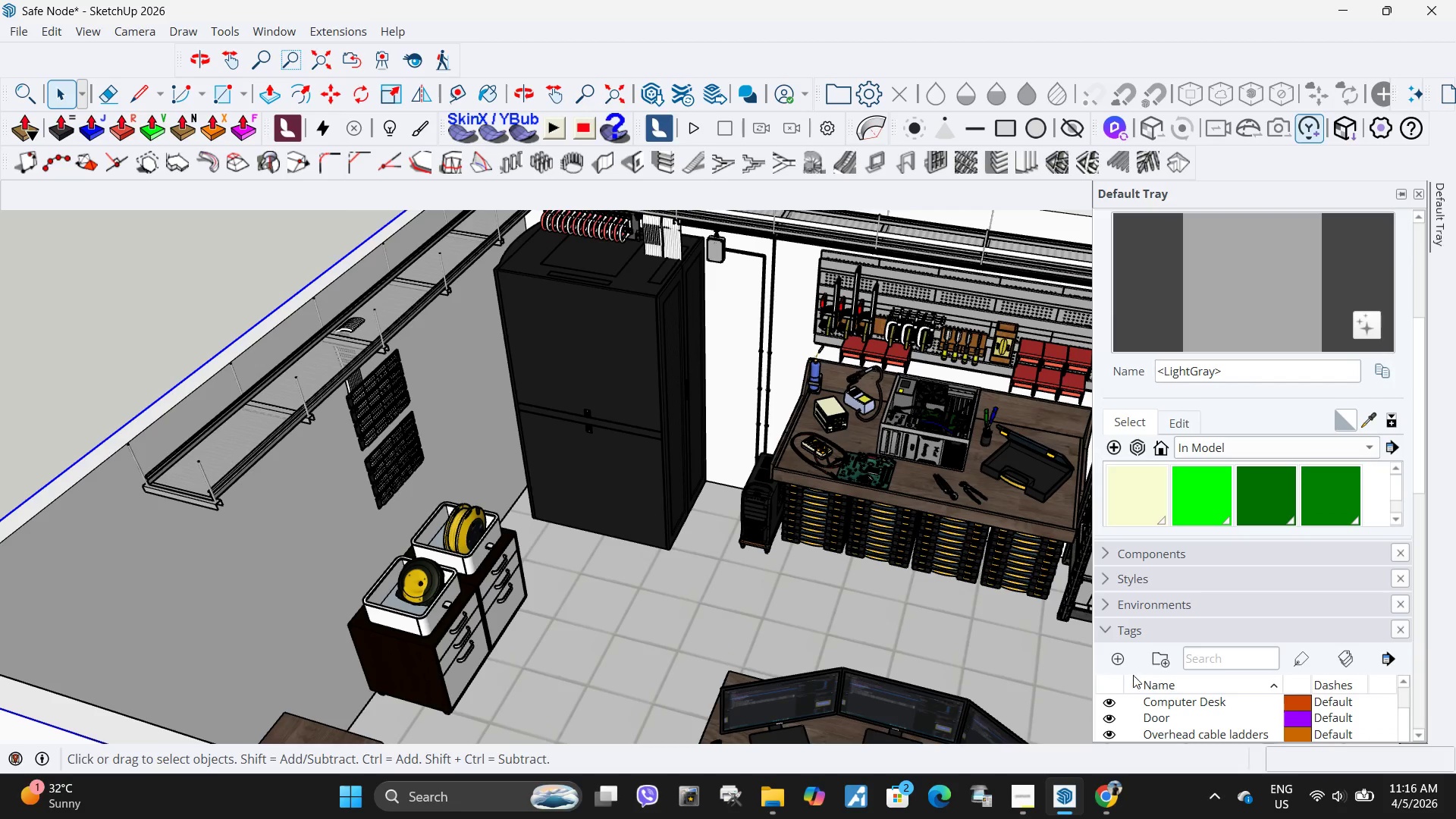 
scroll: coordinate [1190, 692], scroll_direction: down, amount: 3.0
 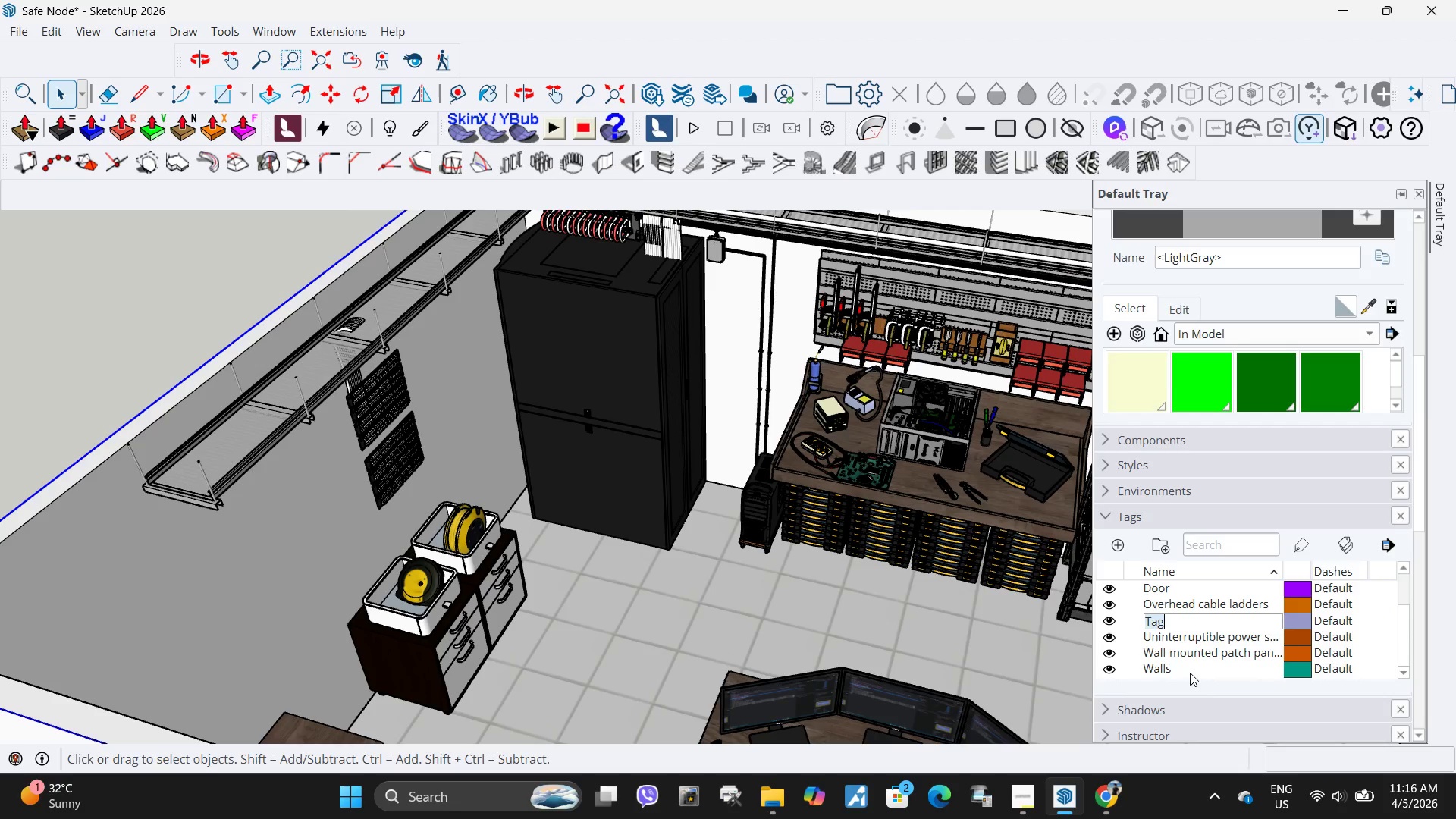 
type(Cable)
 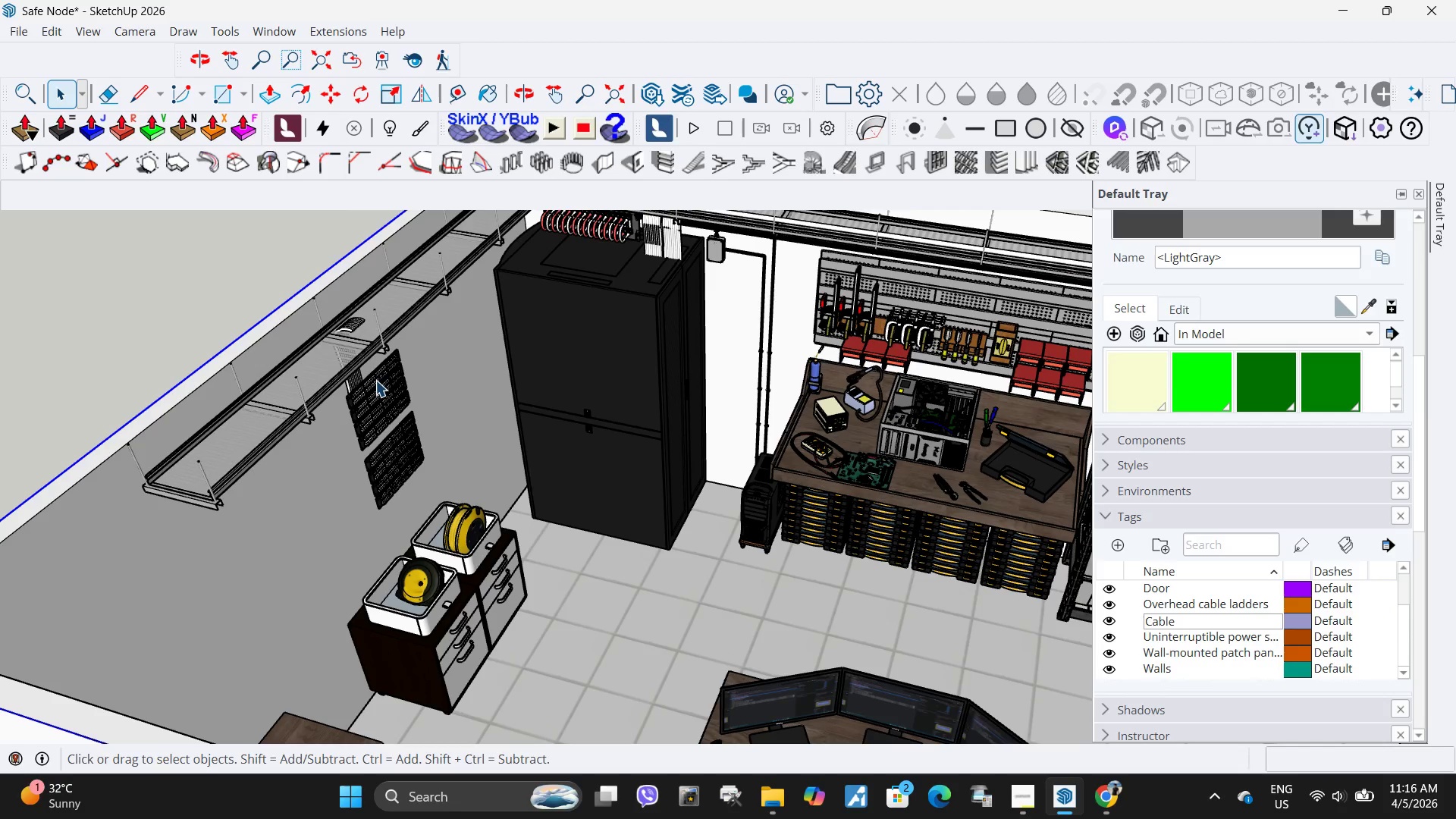 
key(S)
 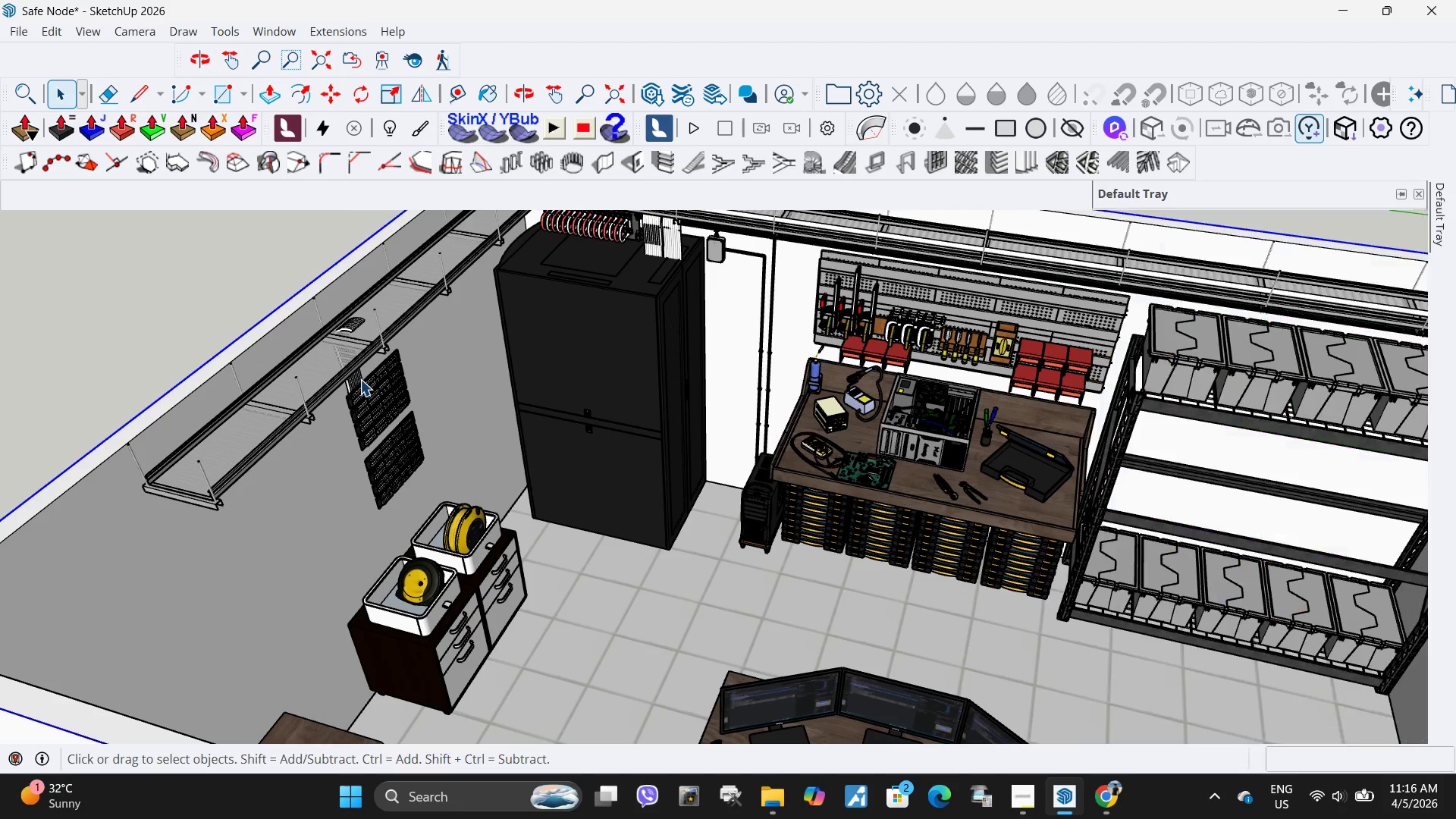 
left_click([360, 379])
 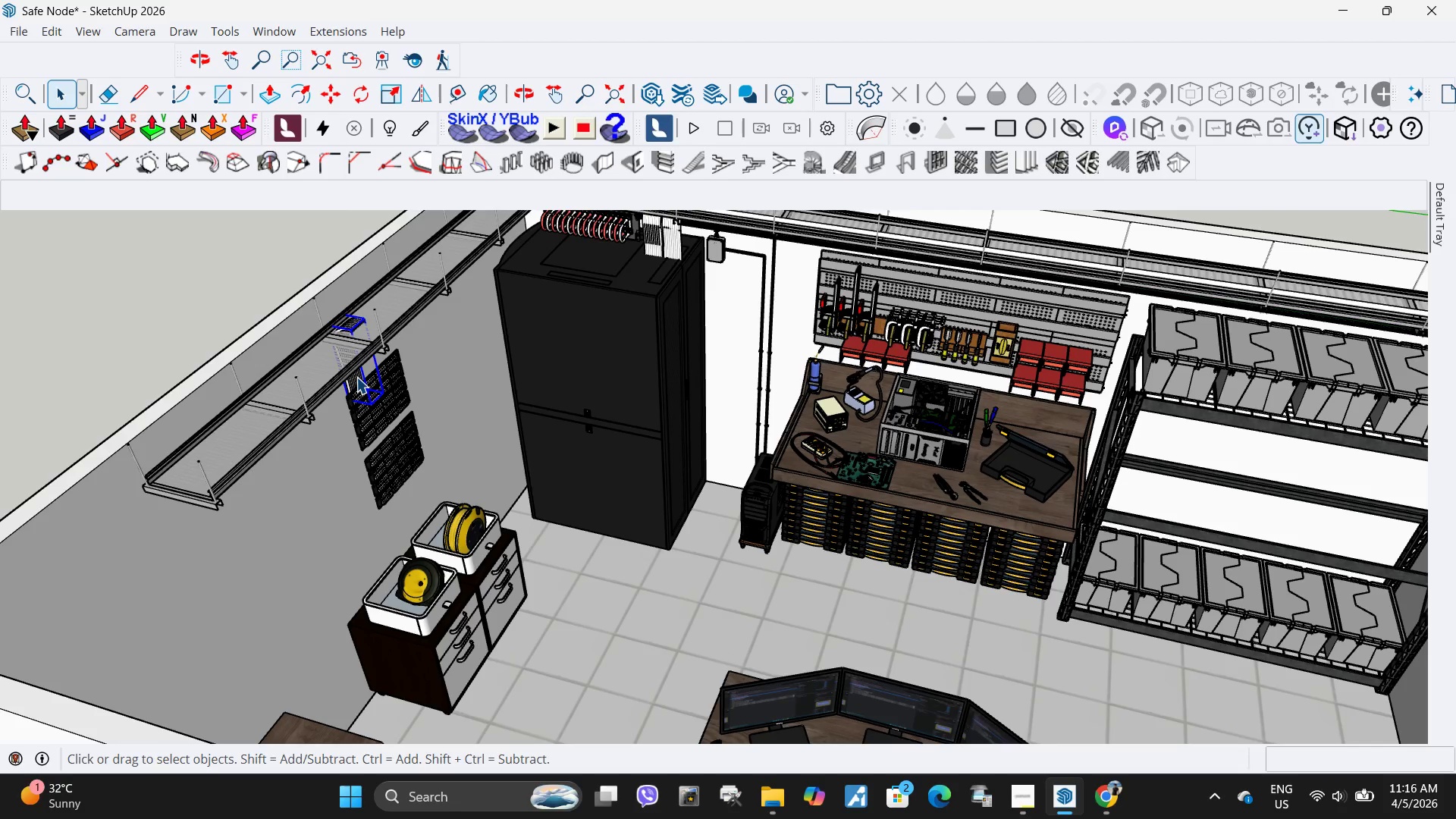 
left_click([356, 377])
 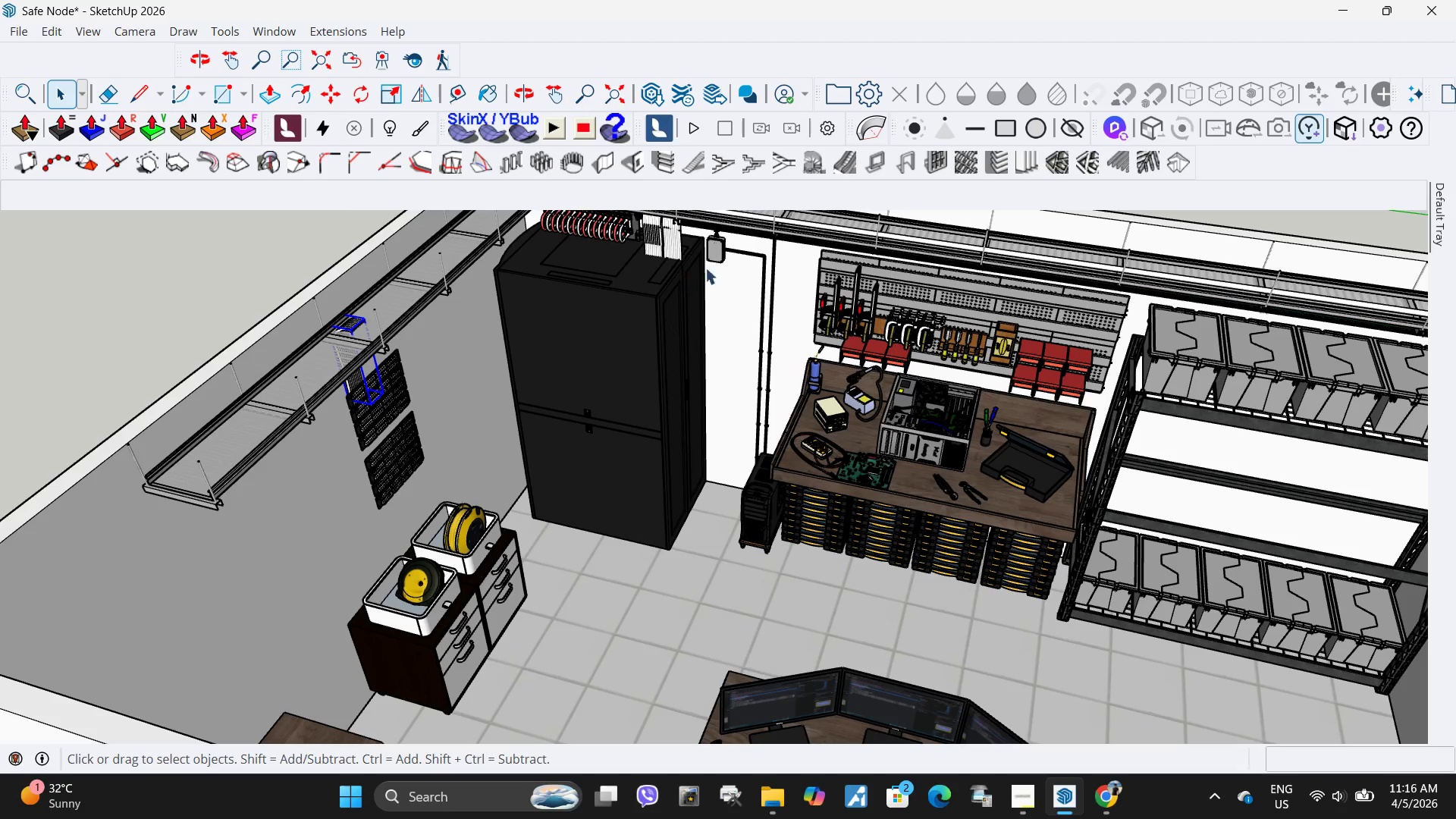 
hold_key(key=ControlLeft, duration=1.5)
 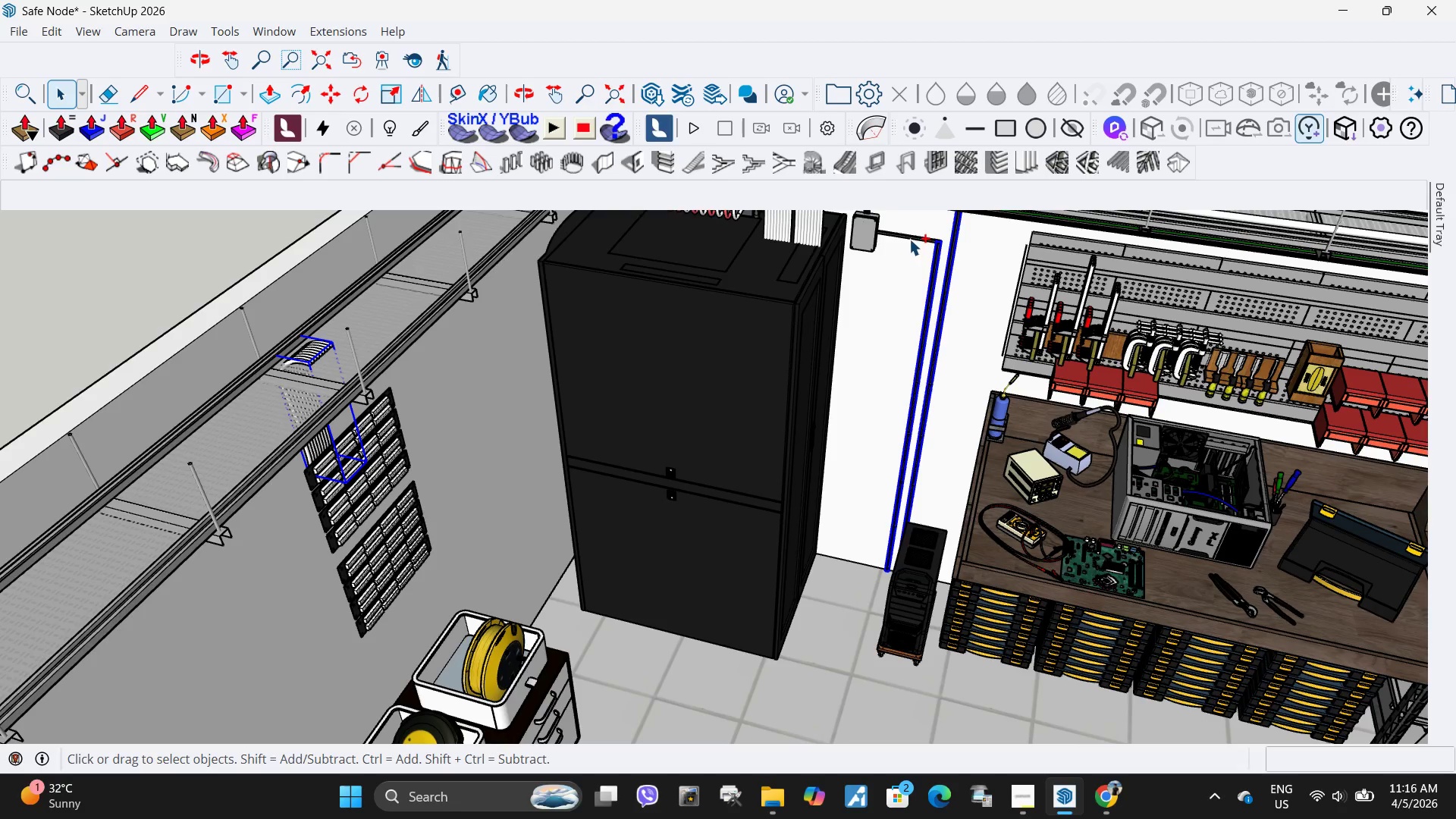 
scroll: coordinate [410, 287], scroll_direction: up, amount: 5.0
 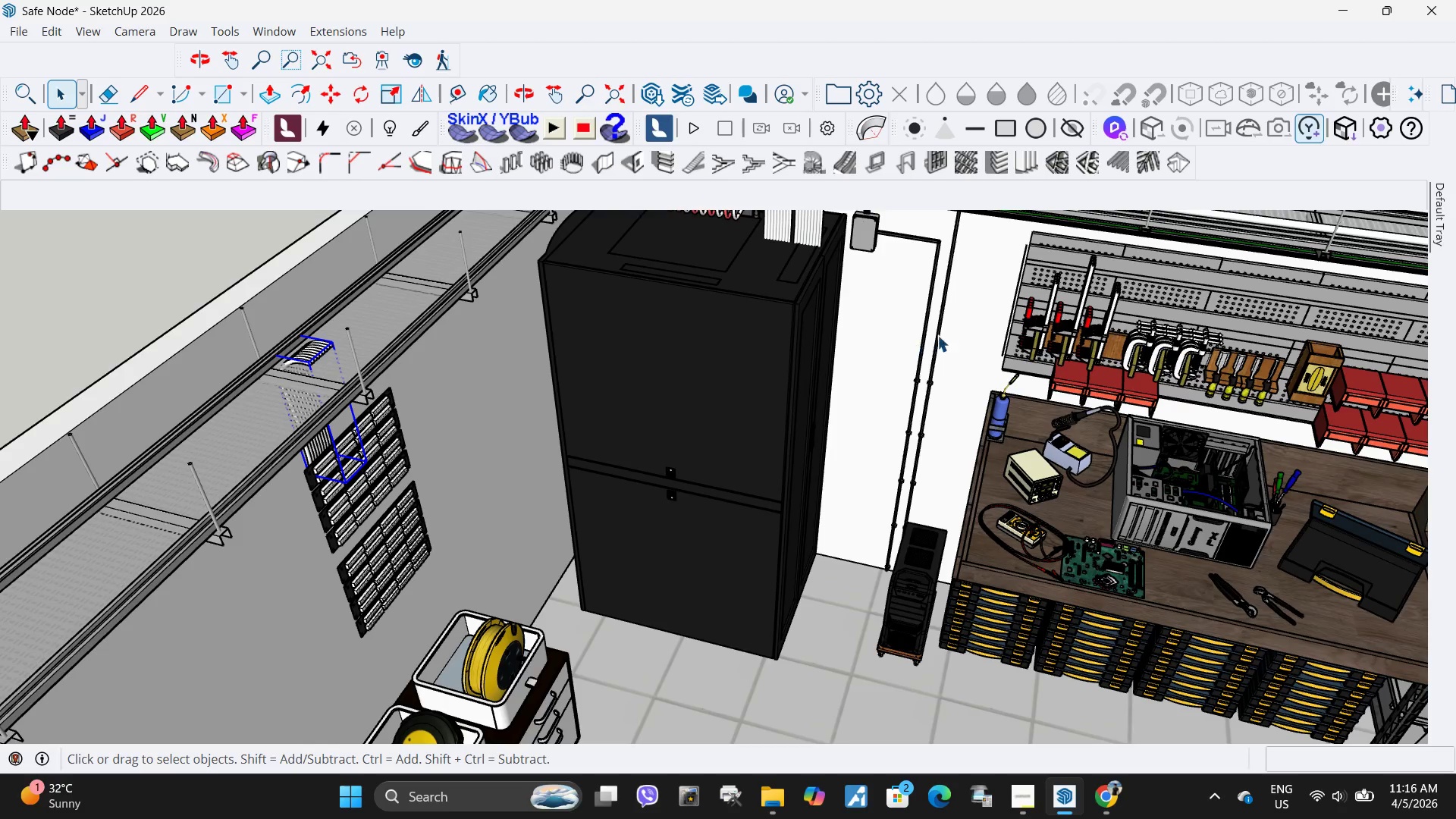 
left_click([924, 333])
 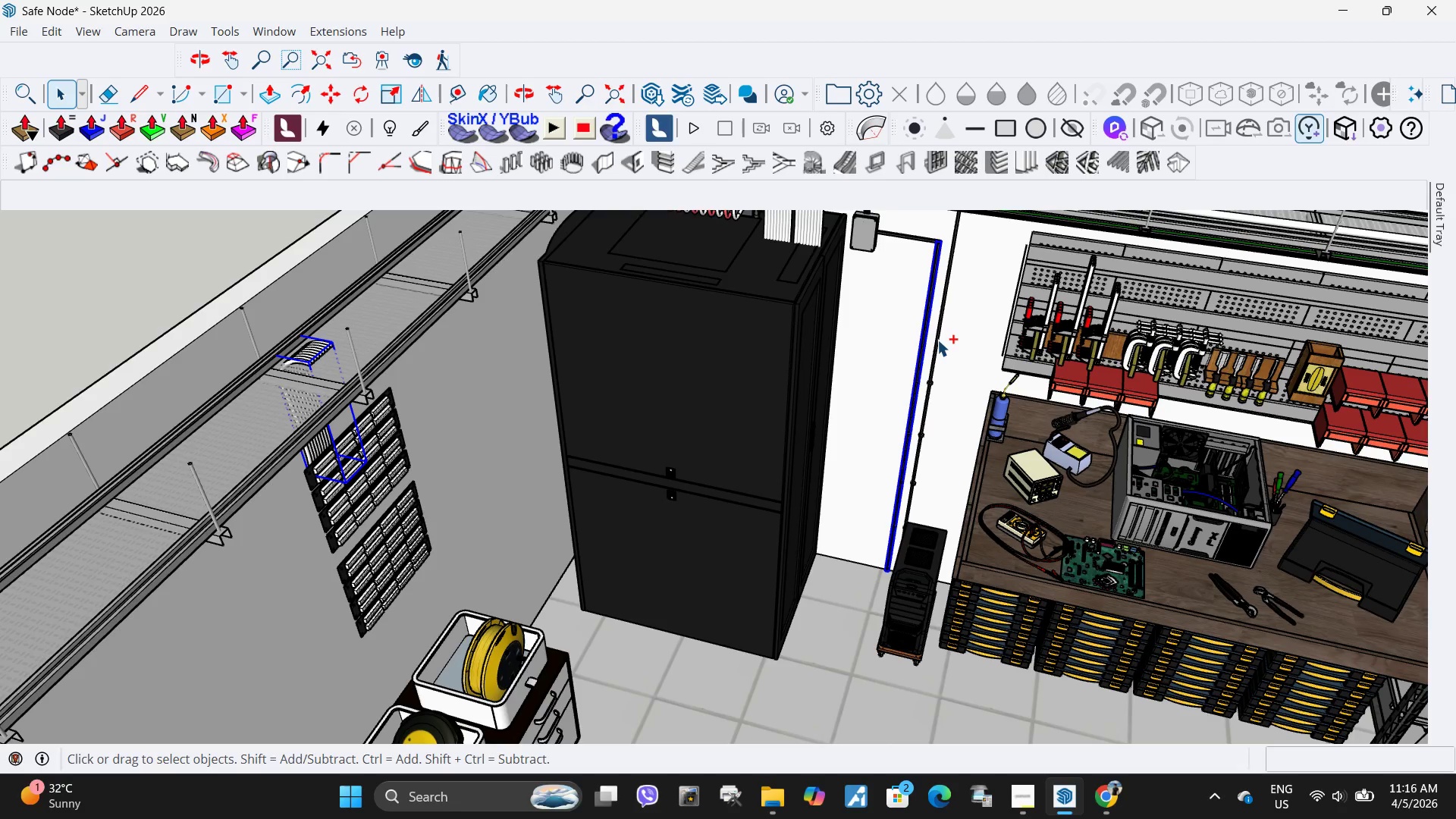 
left_click([937, 340])
 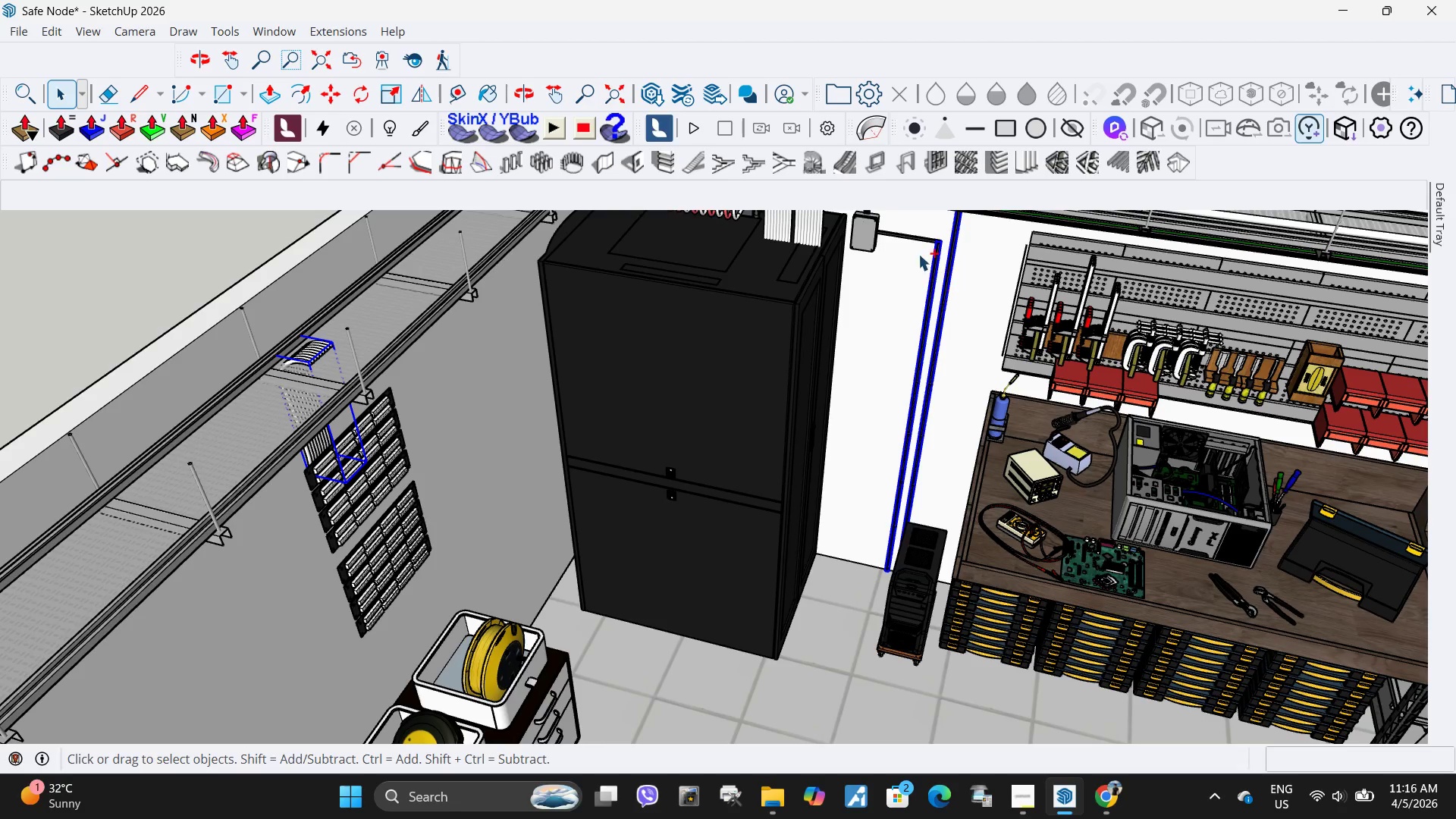 
hold_key(key=ControlLeft, duration=1.52)
left_click([907, 239])
 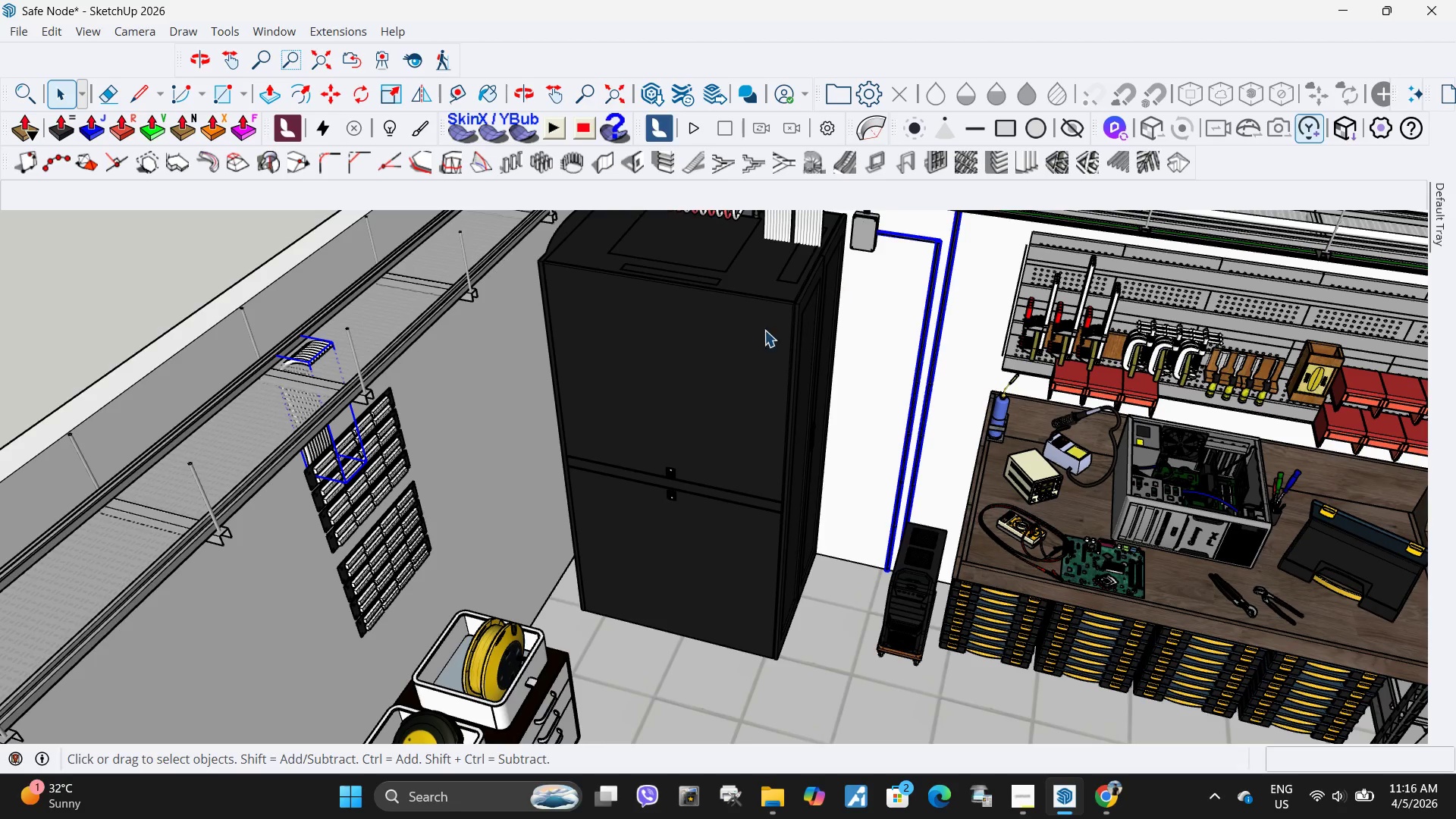 
scroll: coordinate [887, 238], scroll_direction: down, amount: 1.0
 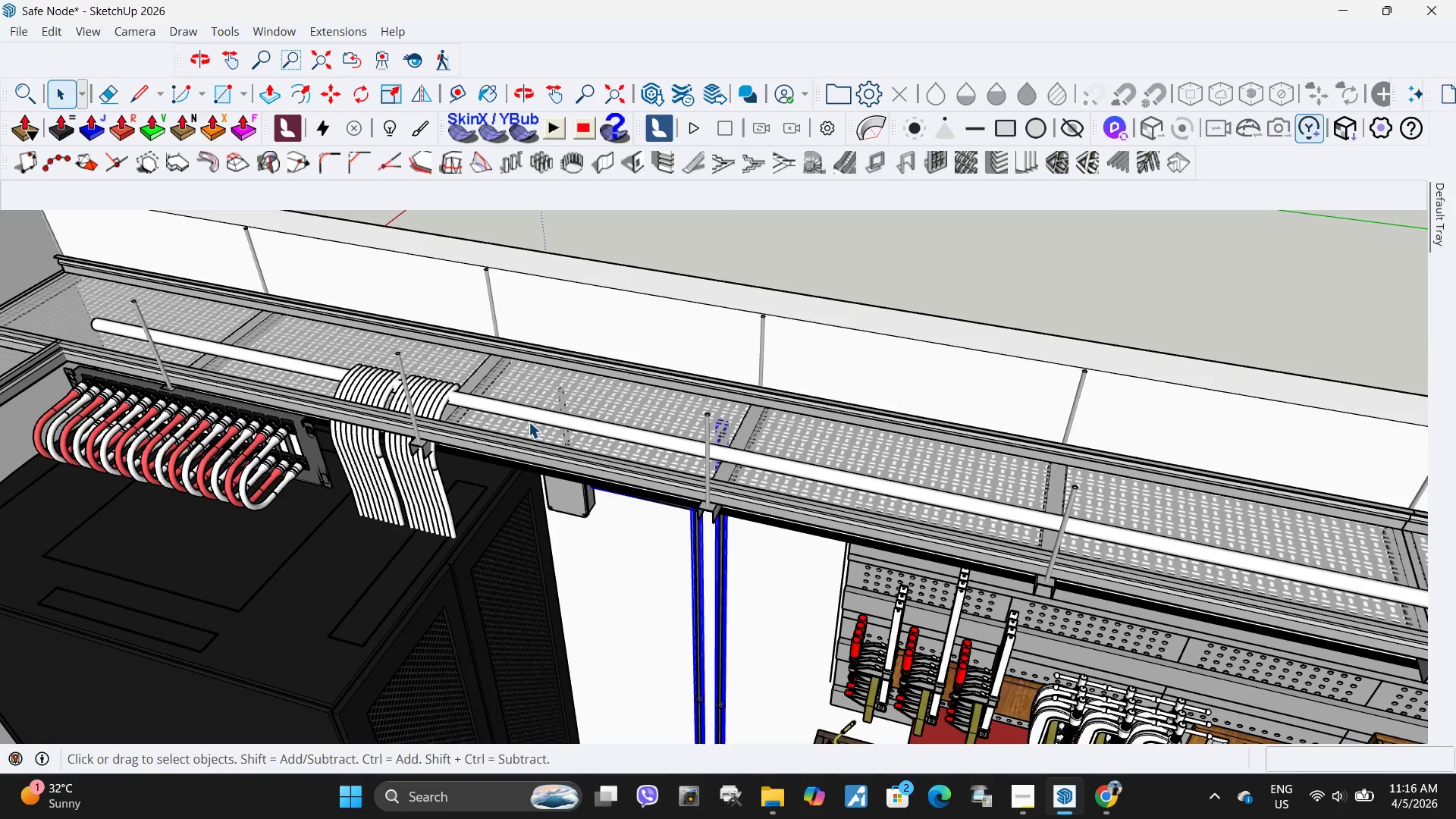 
hold_key(key=ControlLeft, duration=1.5)
left_click([490, 400])
 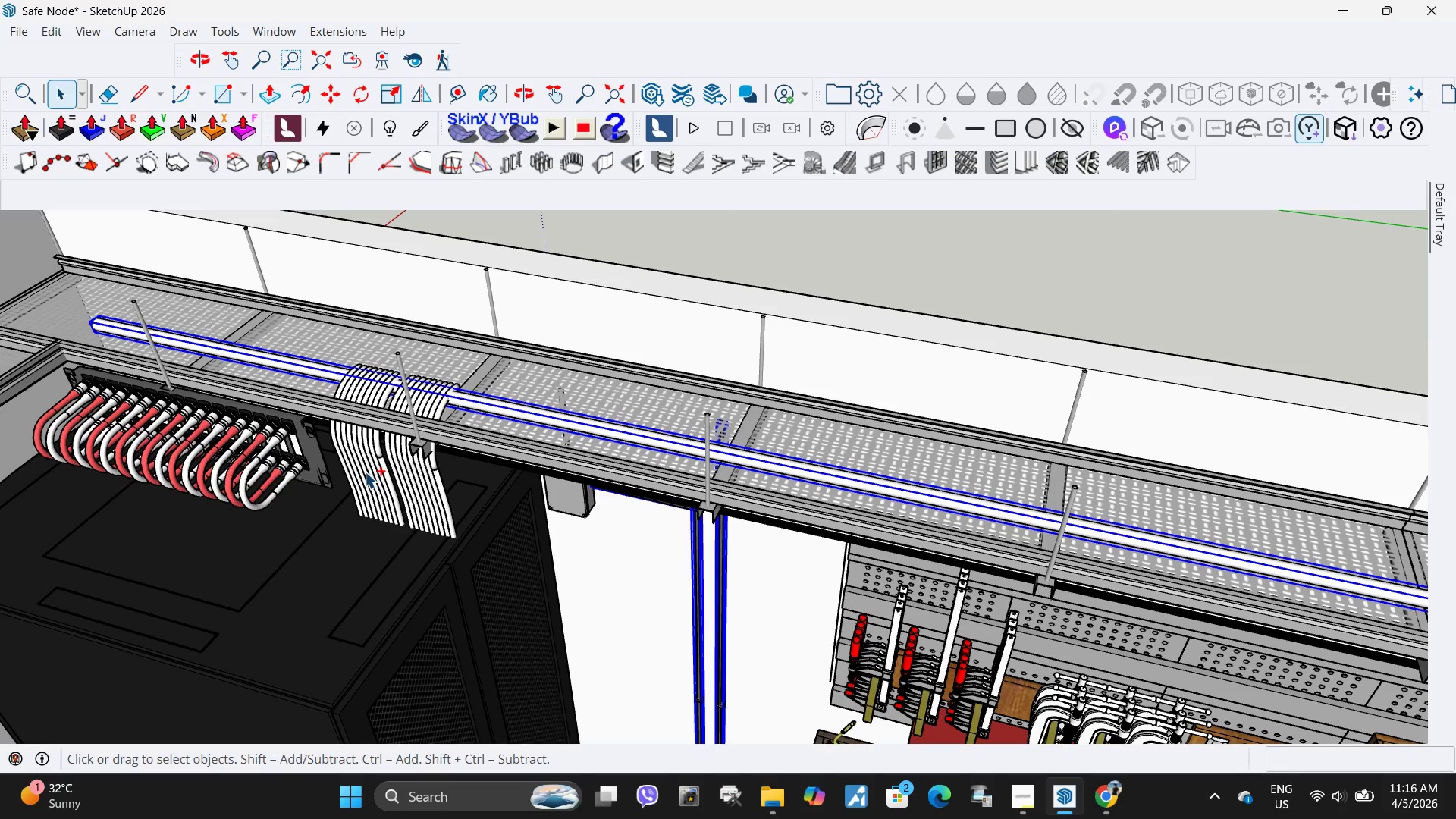 
left_click([365, 472])
 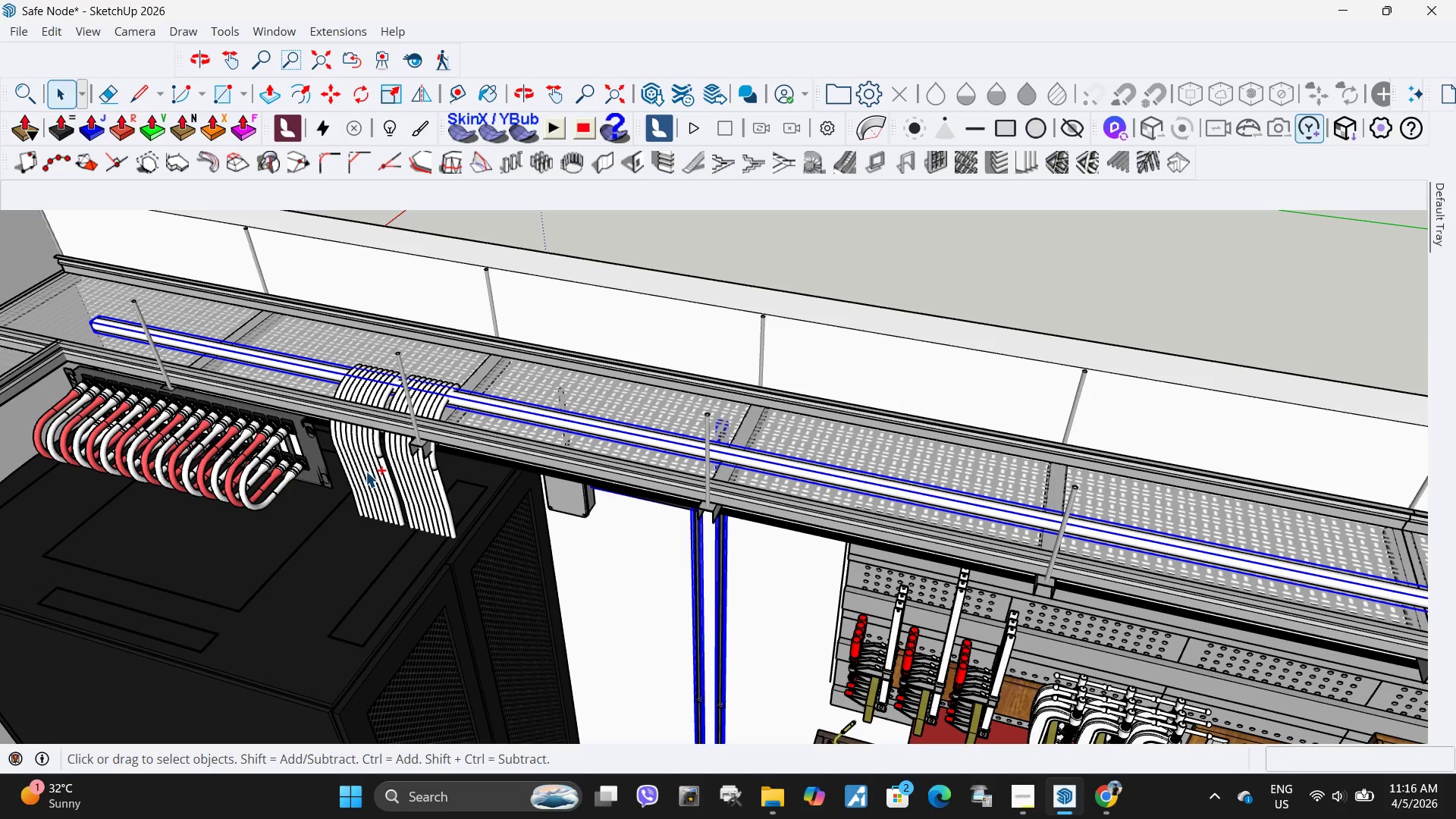 
hold_key(key=ControlLeft, duration=1.51)
left_click([418, 478])
 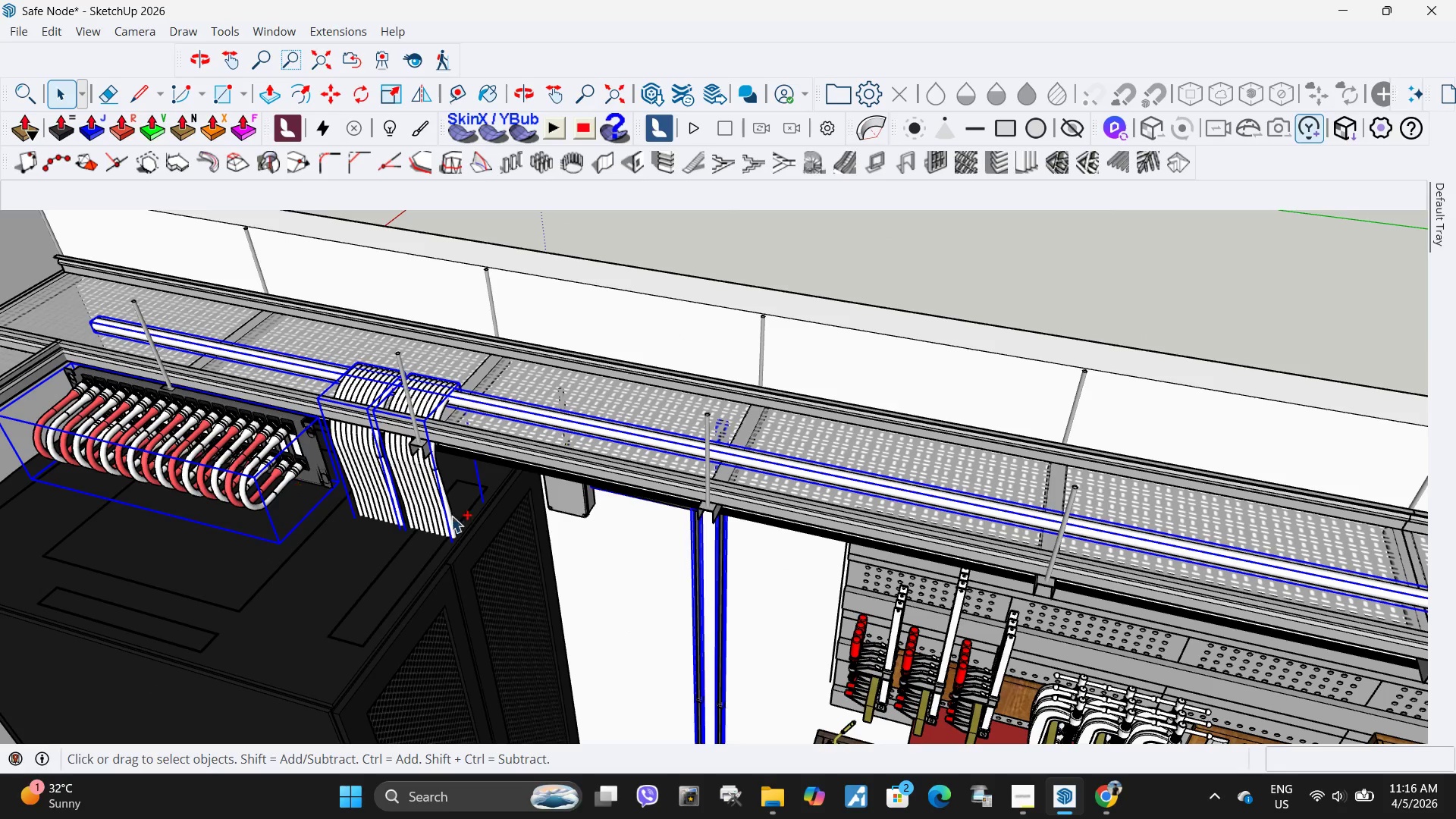 
hold_key(key=ControlLeft, duration=0.77)
left_click([570, 506])
 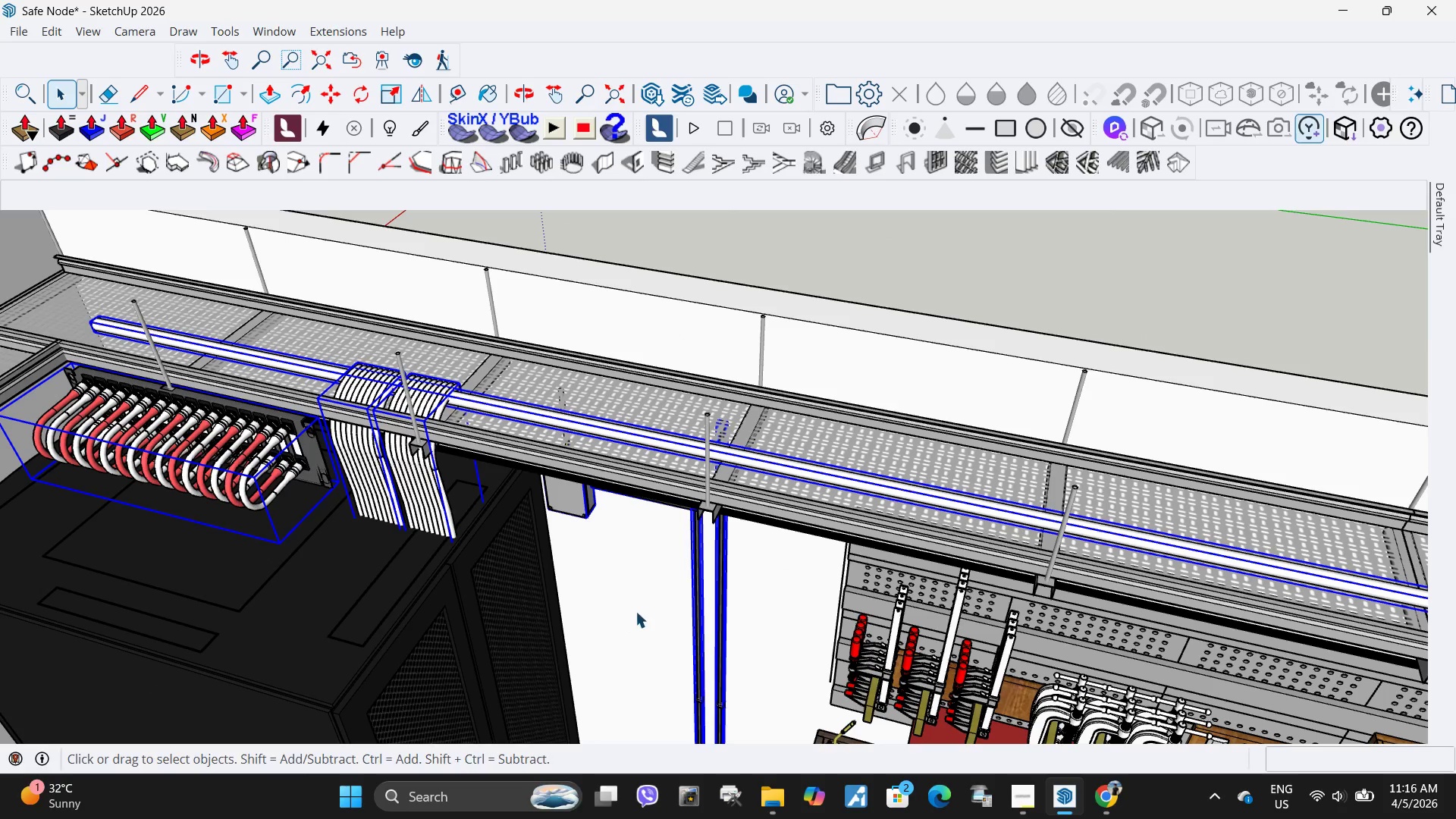 
hold_key(key=ControlLeft, duration=1.66)
scroll: coordinate [609, 392], scroll_direction: up, amount: 2.0
 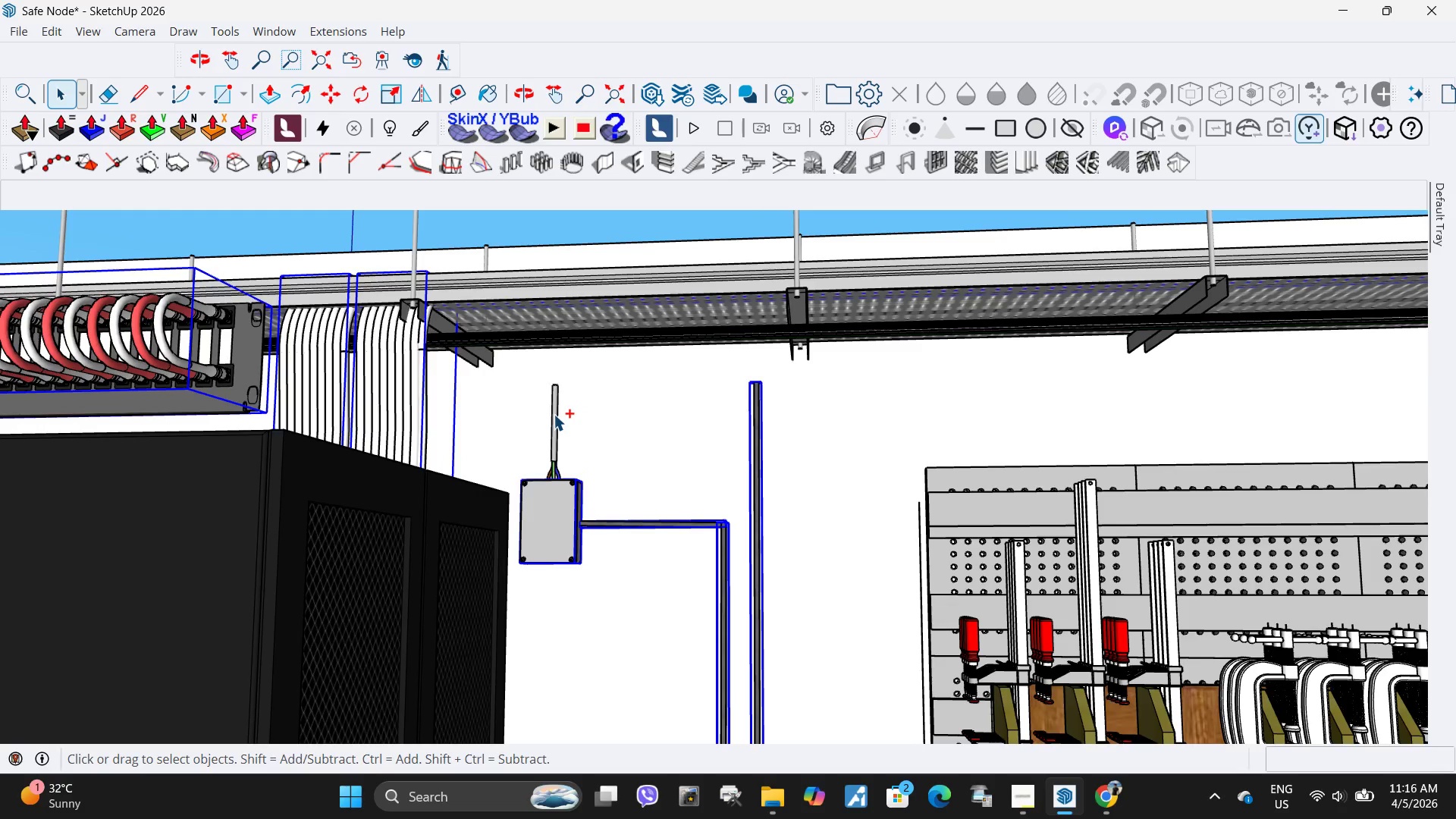 
left_click([554, 414])
 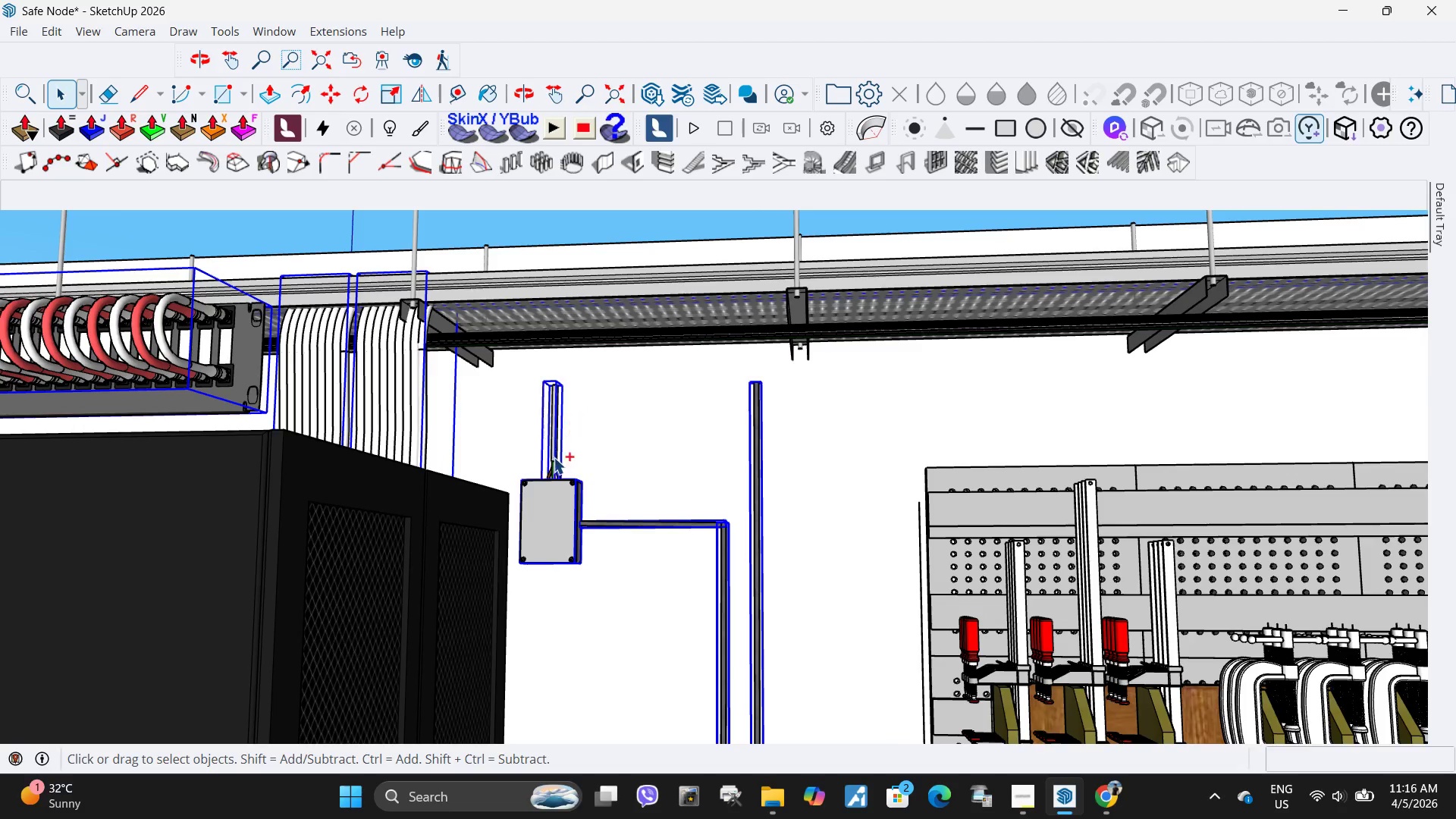 
hold_key(key=ControlLeft, duration=0.64)
 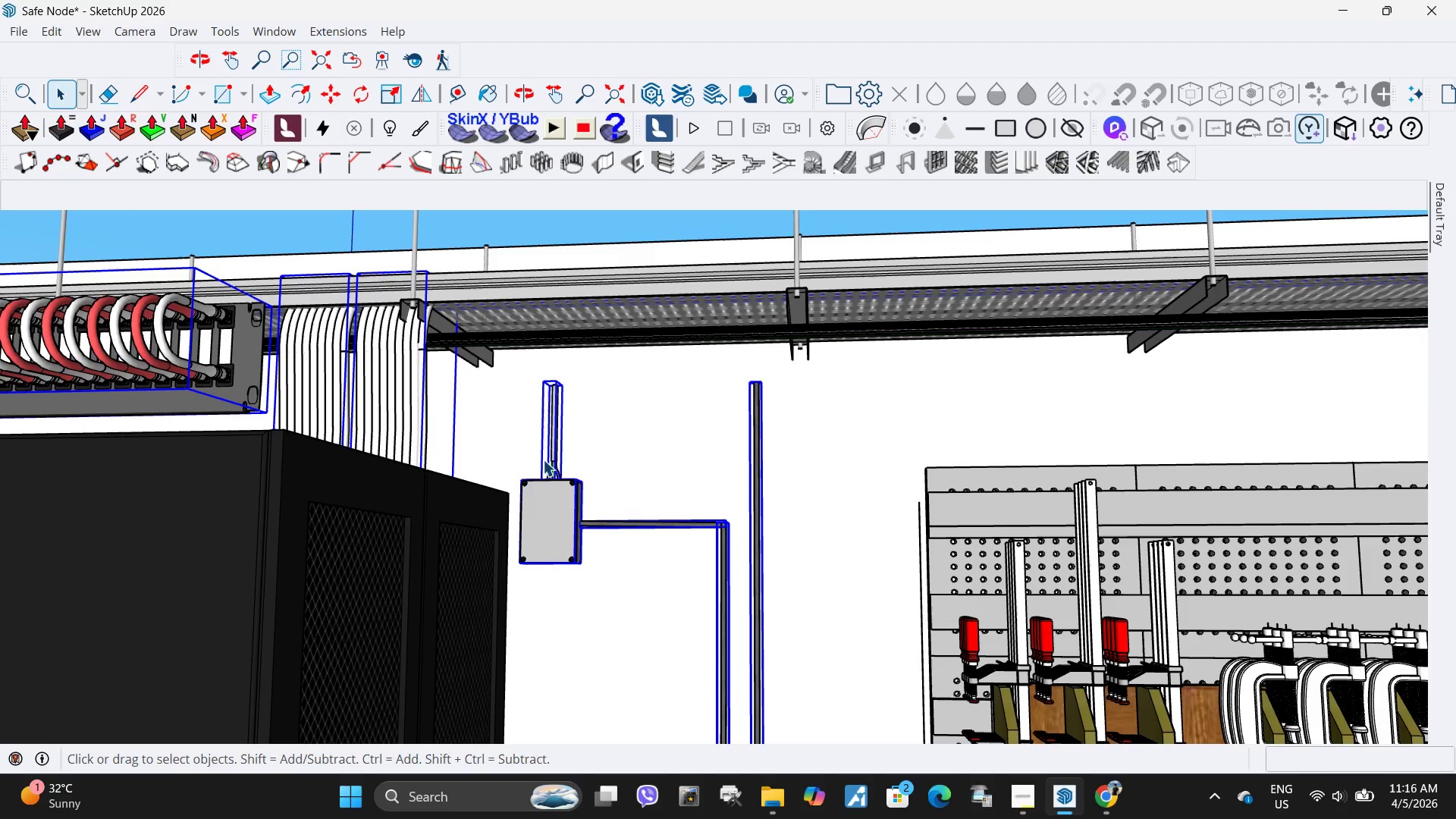 
right_click([550, 469])
 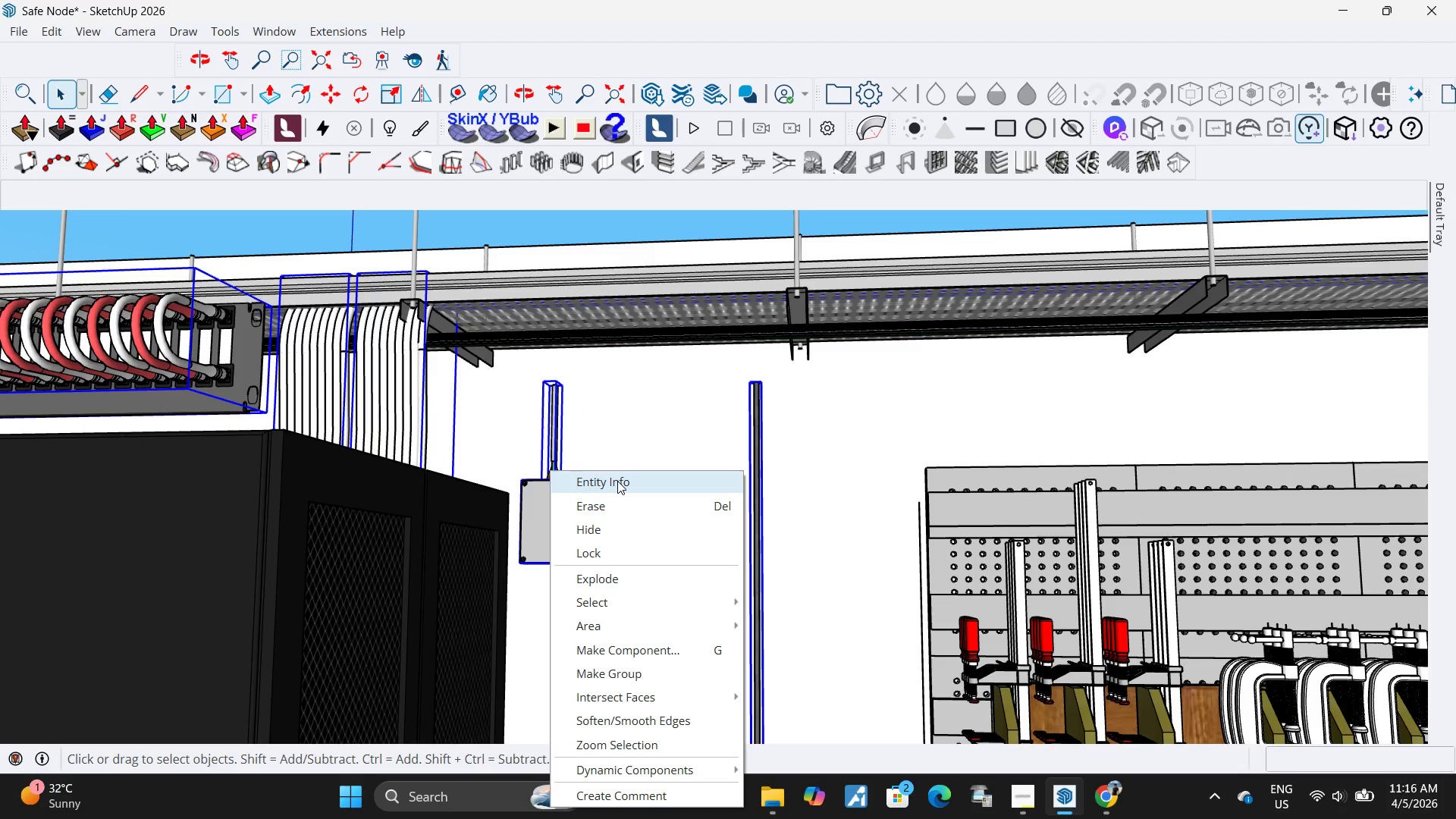 
left_click([617, 481])
 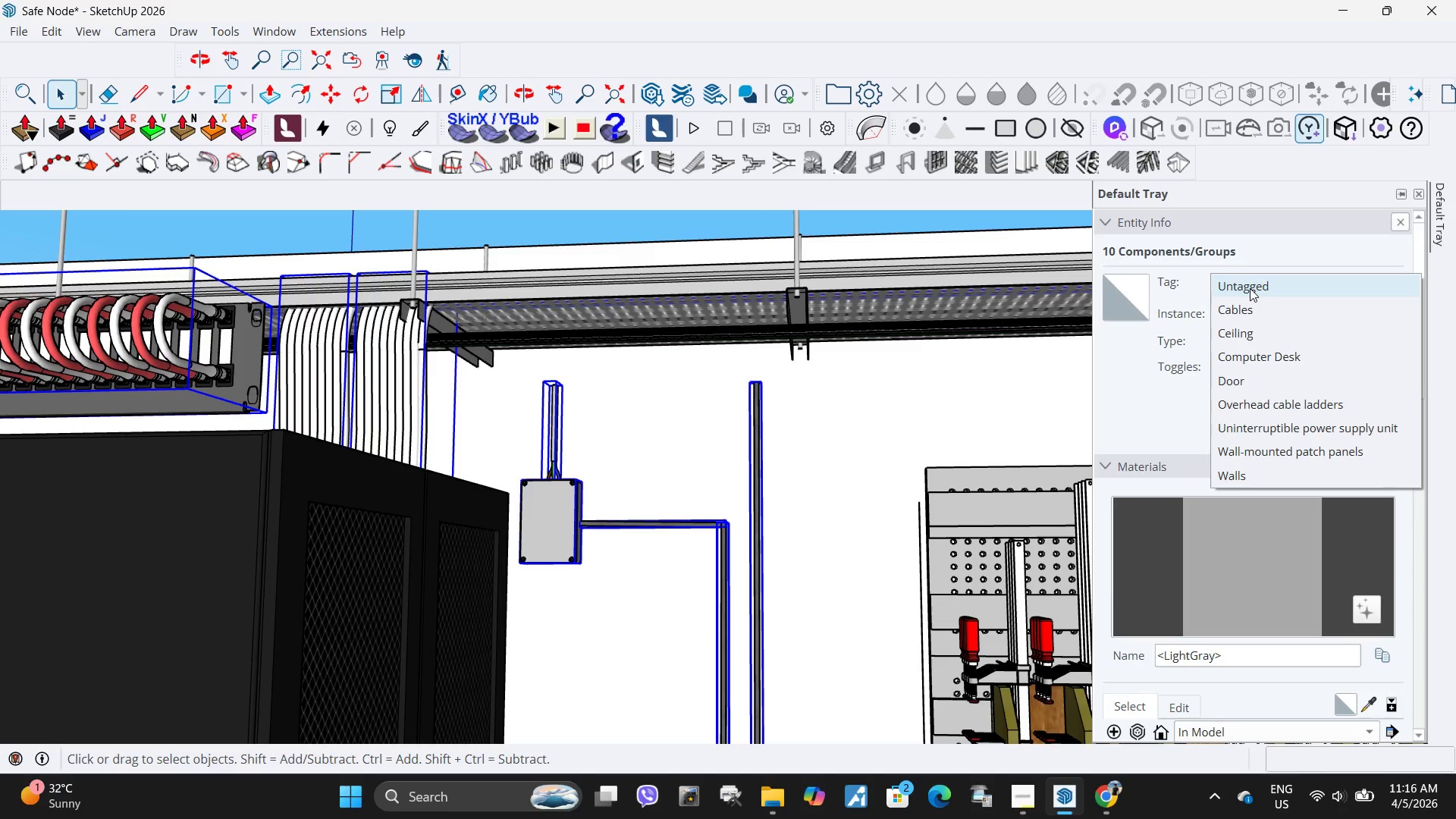 
left_click([1250, 309])
 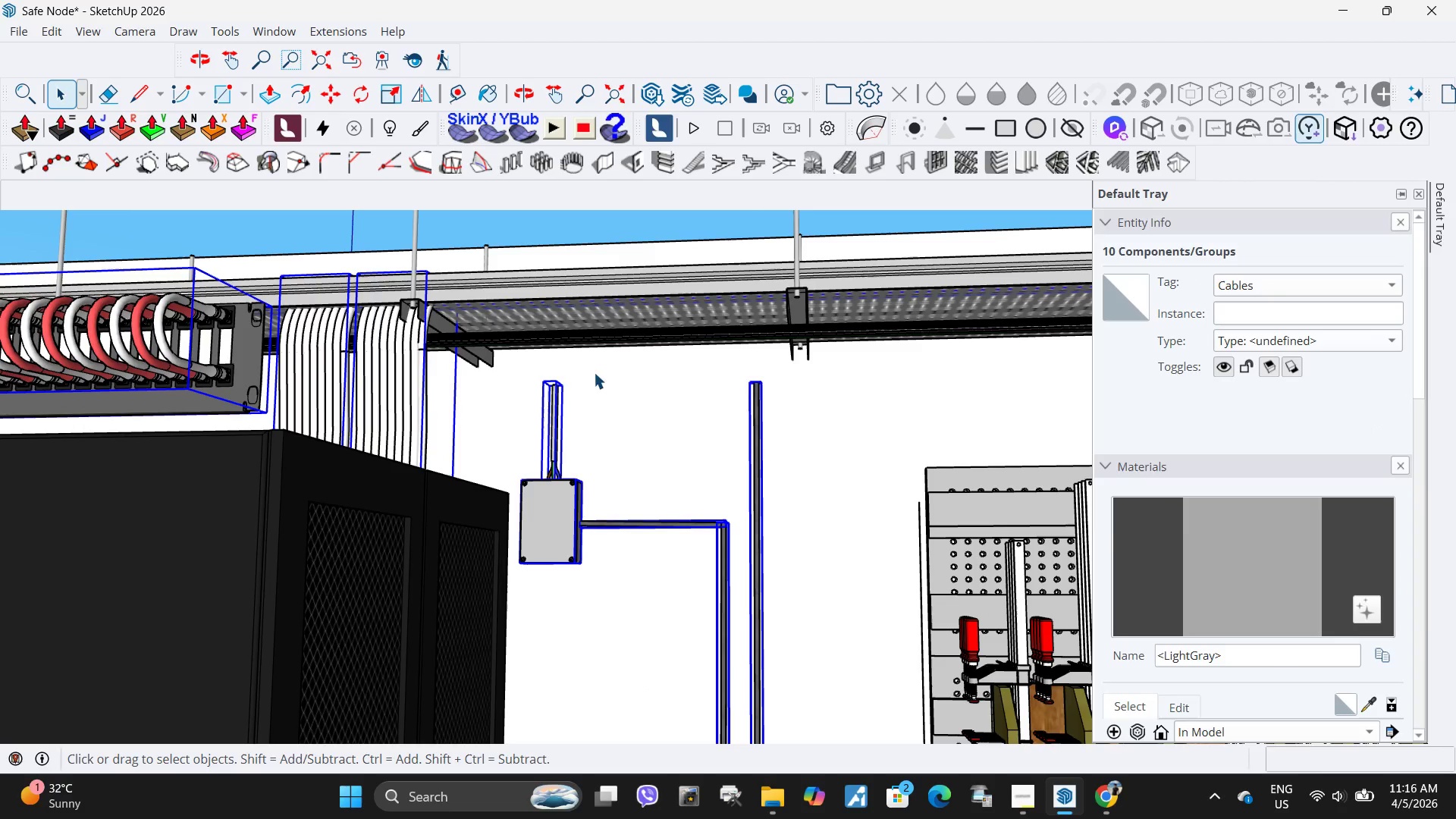 
left_click([589, 386])
 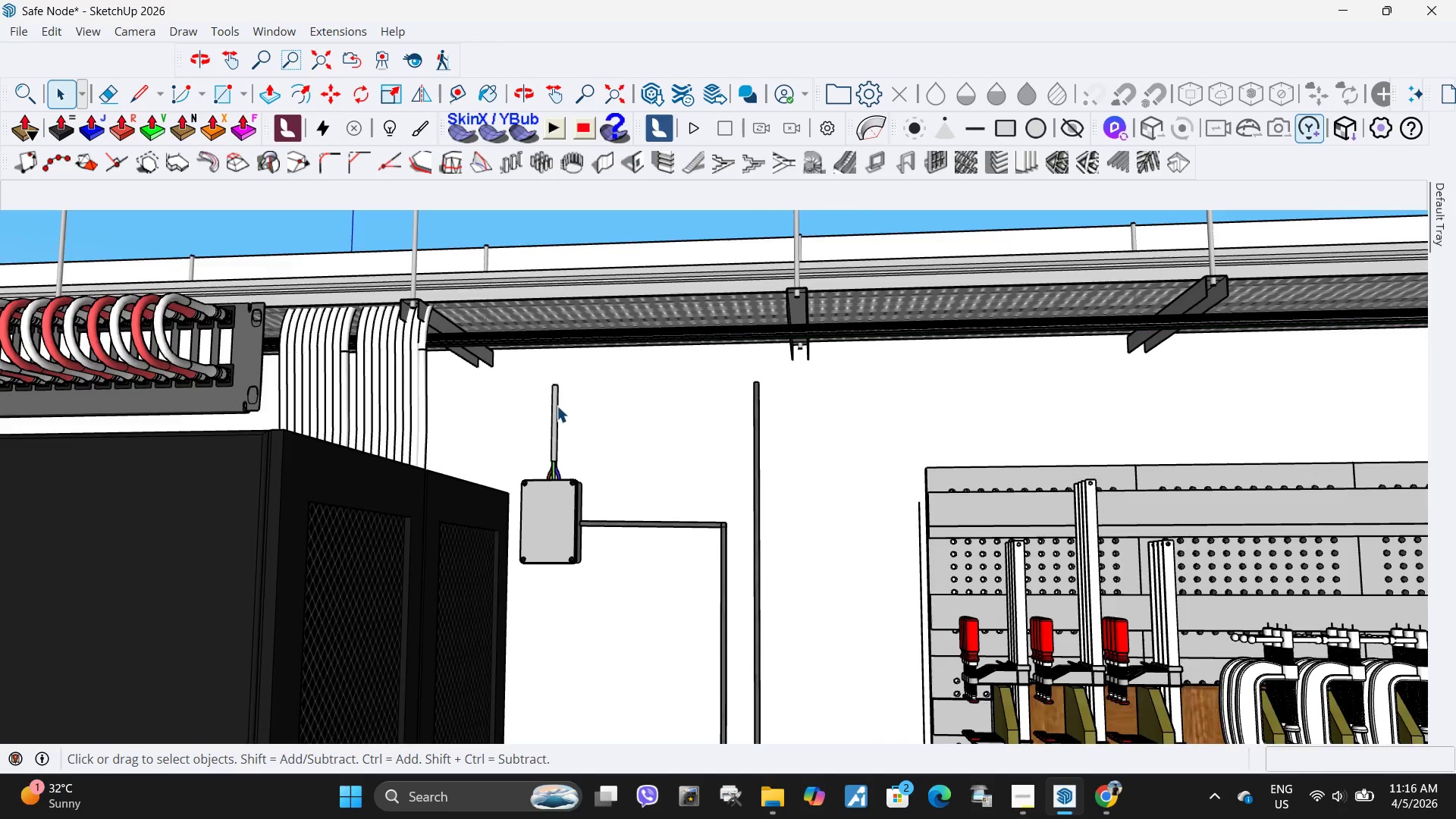 
left_click([551, 406])
 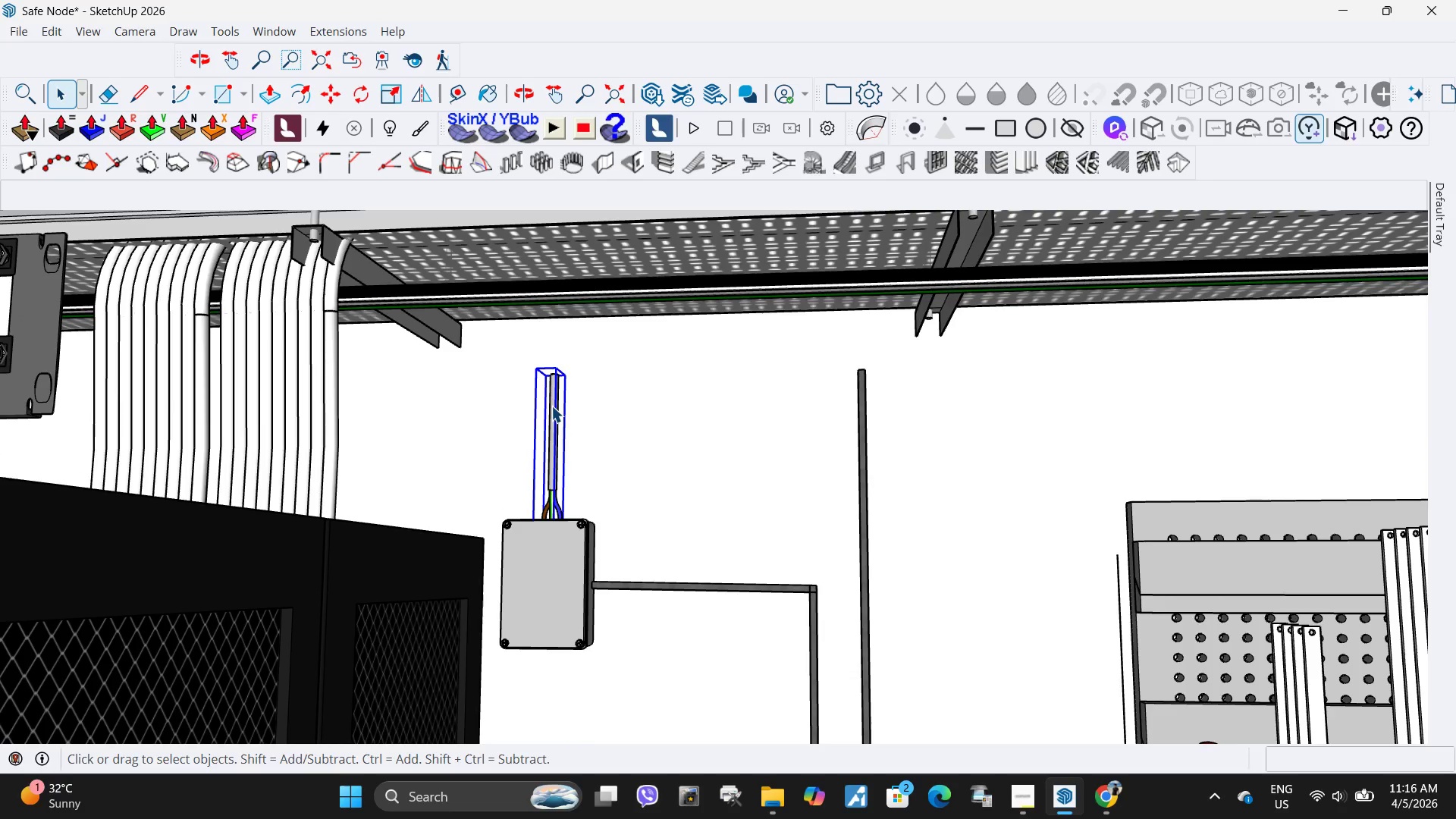 
scroll: coordinate [557, 406], scroll_direction: up, amount: 4.0
 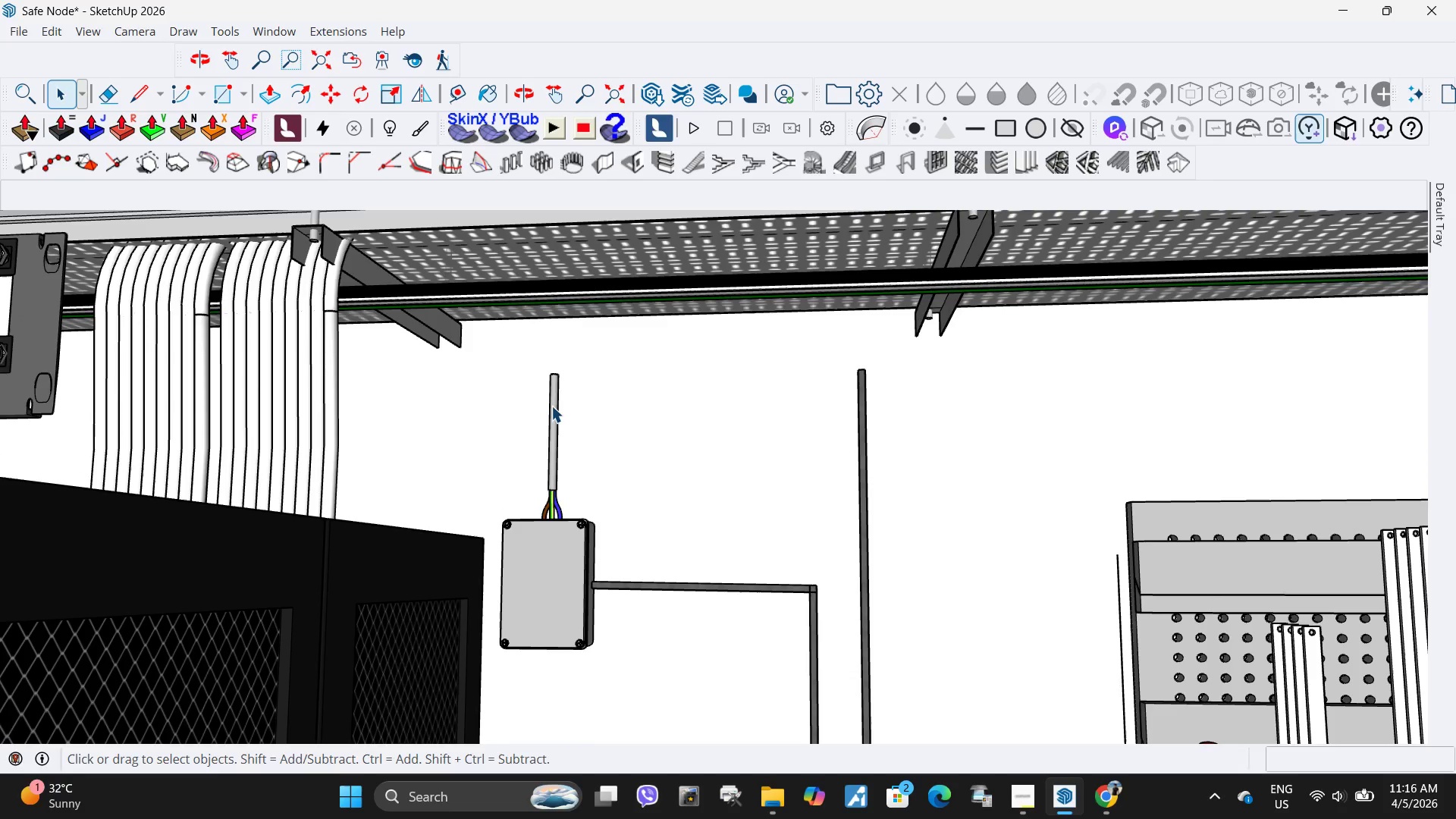 
double_click([551, 406])
 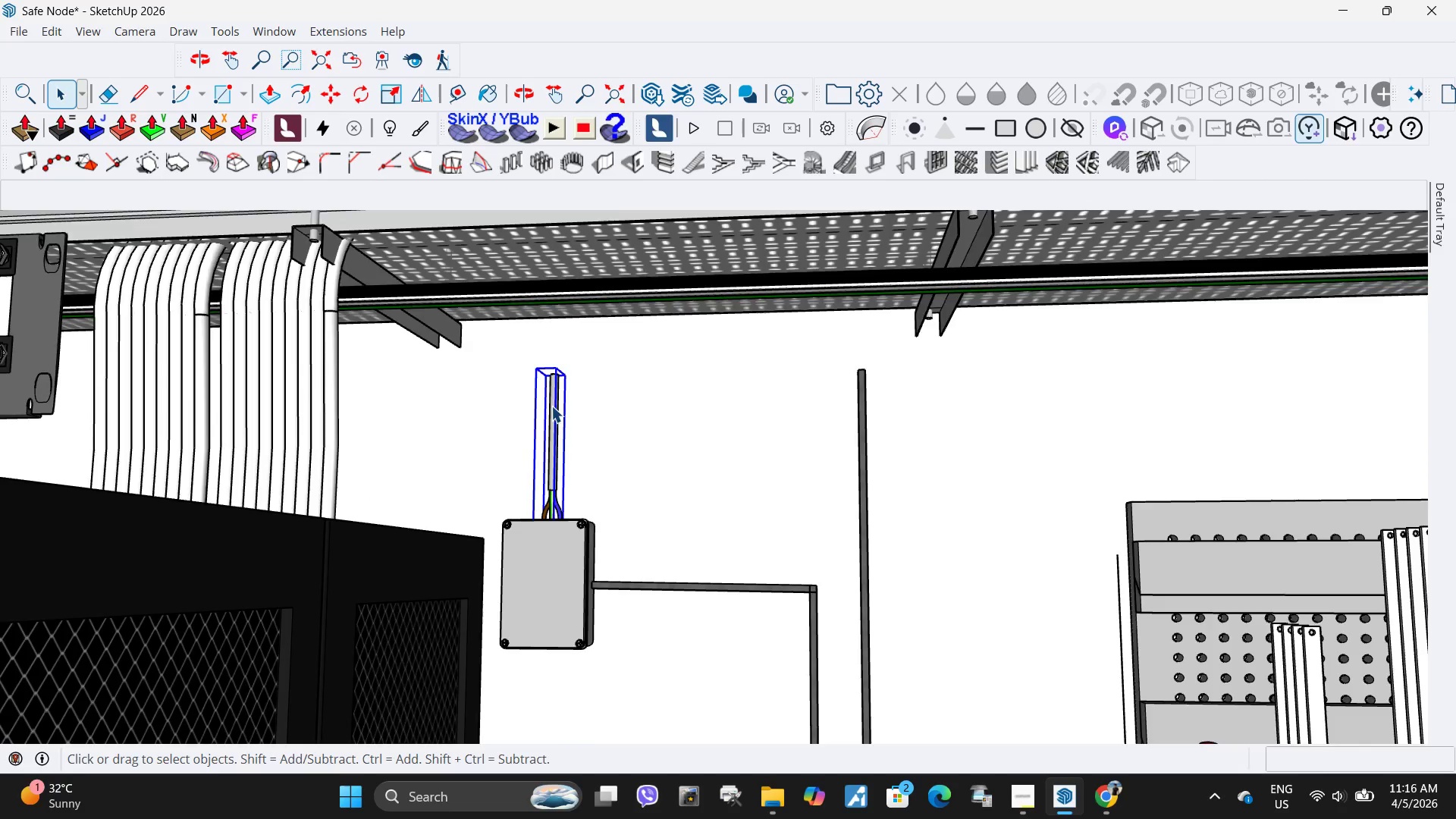 
triple_click([551, 406])
 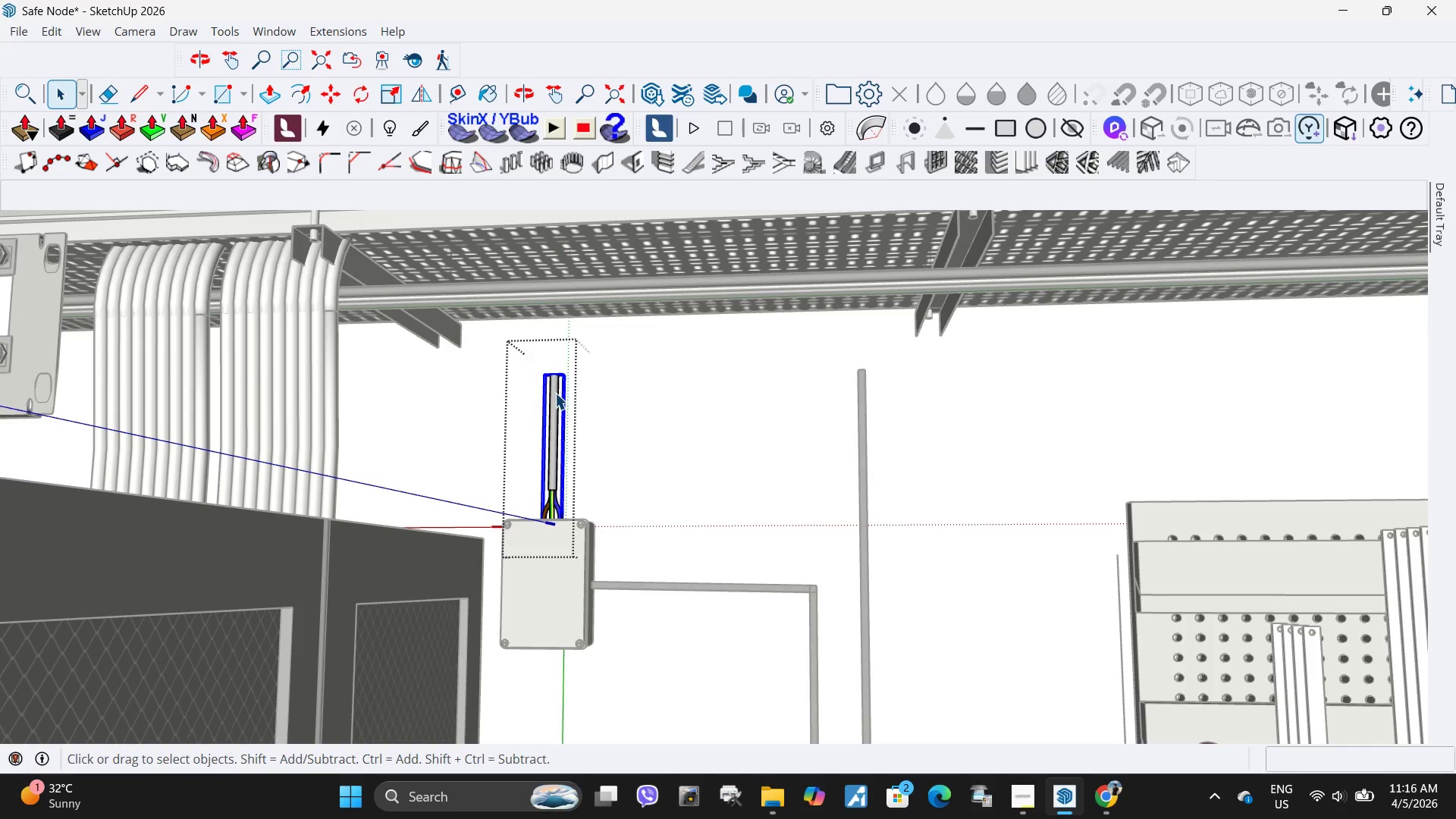 
double_click([555, 393])
 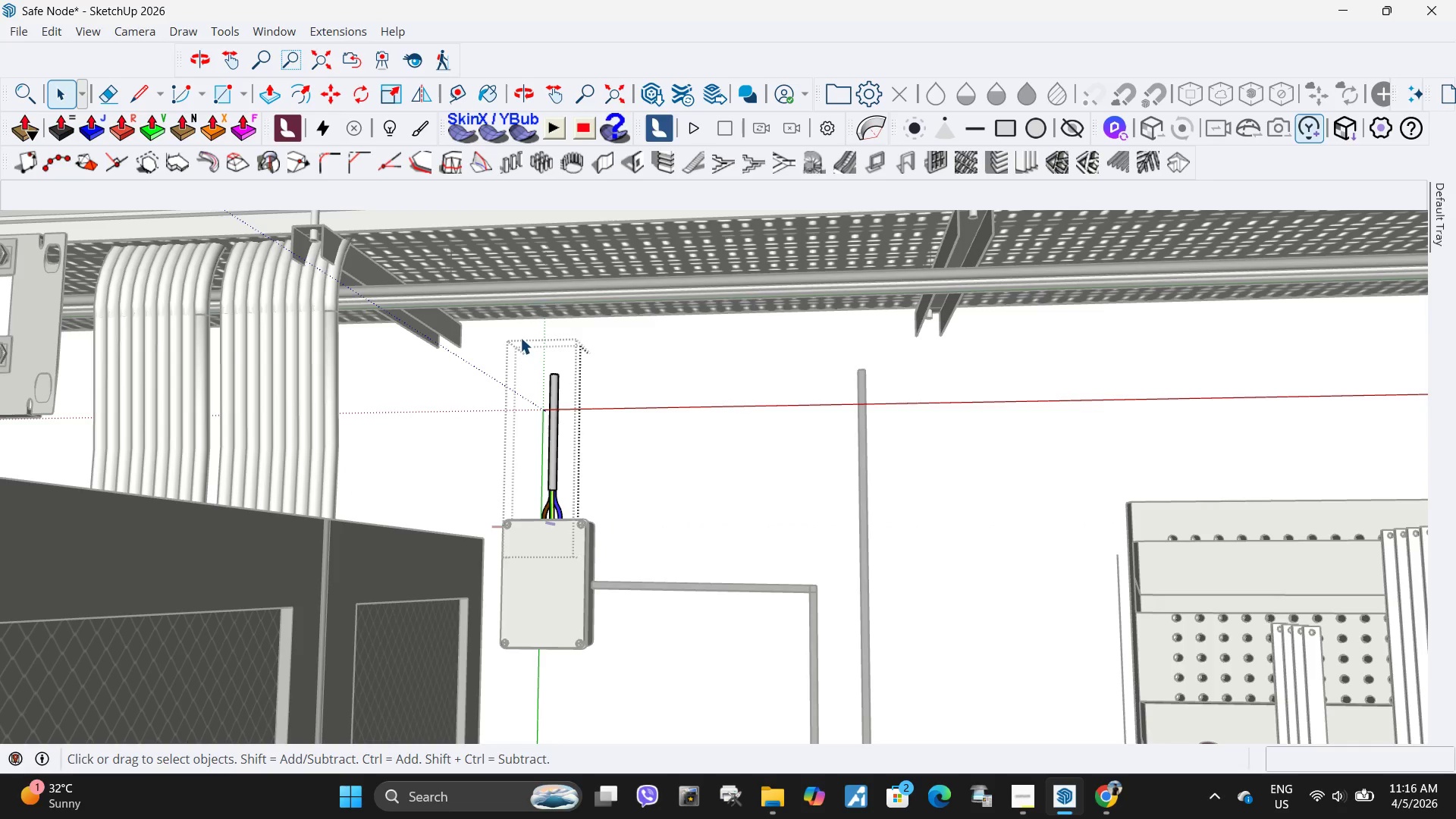 
left_click_drag(start_coordinate=[520, 337], to_coordinate=[639, 416])
 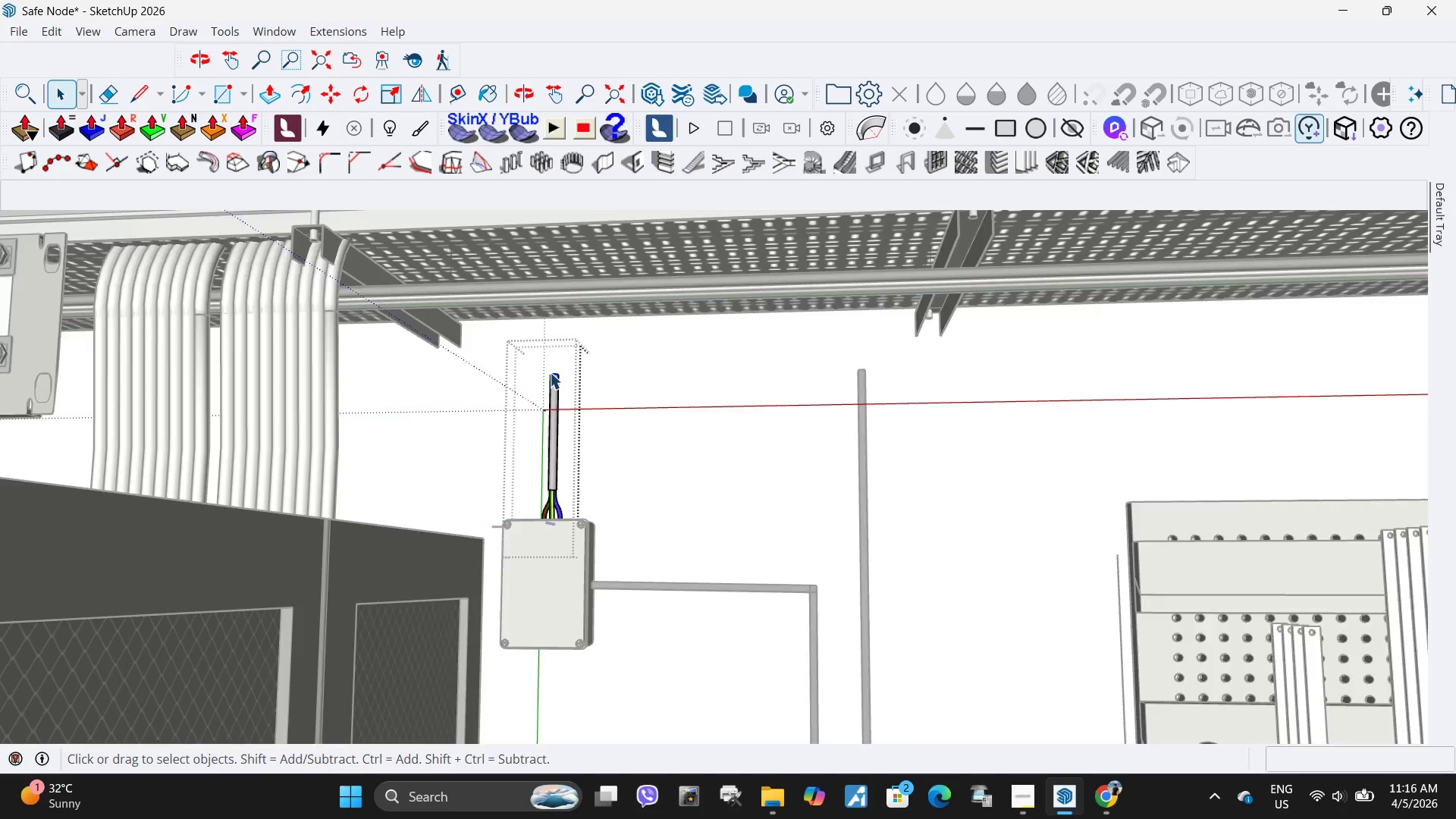 
key(M)
 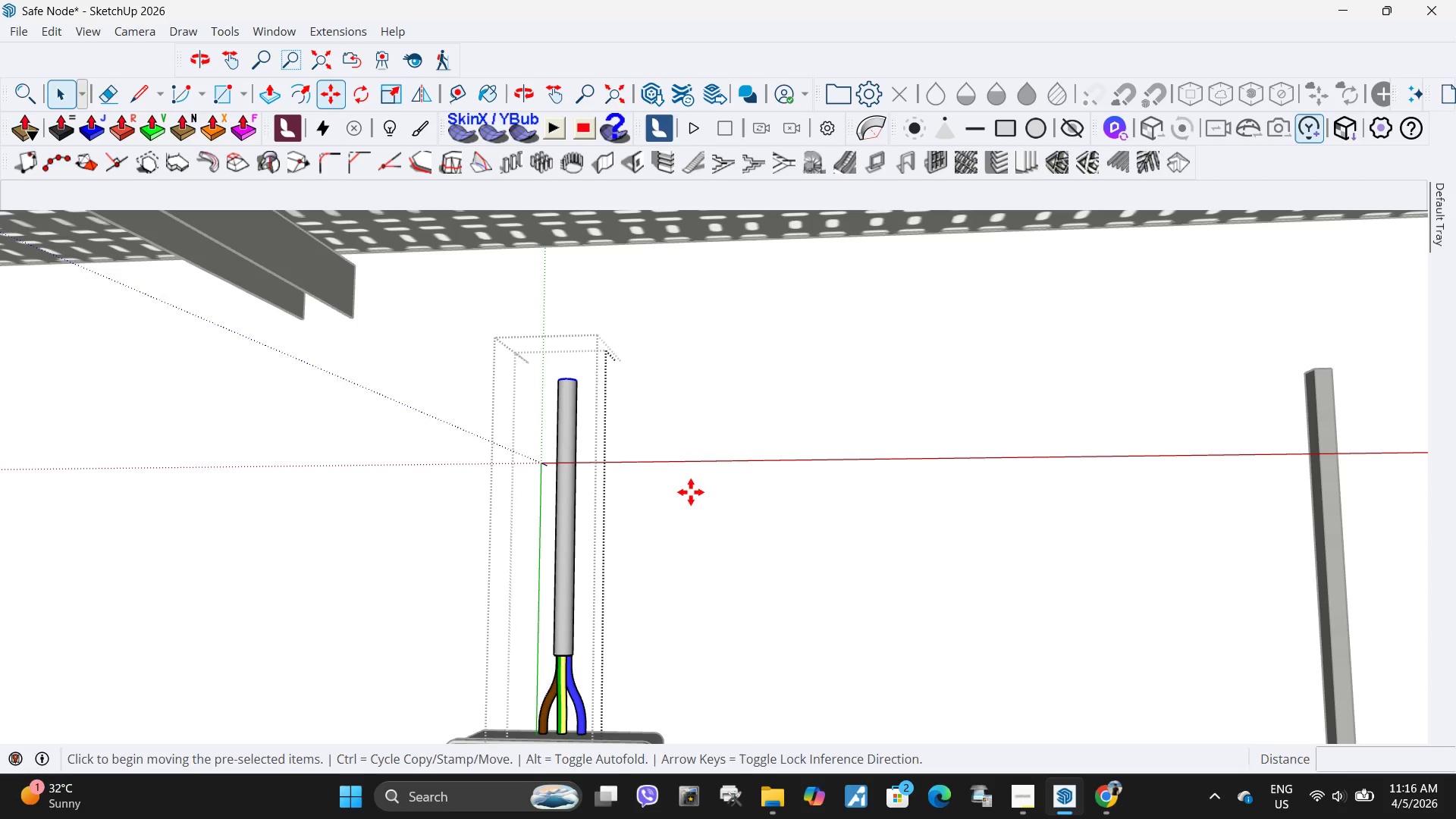 
scroll: coordinate [591, 388], scroll_direction: up, amount: 8.0
 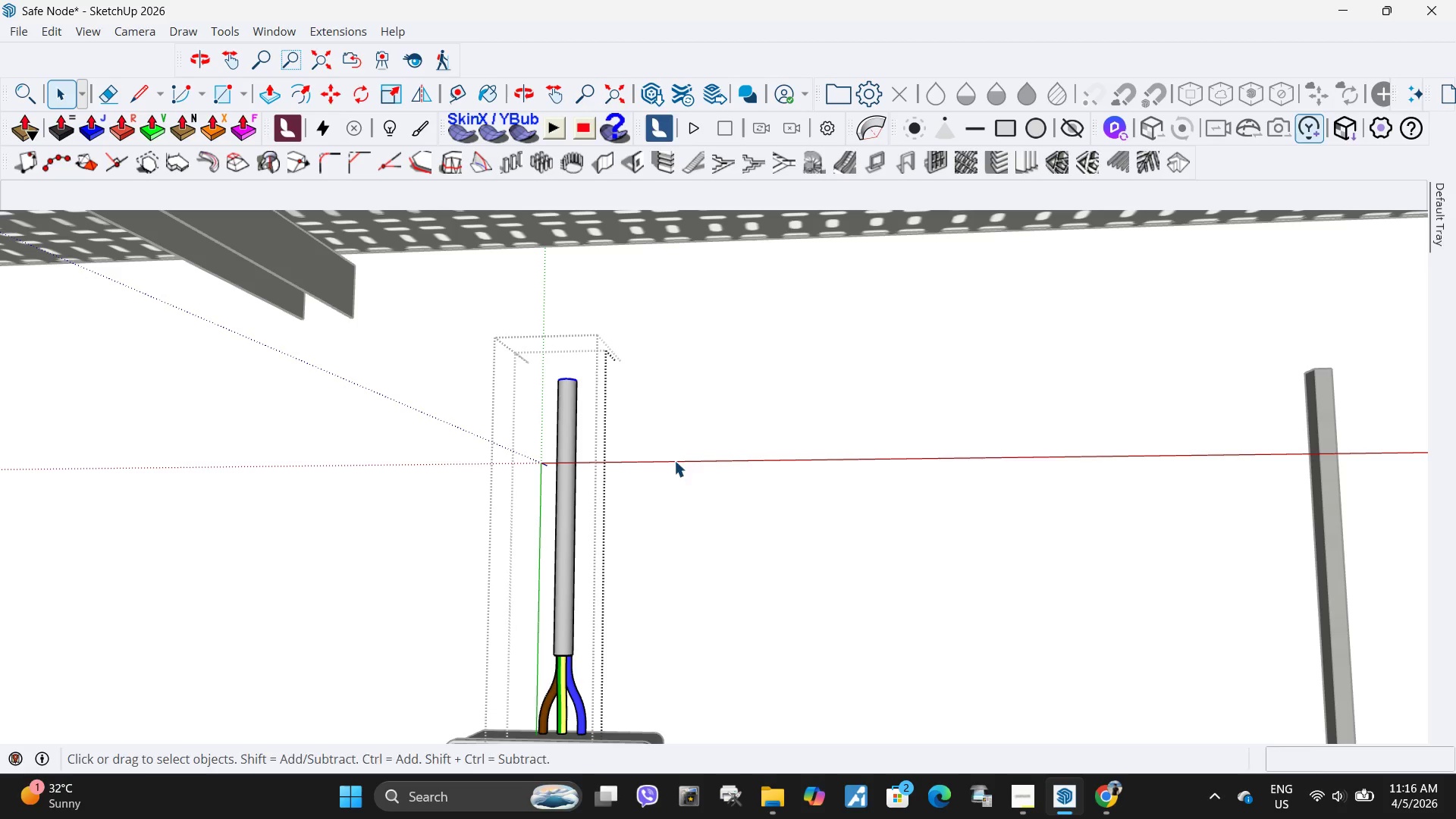 
left_click([691, 492])
 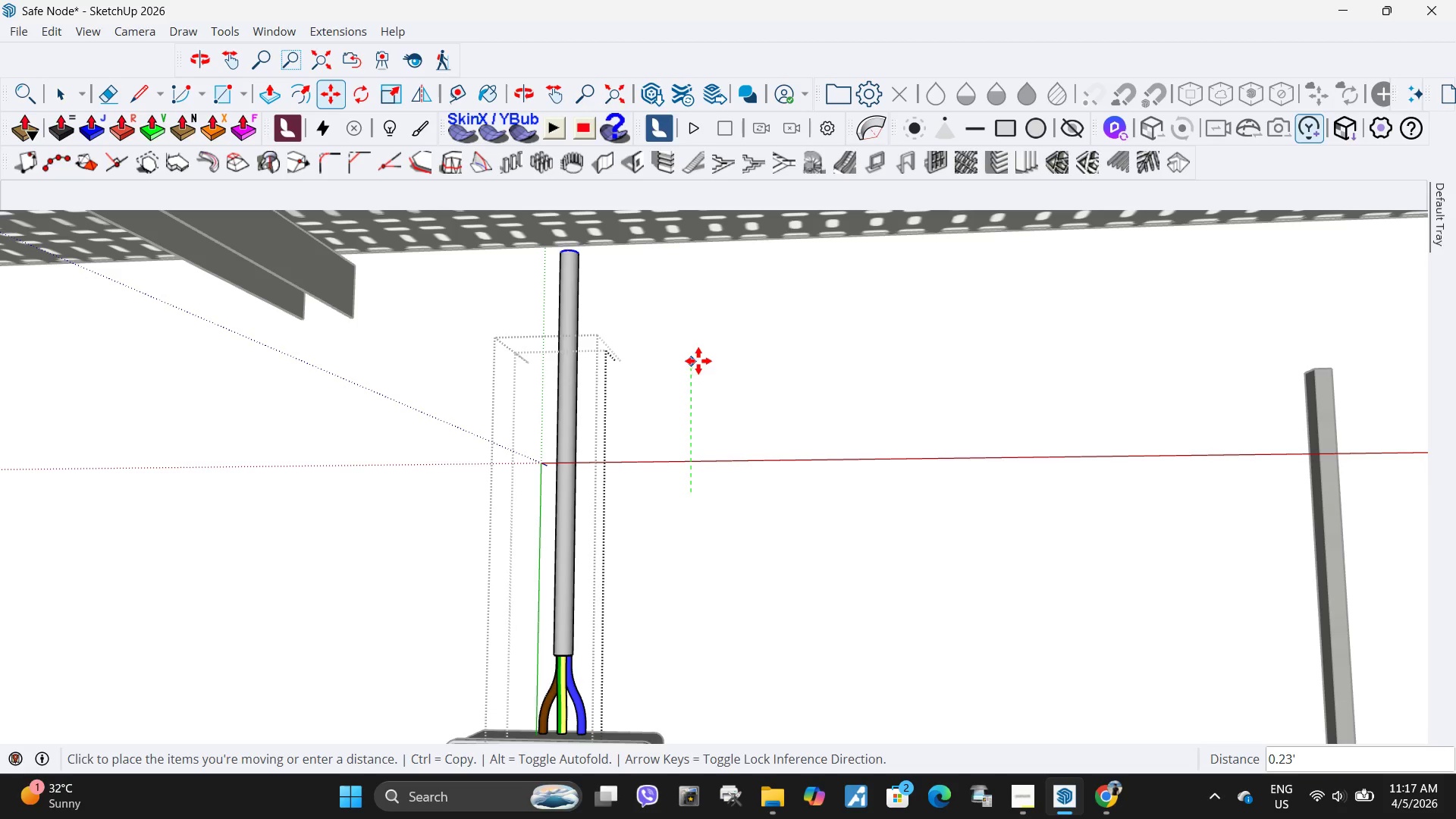 
double_click([698, 357])
 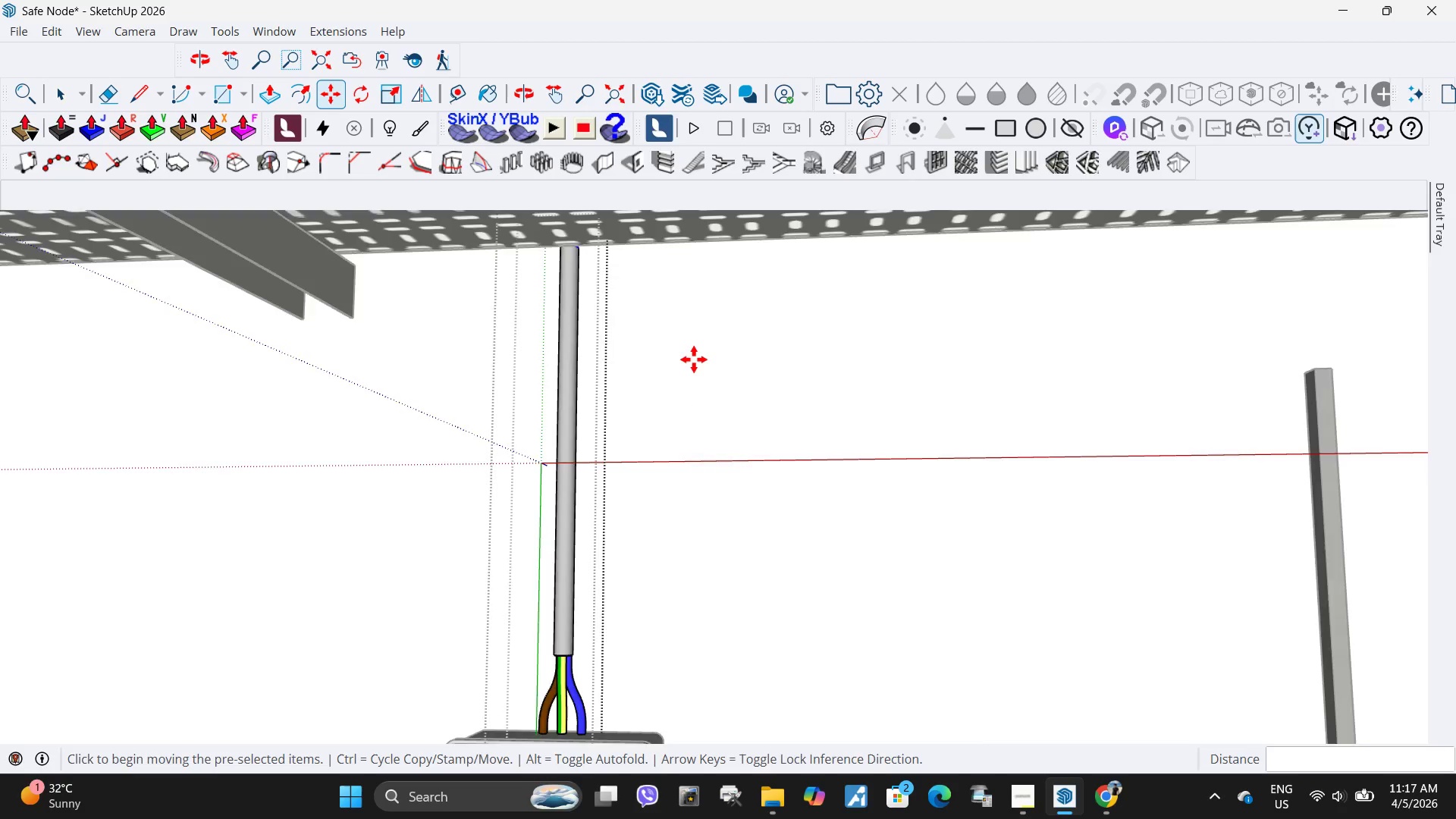 
key(Space)
 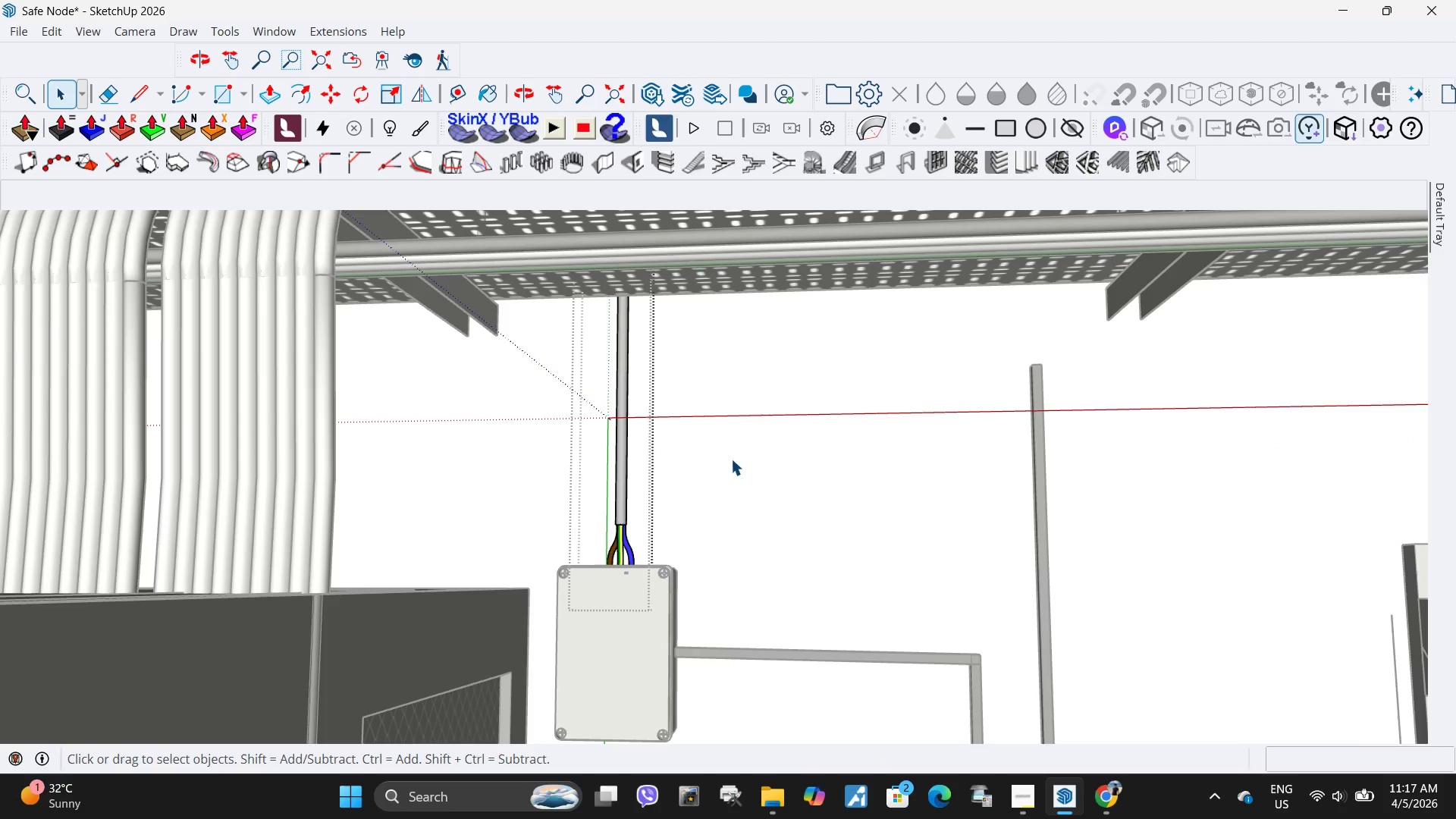 
scroll: coordinate [693, 360], scroll_direction: down, amount: 6.0
 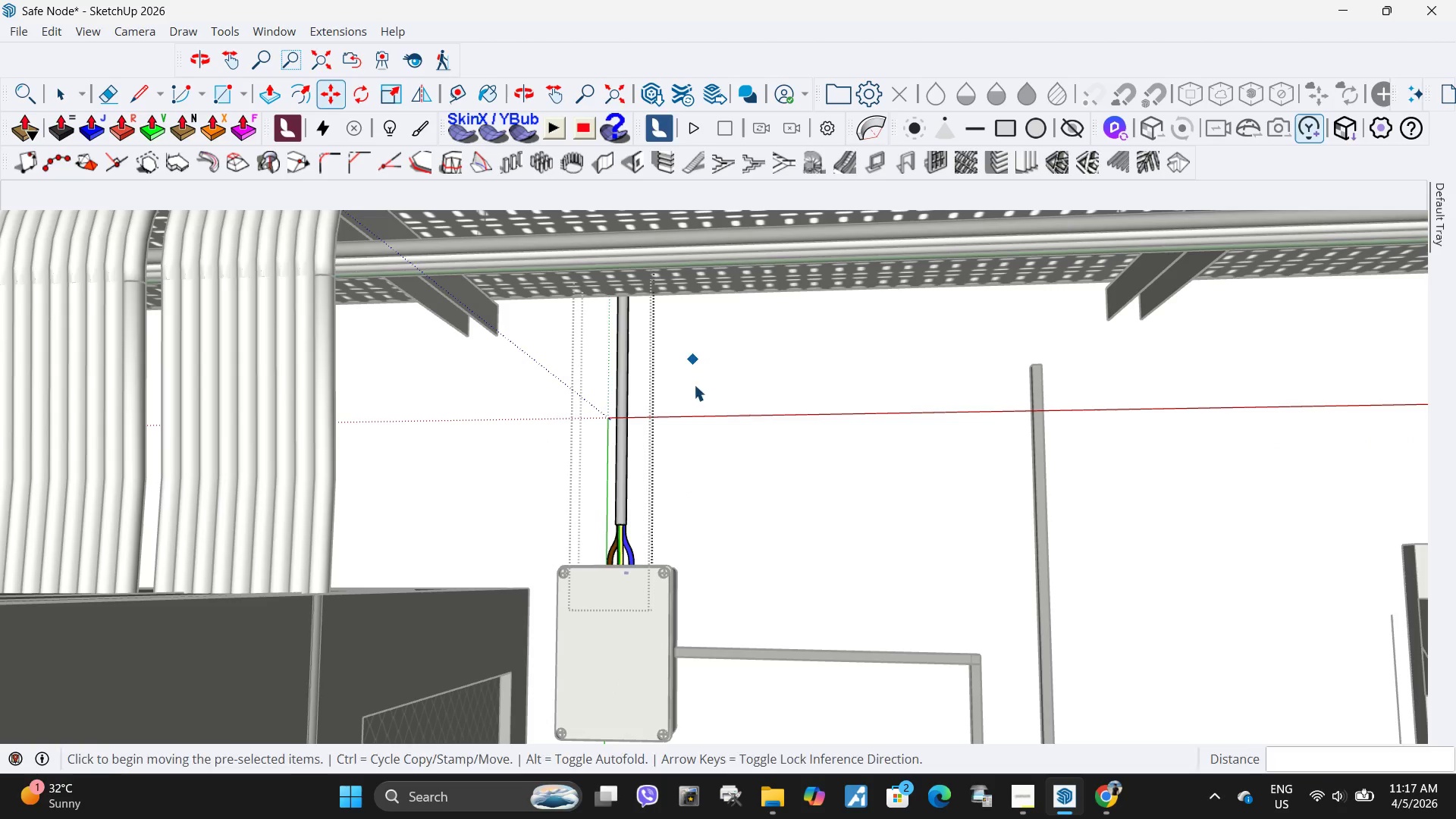 
key(Escape)
 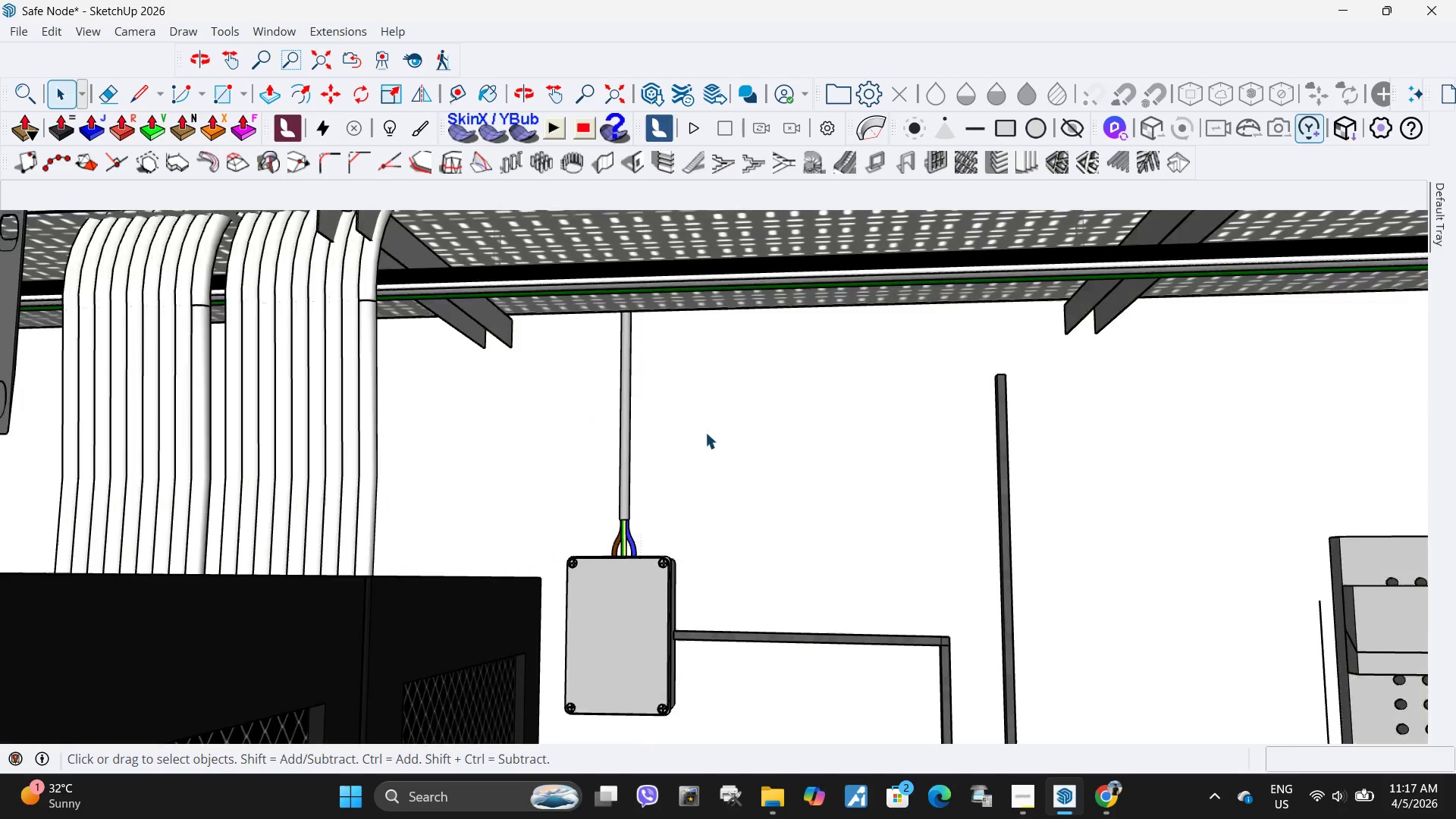 
key(Escape)
 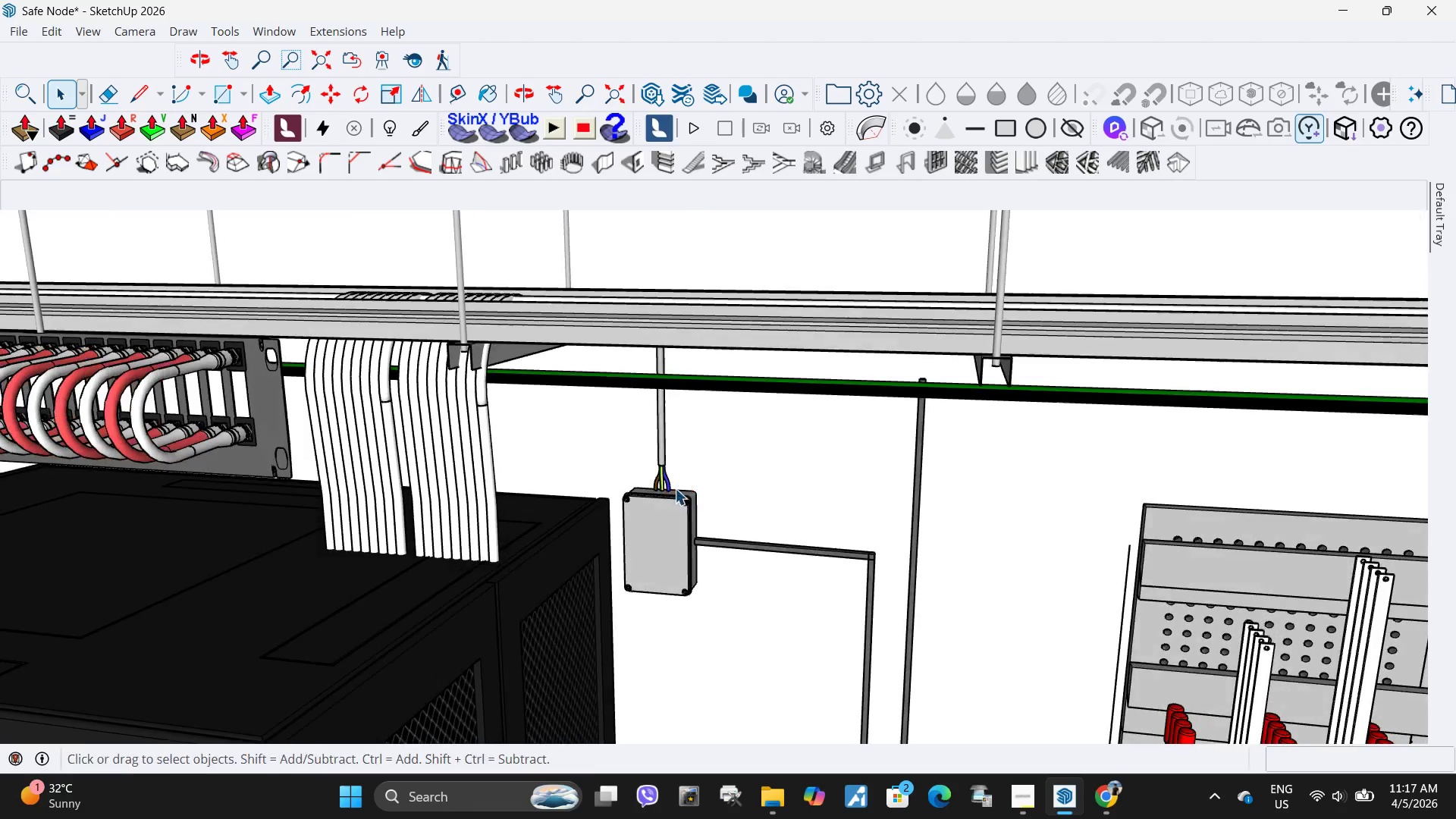 
scroll: coordinate [621, 438], scroll_direction: down, amount: 17.0
 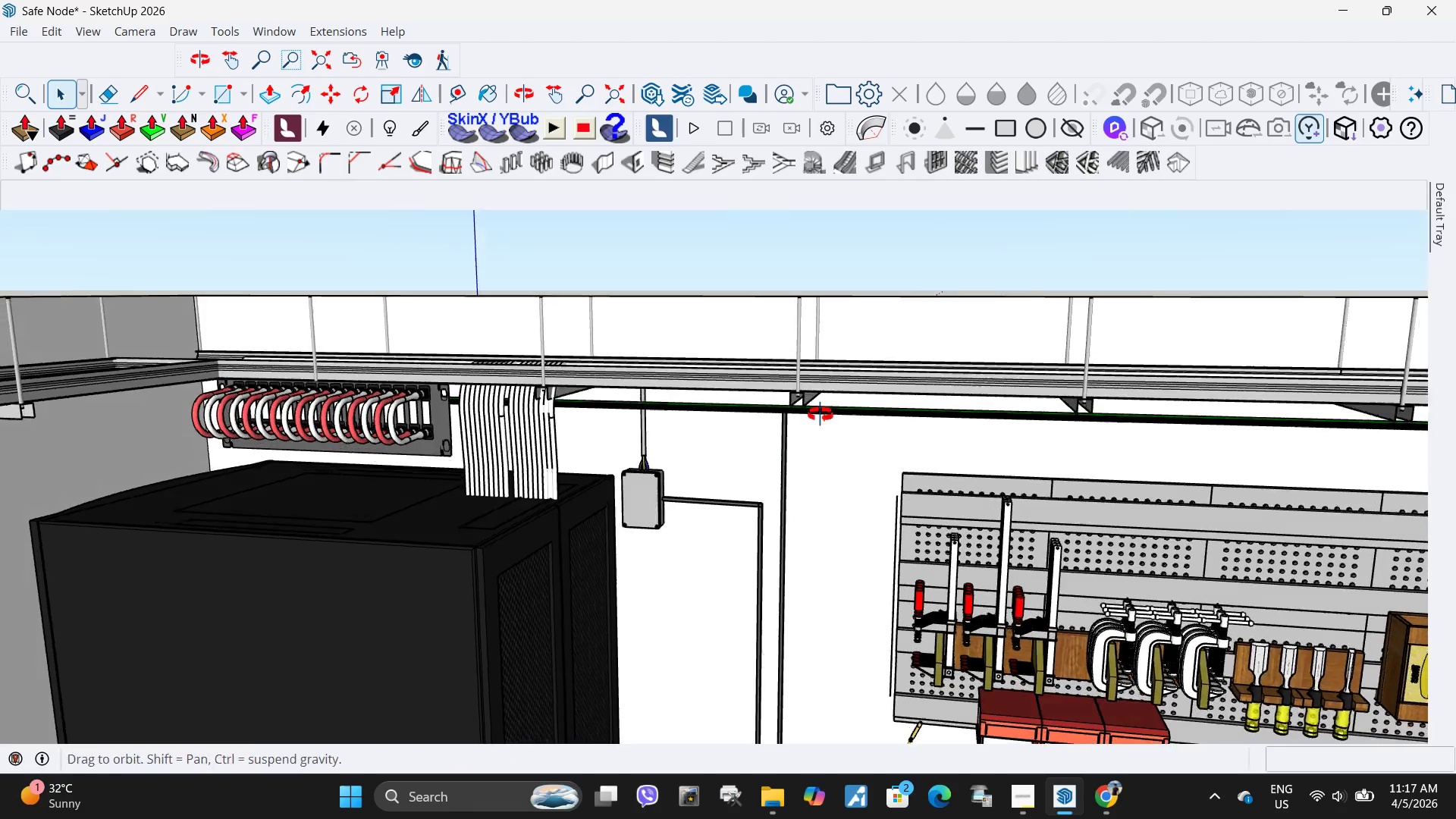 
double_click([786, 442])
 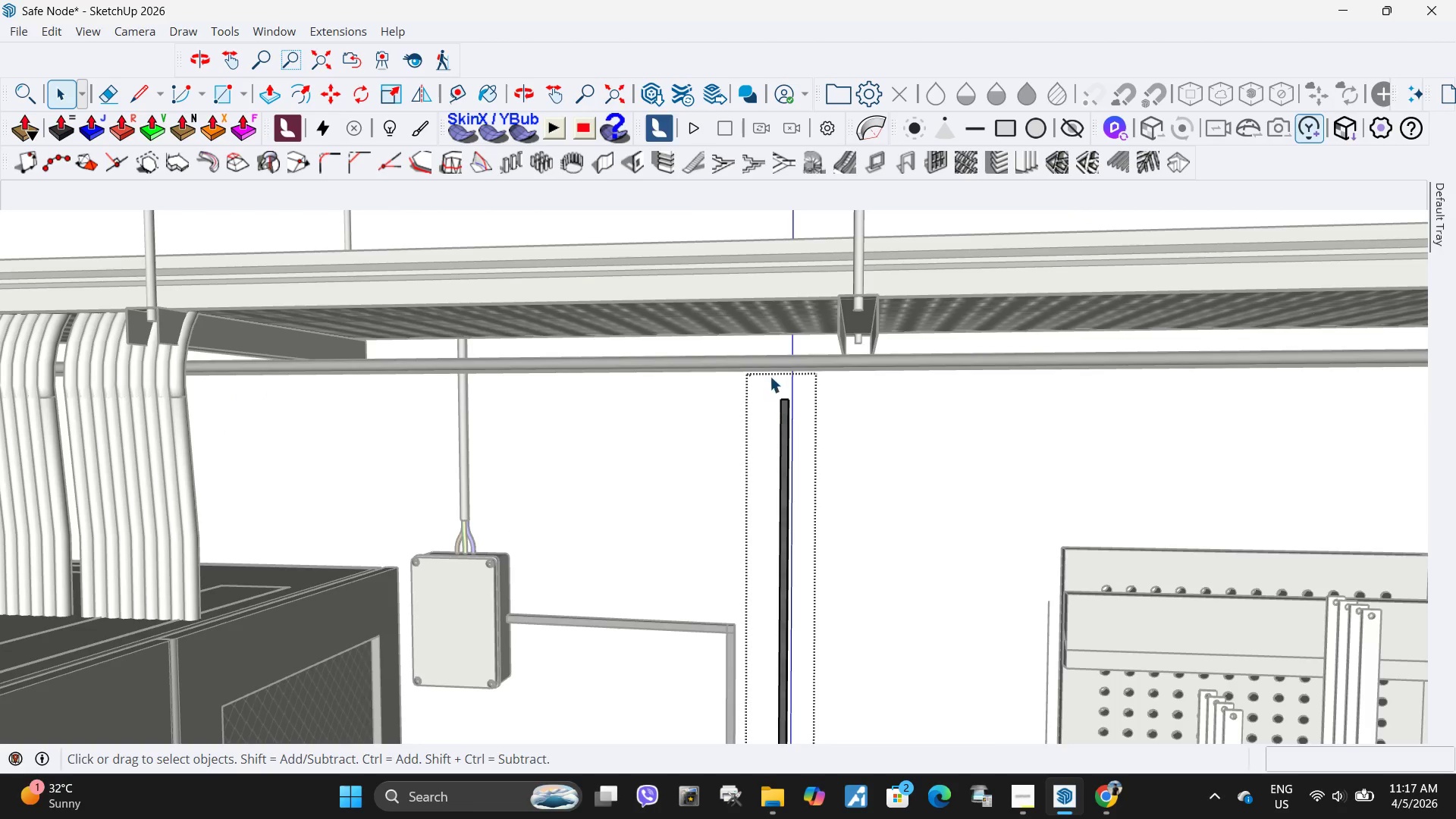 
scroll: coordinate [786, 442], scroll_direction: up, amount: 8.0
 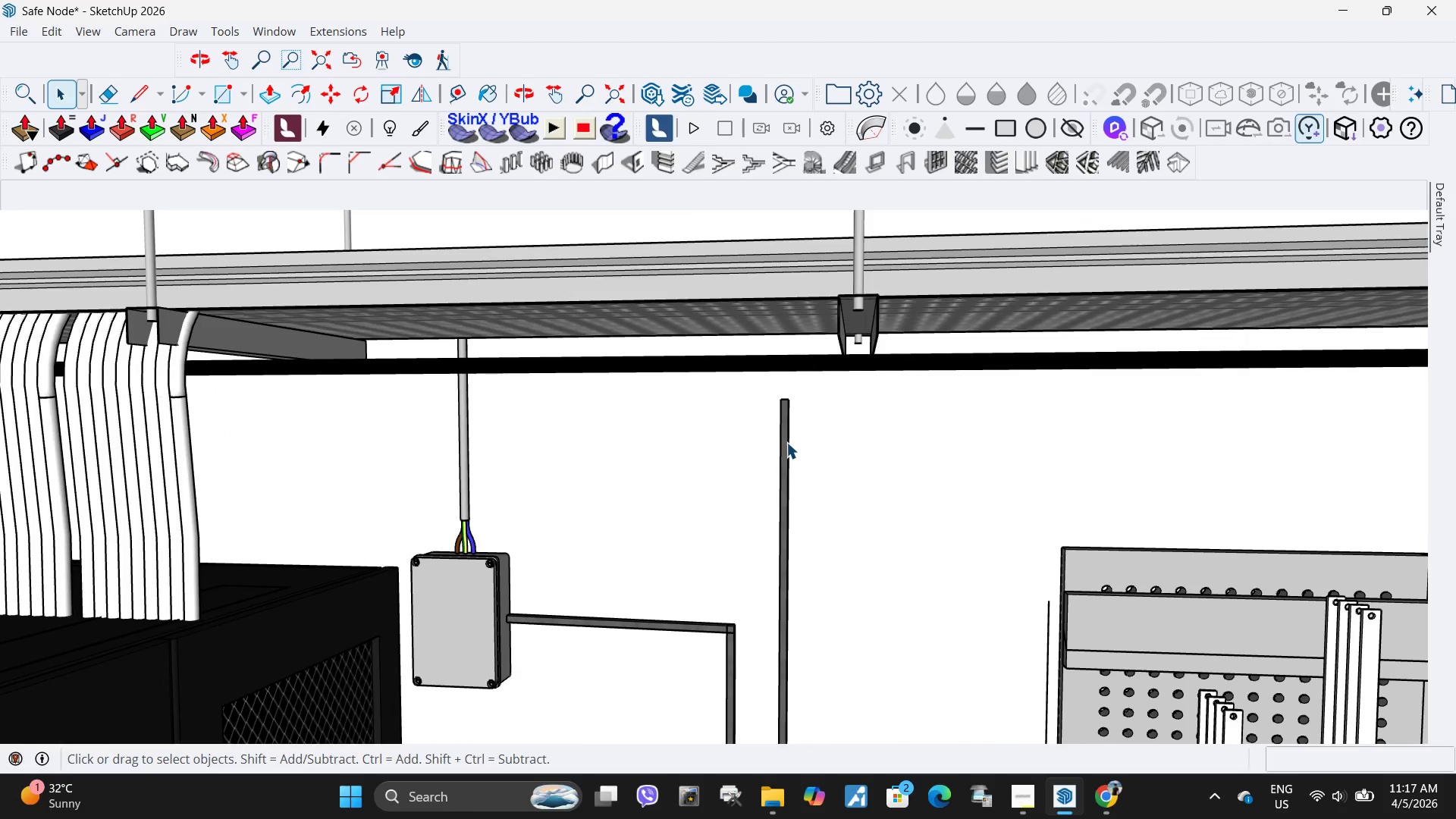 
left_click_drag(start_coordinate=[761, 369], to_coordinate=[863, 470])
 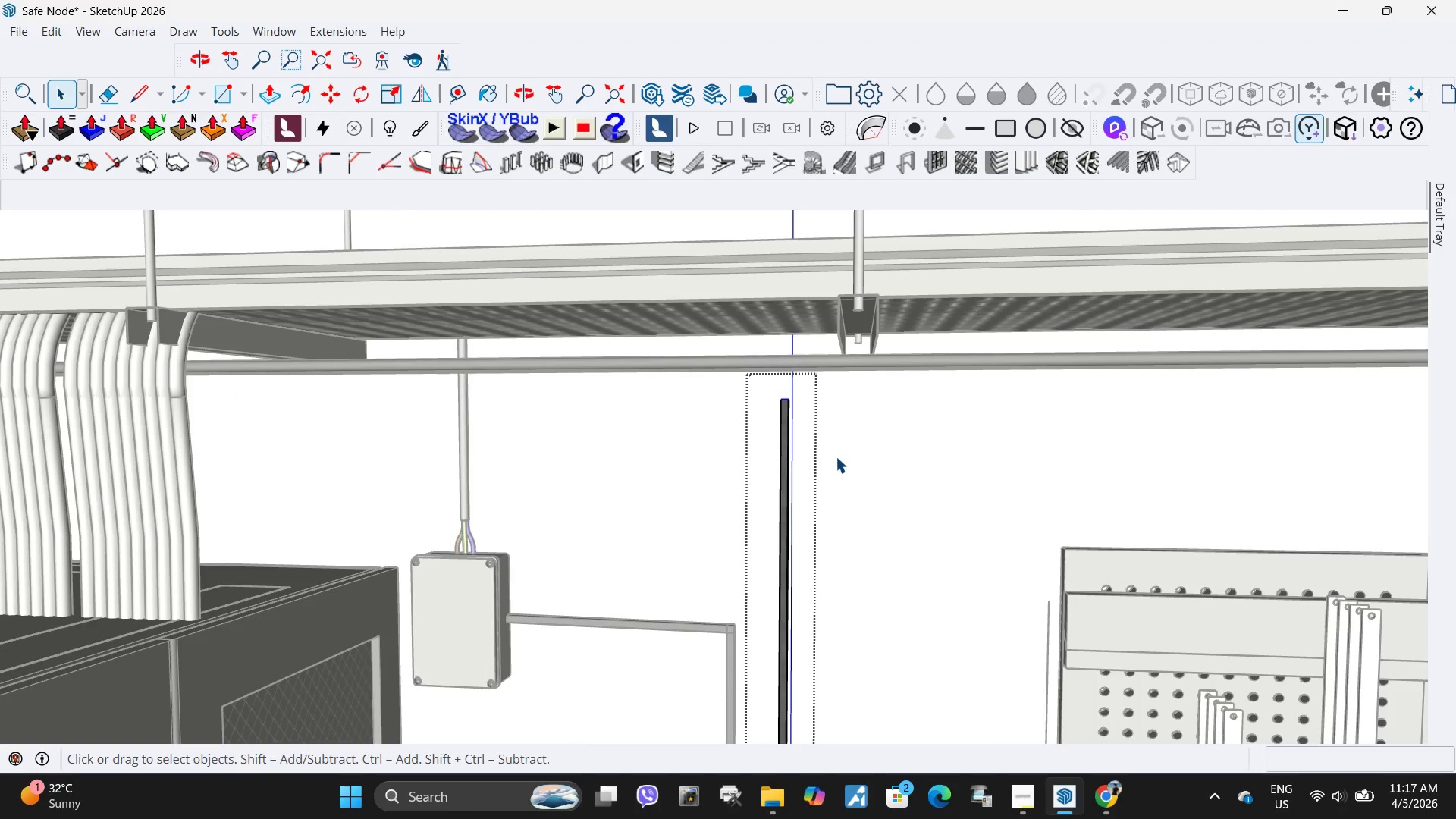 
key(M)
 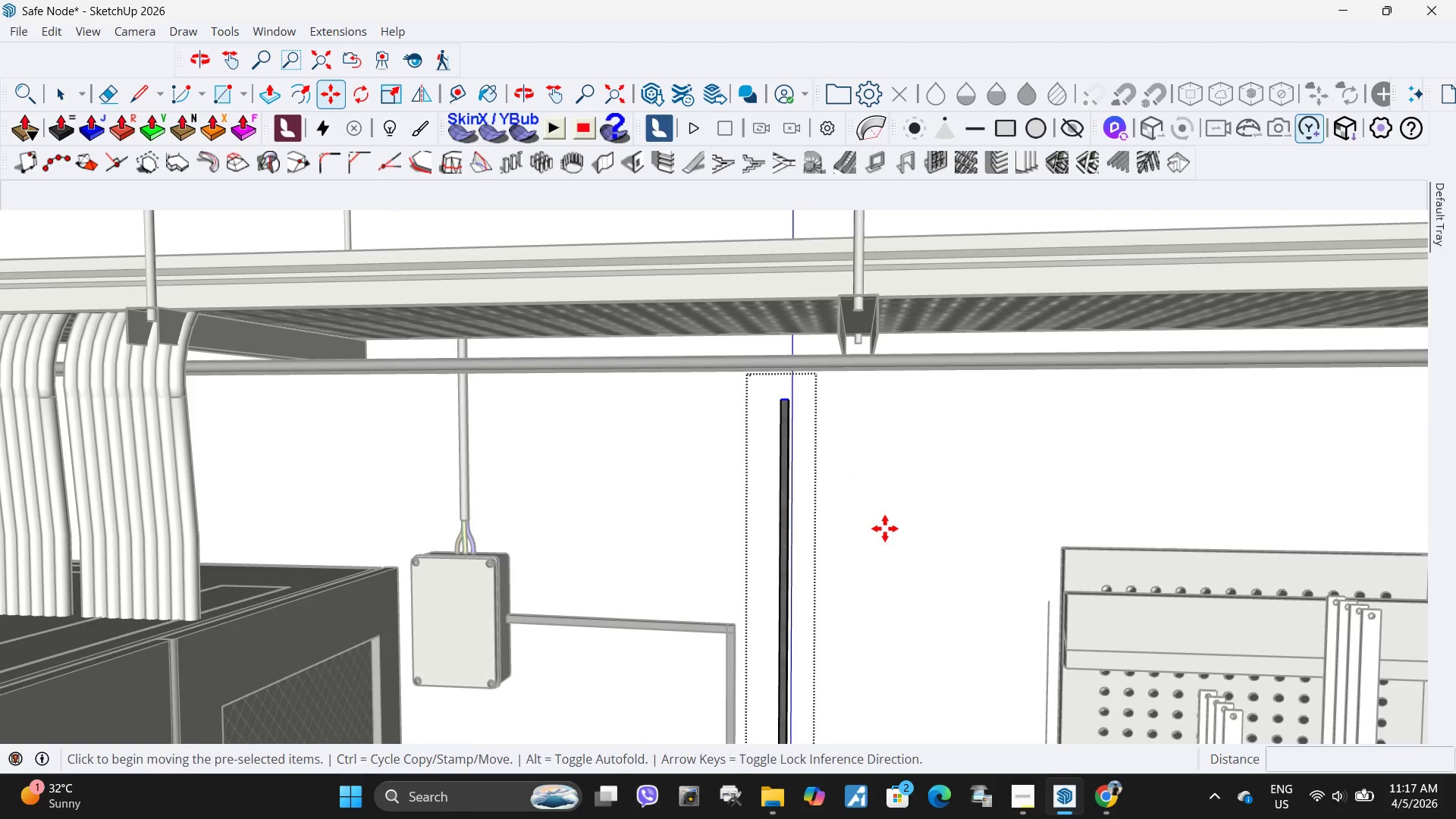 
left_click([885, 529])
 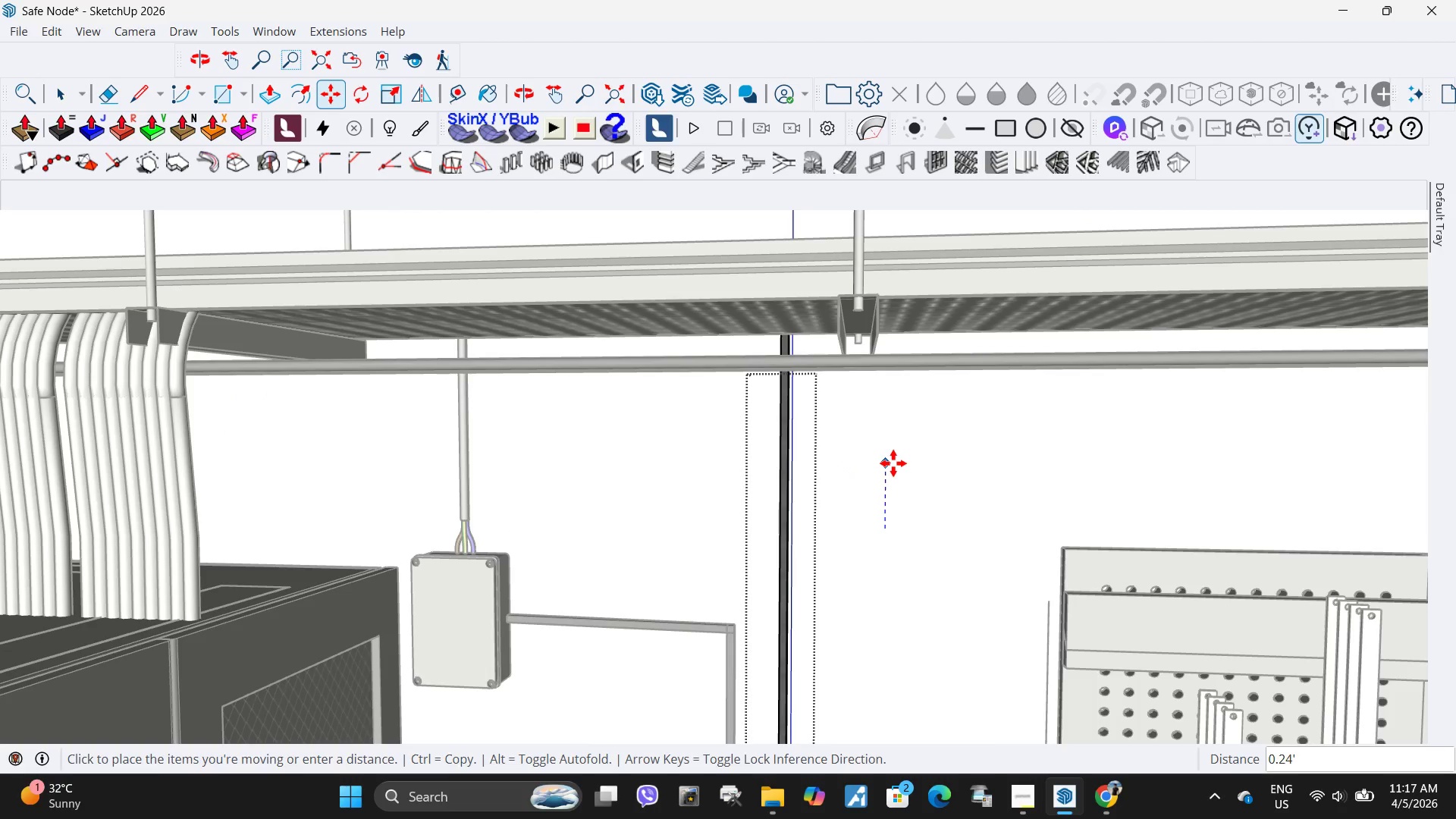 
left_click([893, 463])
 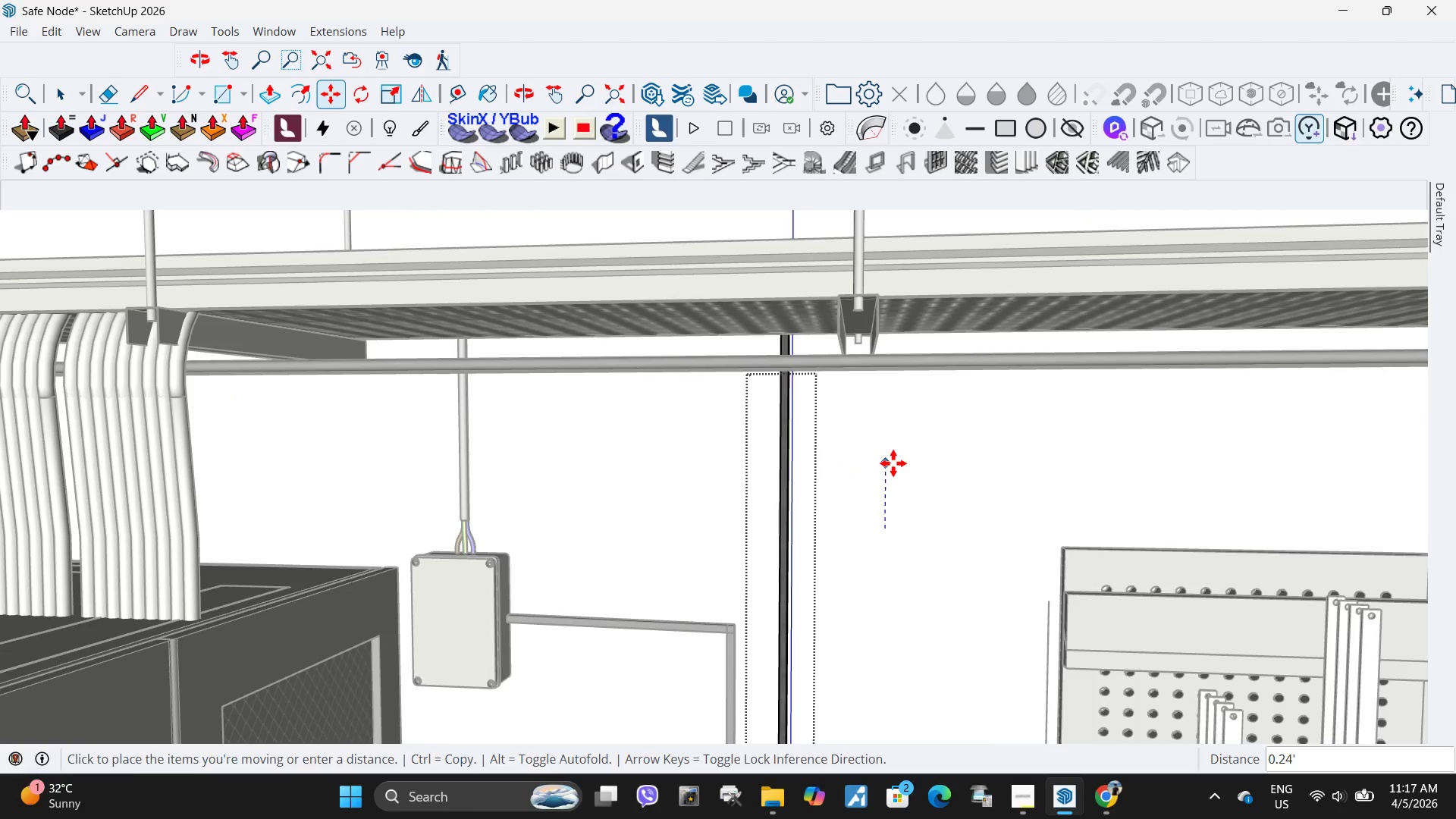 
key(Space)
 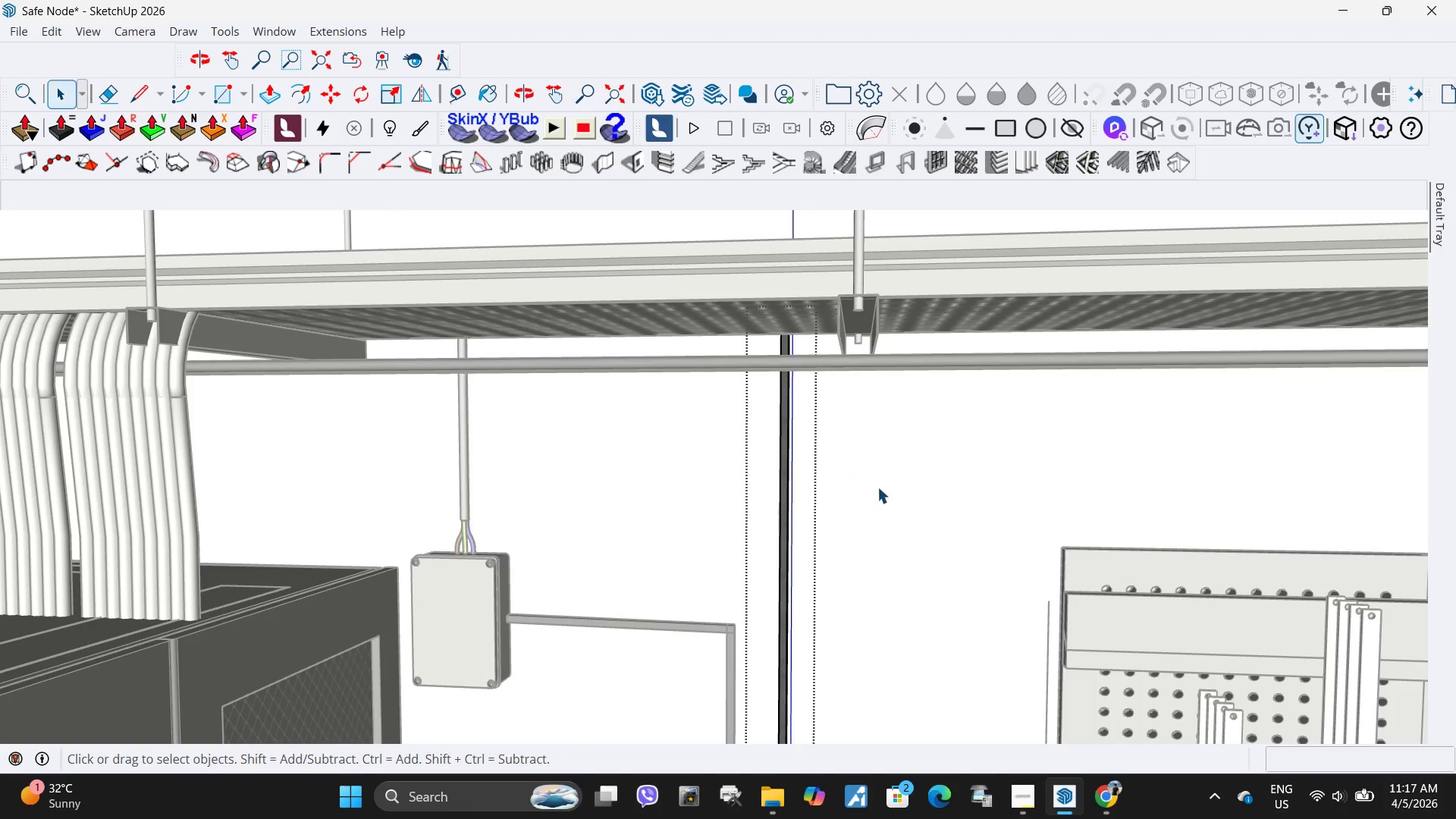 
double_click([877, 487])
 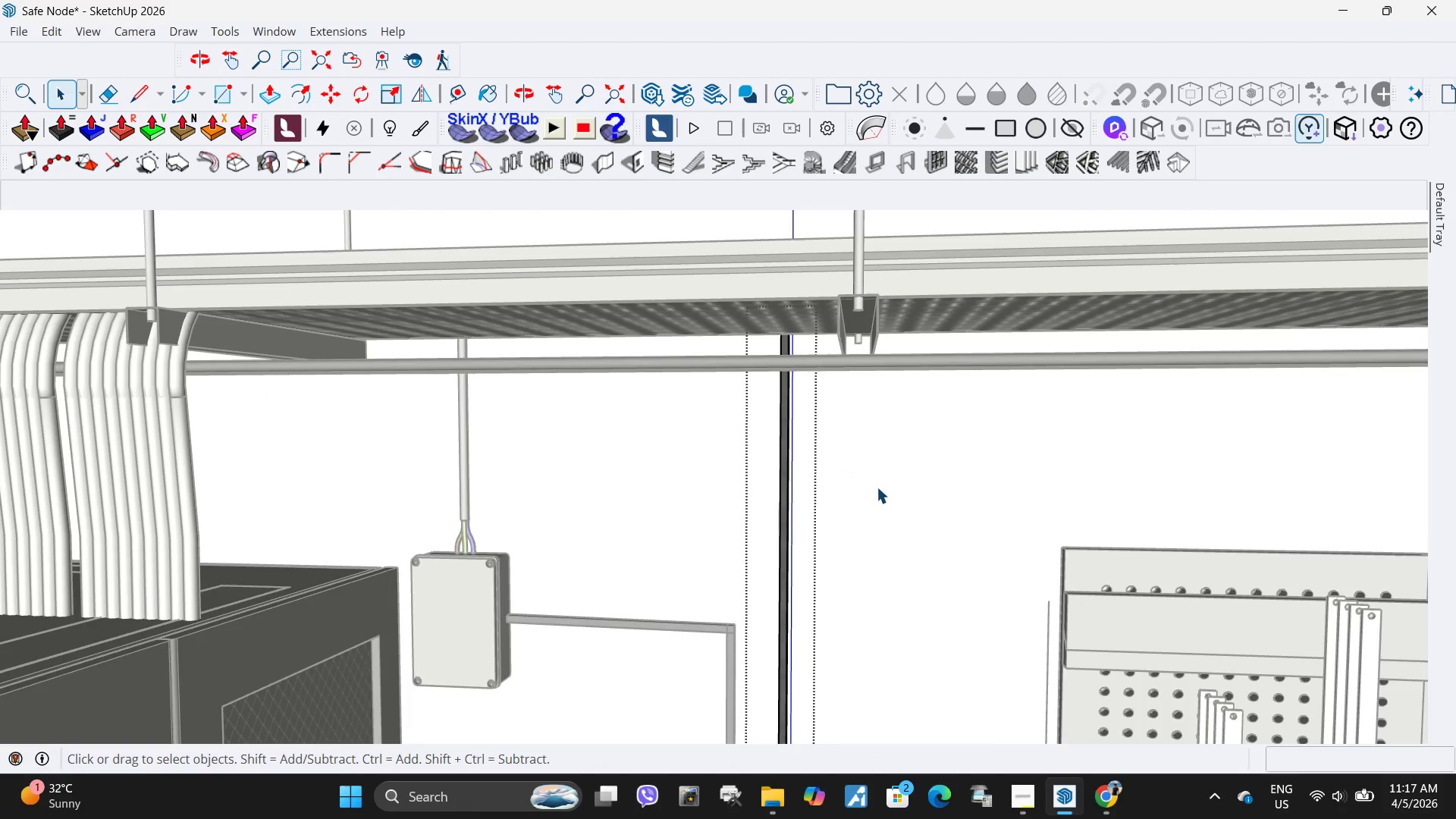 
key(Escape)
 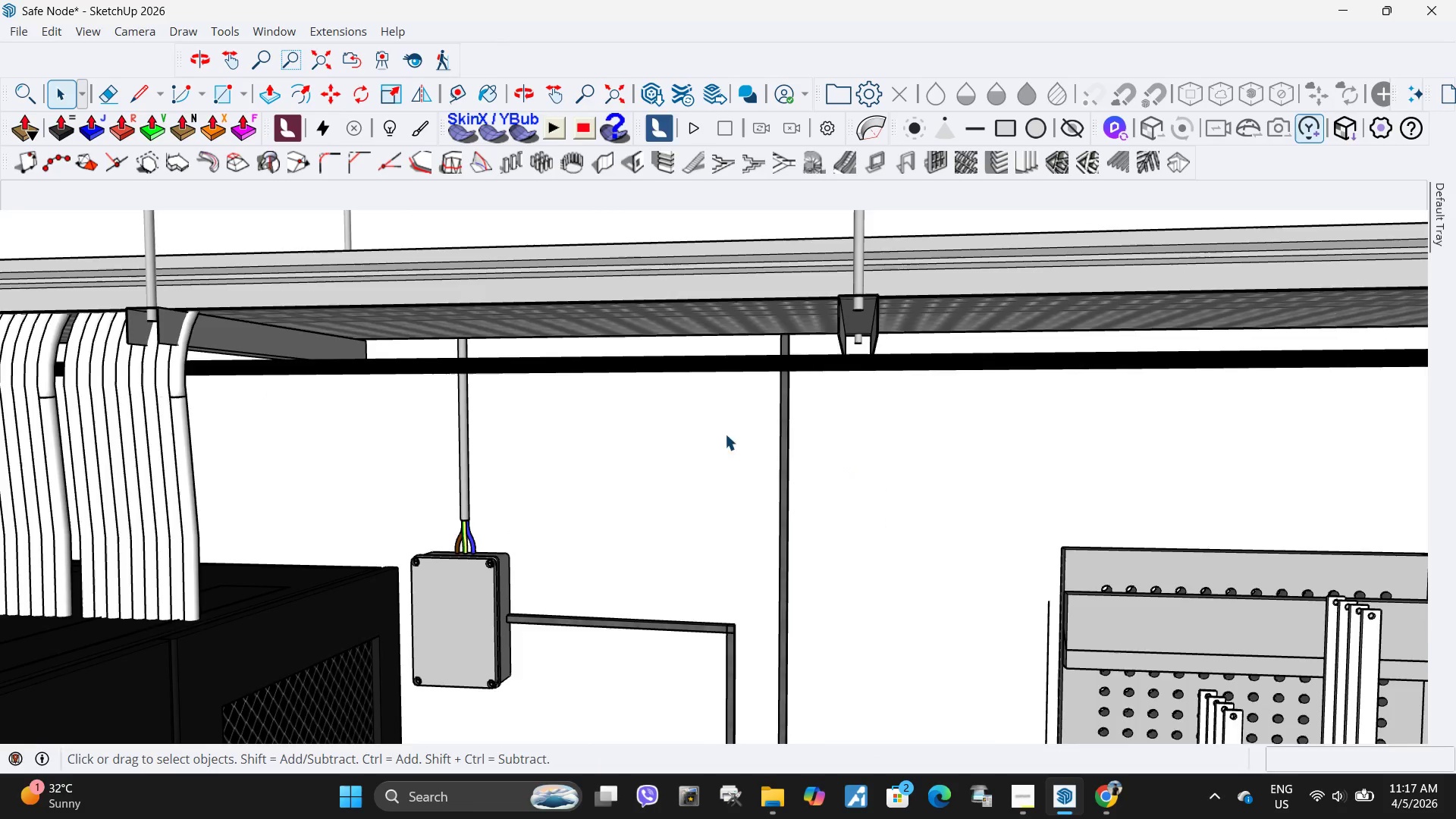 
scroll: coordinate [647, 414], scroll_direction: down, amount: 14.0
 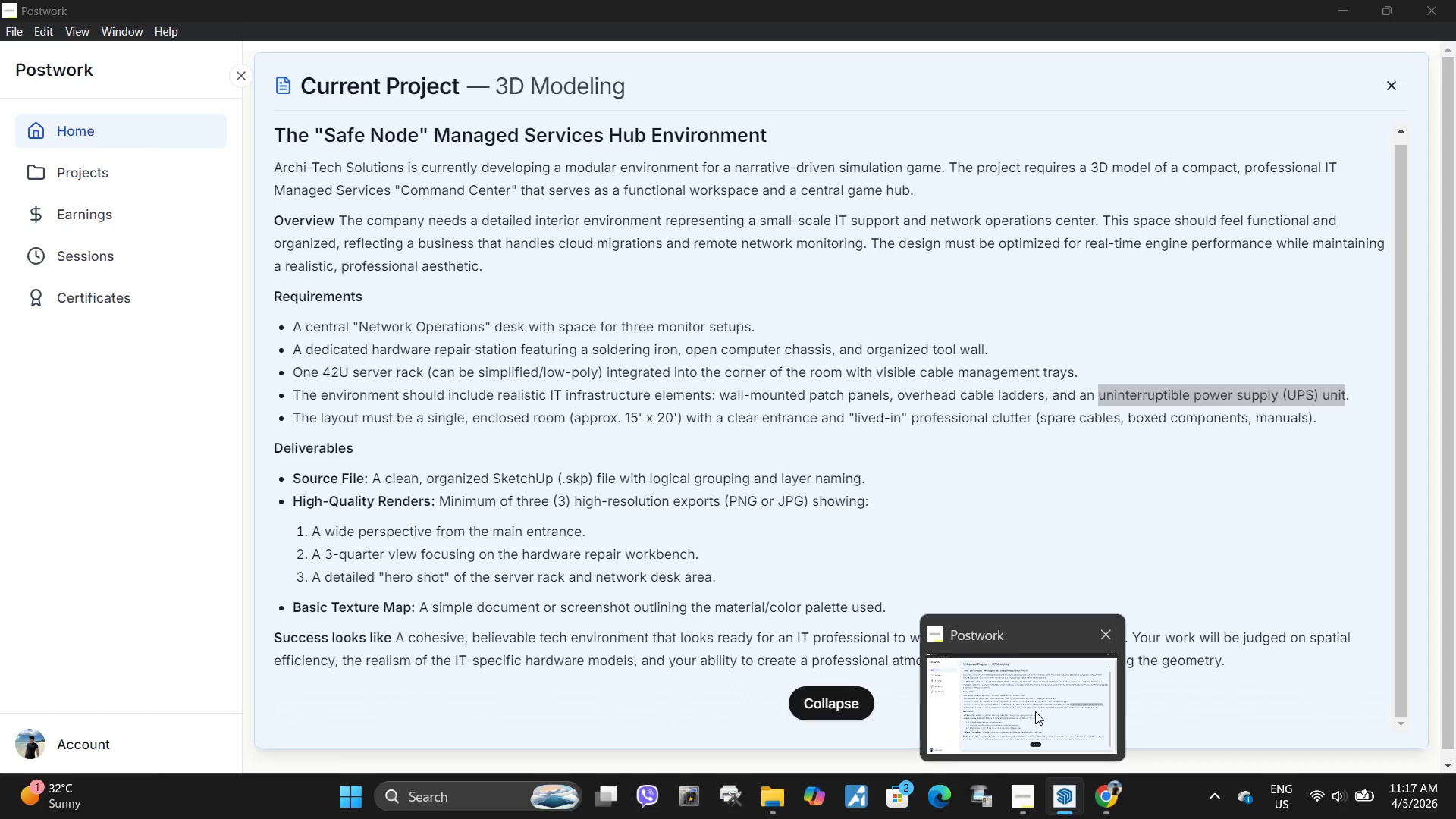 
wait(5.01)
 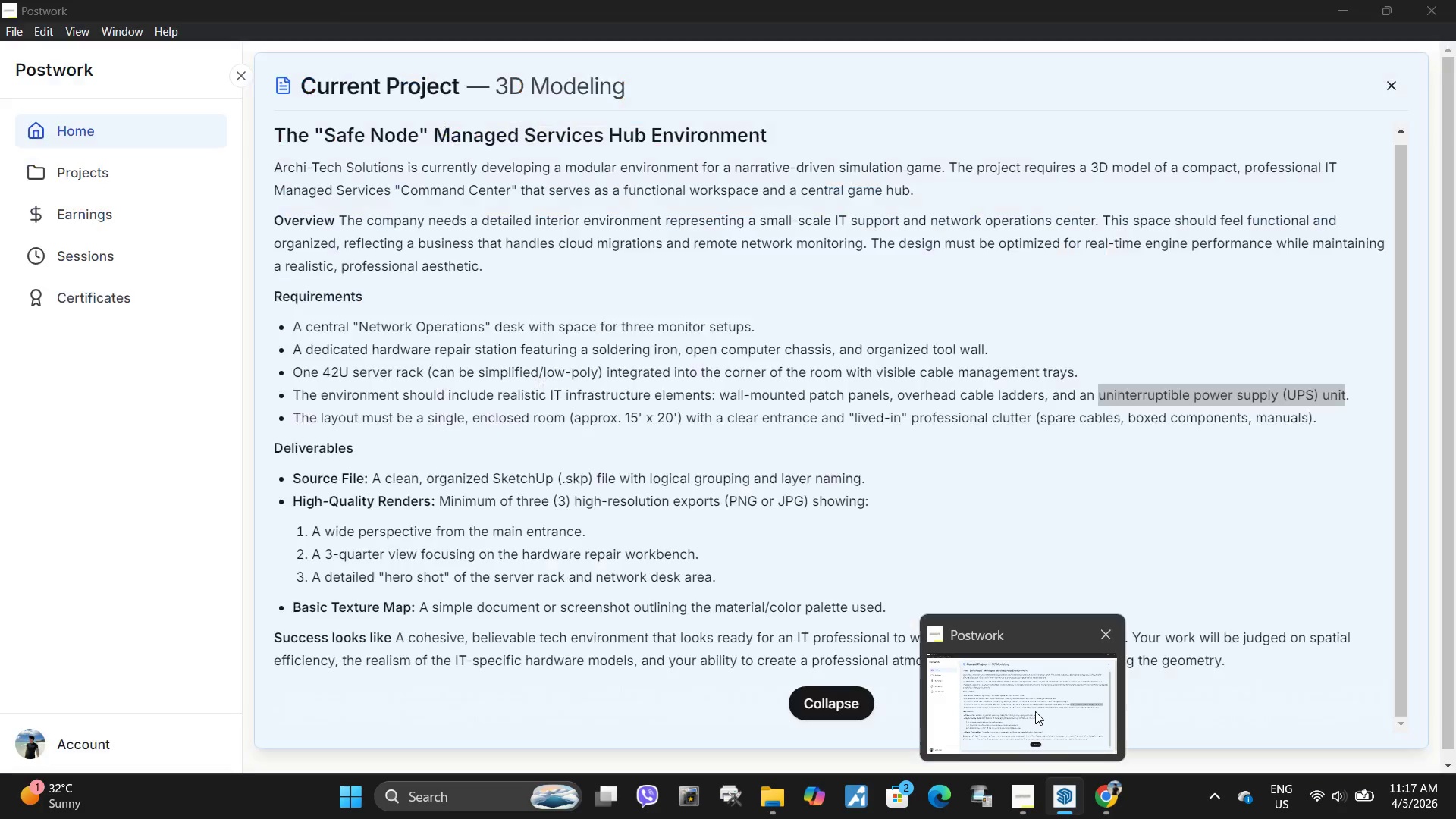 
scroll: coordinate [758, 655], scroll_direction: down, amount: 65.0
 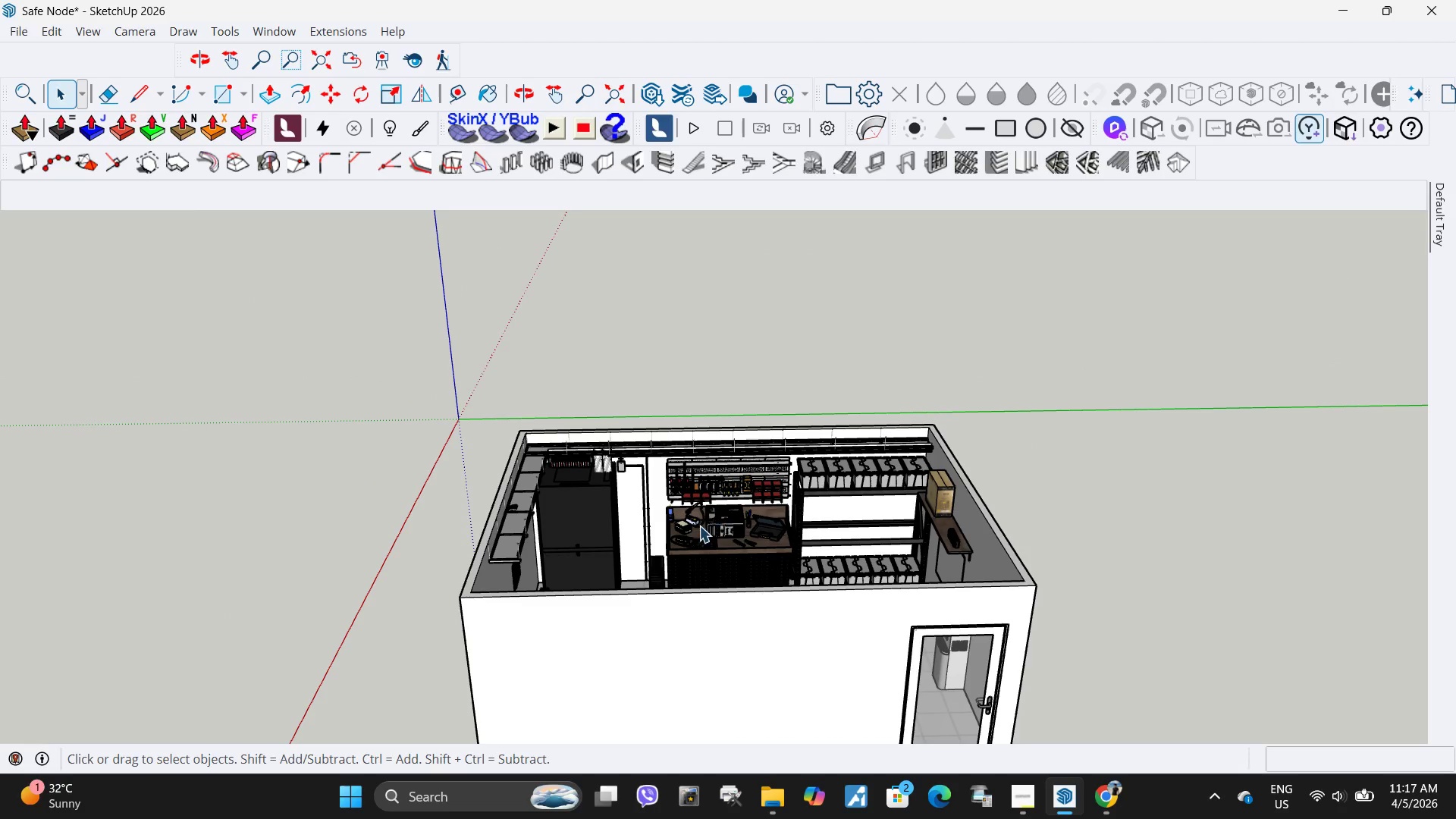 
scroll: coordinate [691, 523], scroll_direction: up, amount: 6.0
 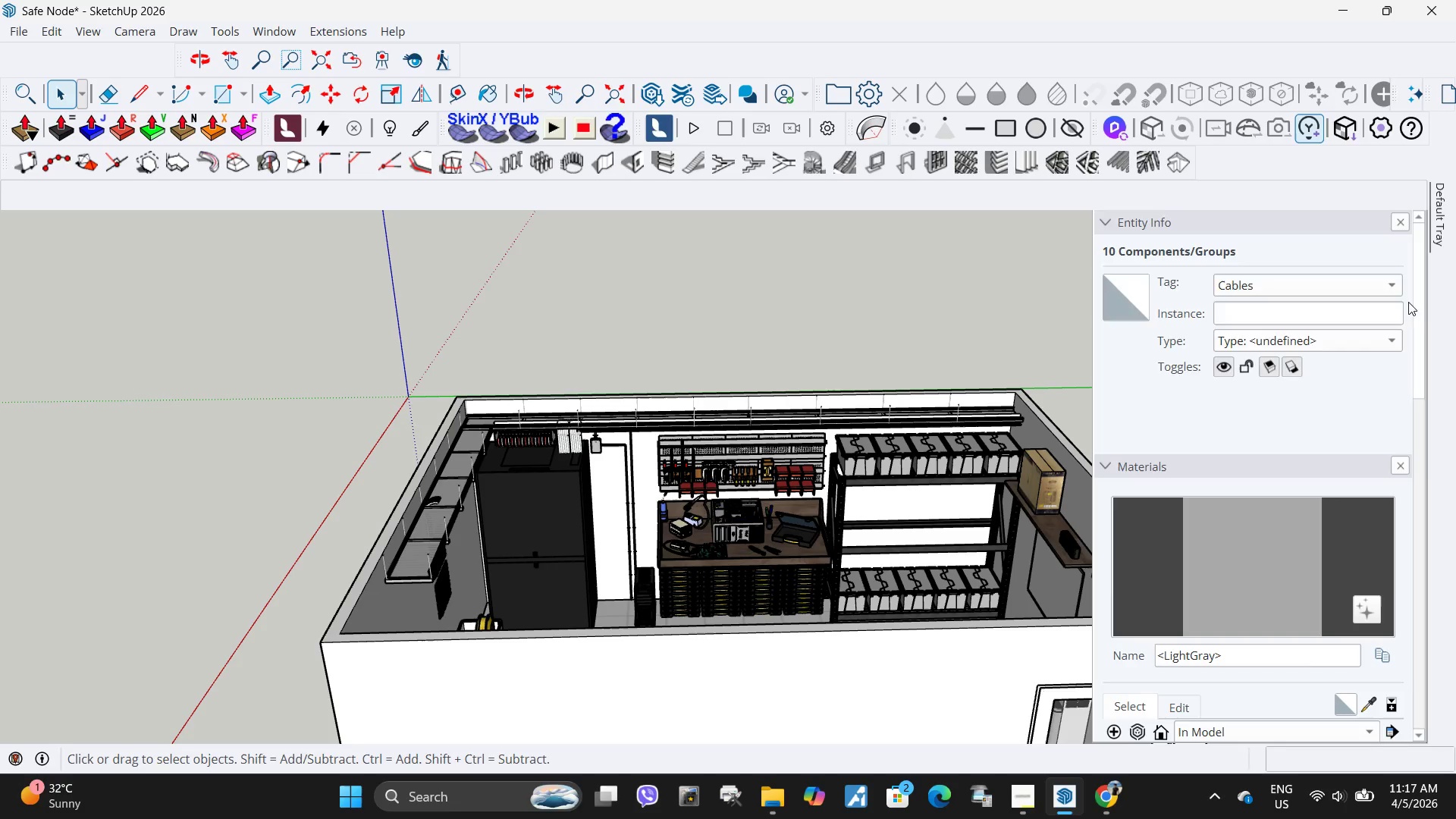 
scroll: coordinate [1166, 654], scroll_direction: down, amount: 6.0
 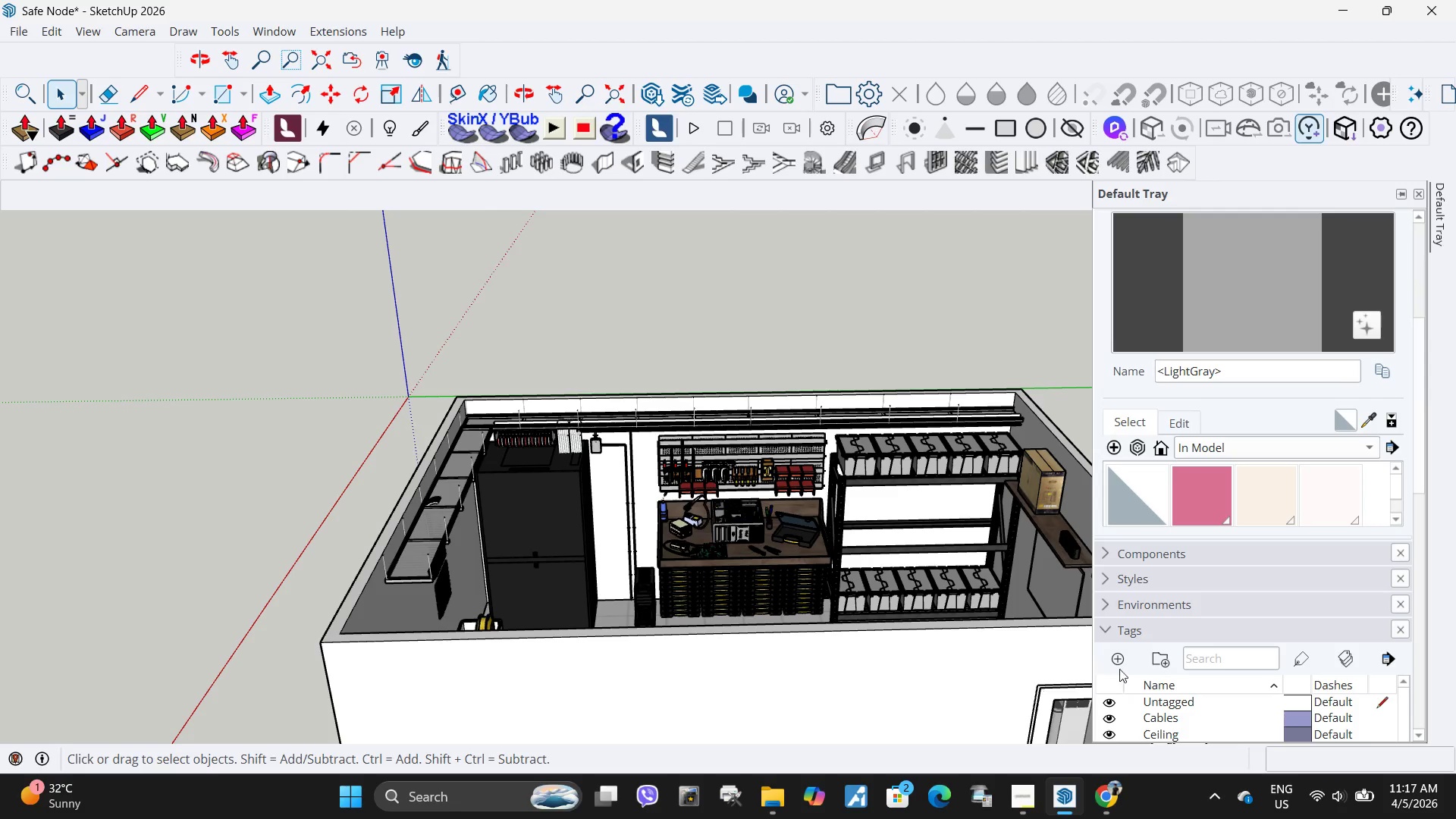 
left_click([1119, 654])
 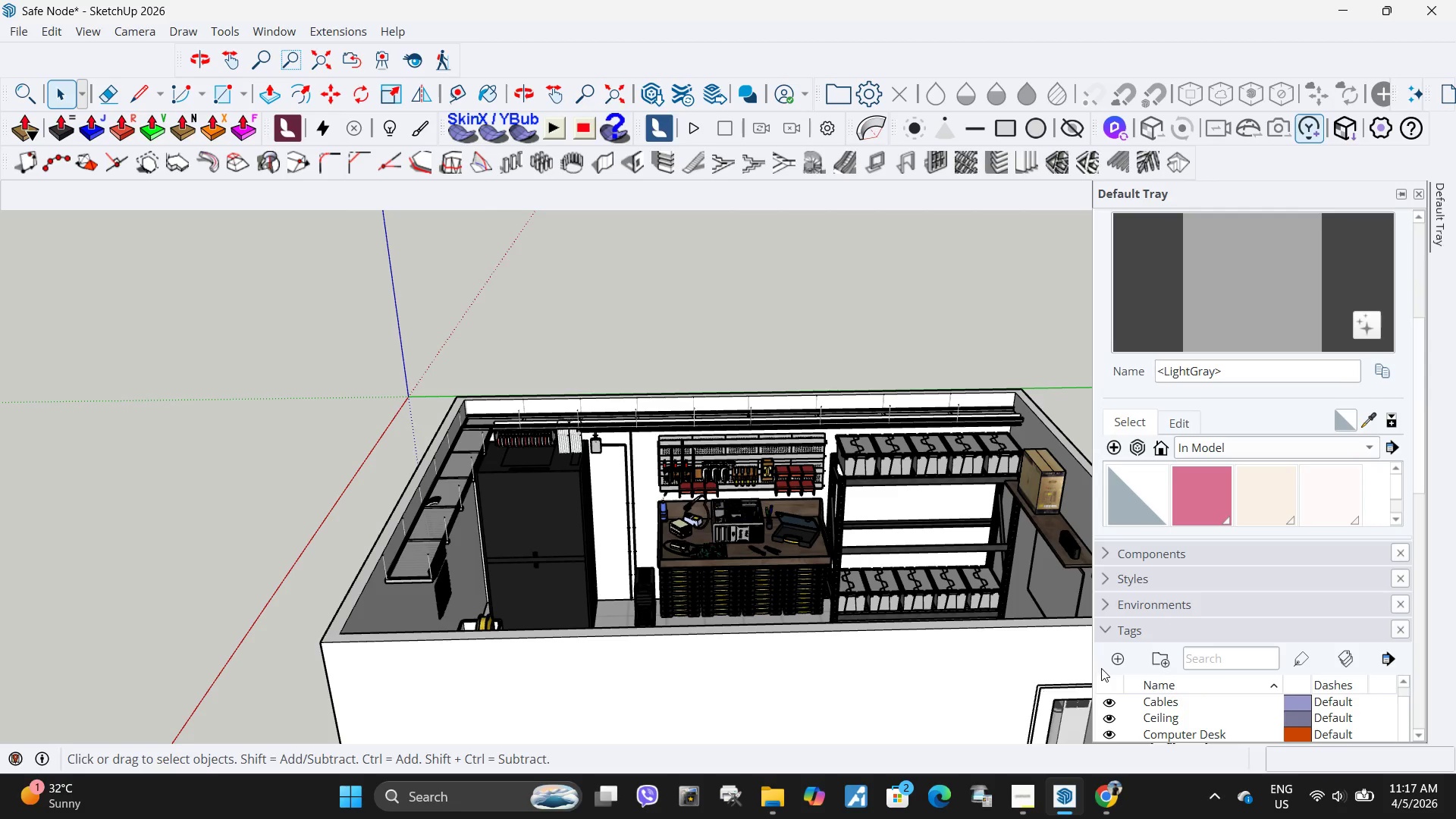 
type(Soldering Iron)
 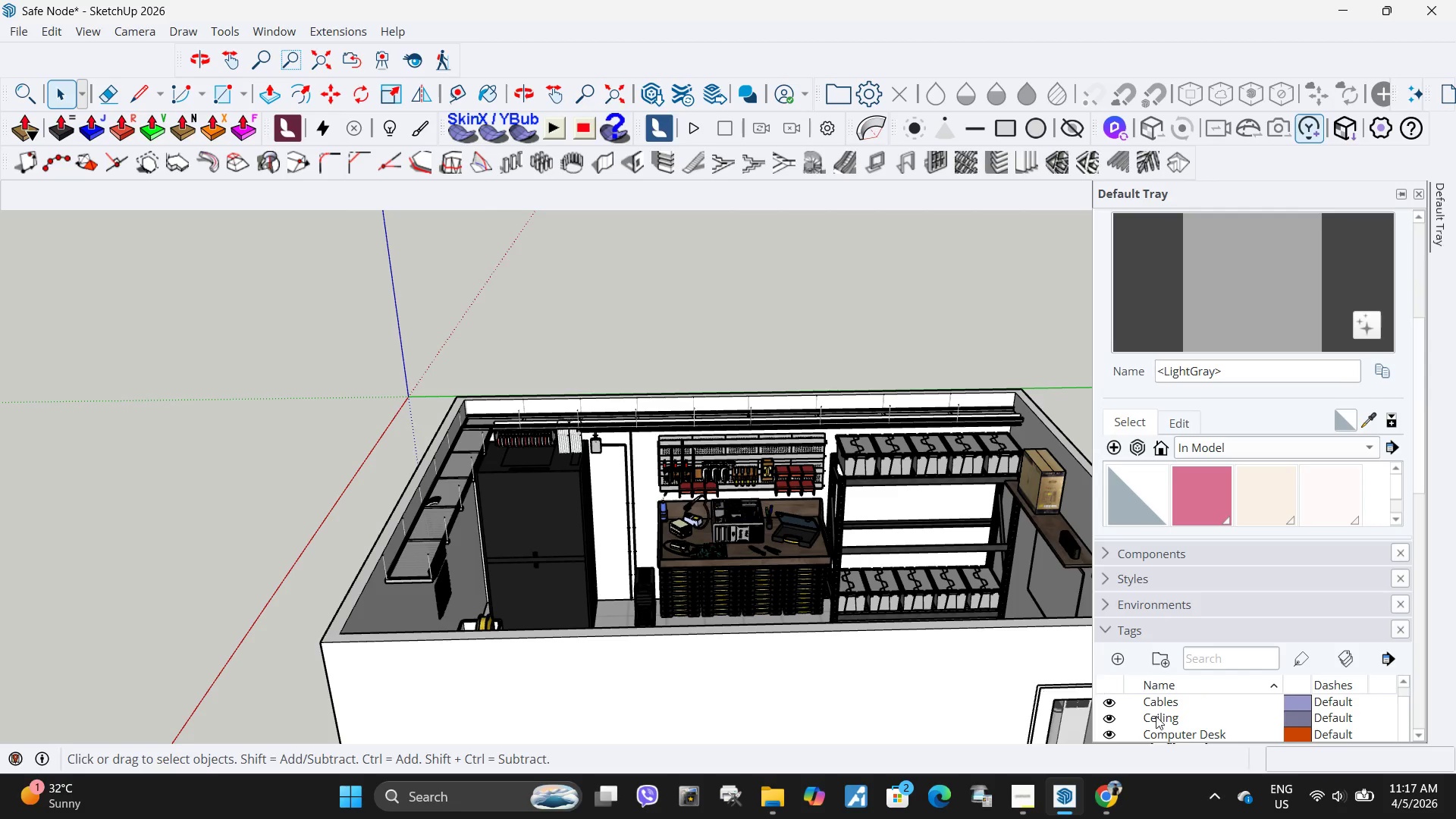 
scroll: coordinate [1159, 712], scroll_direction: down, amount: 4.0
 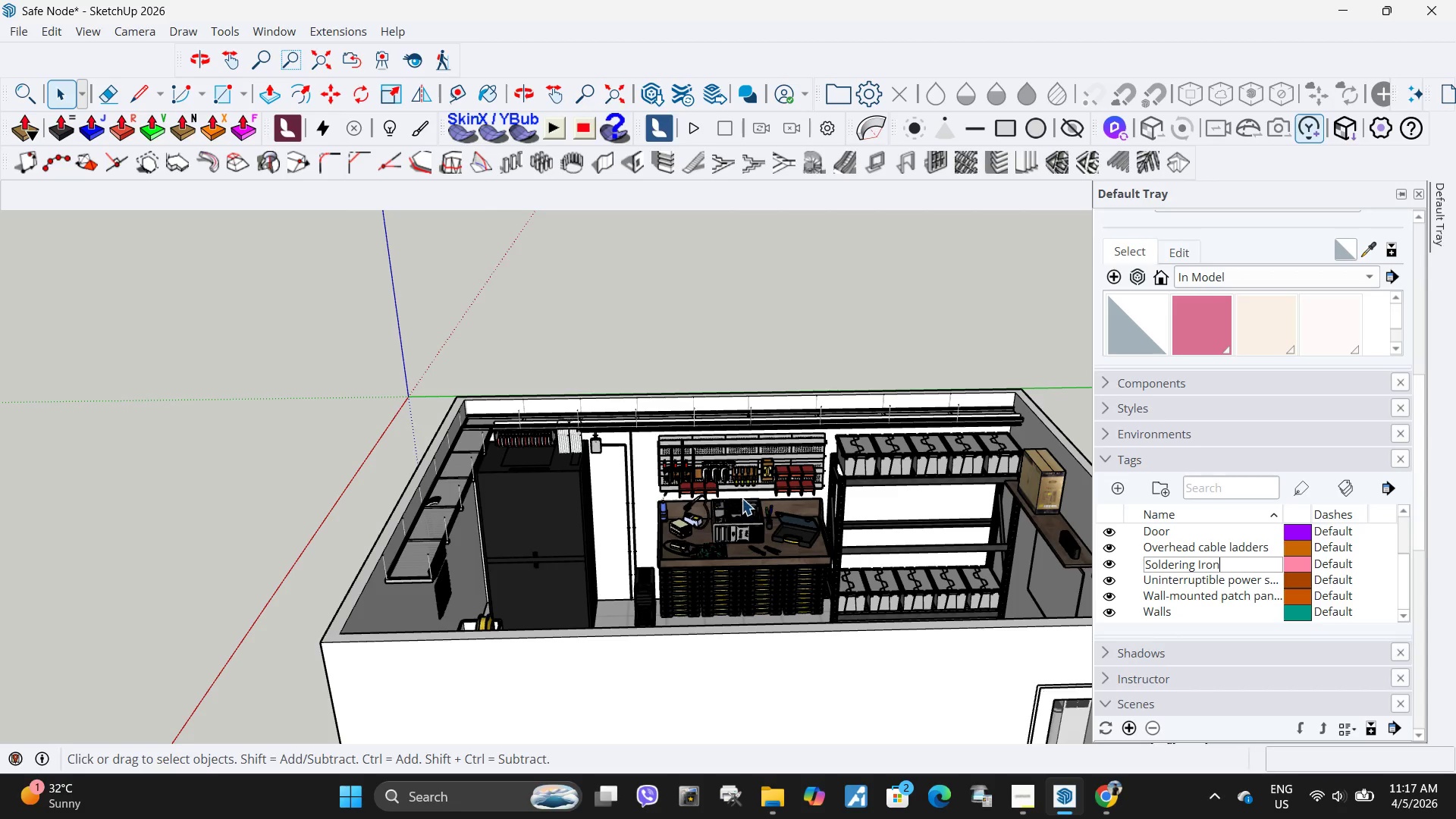 
scroll: coordinate [677, 515], scroll_direction: up, amount: 9.0
 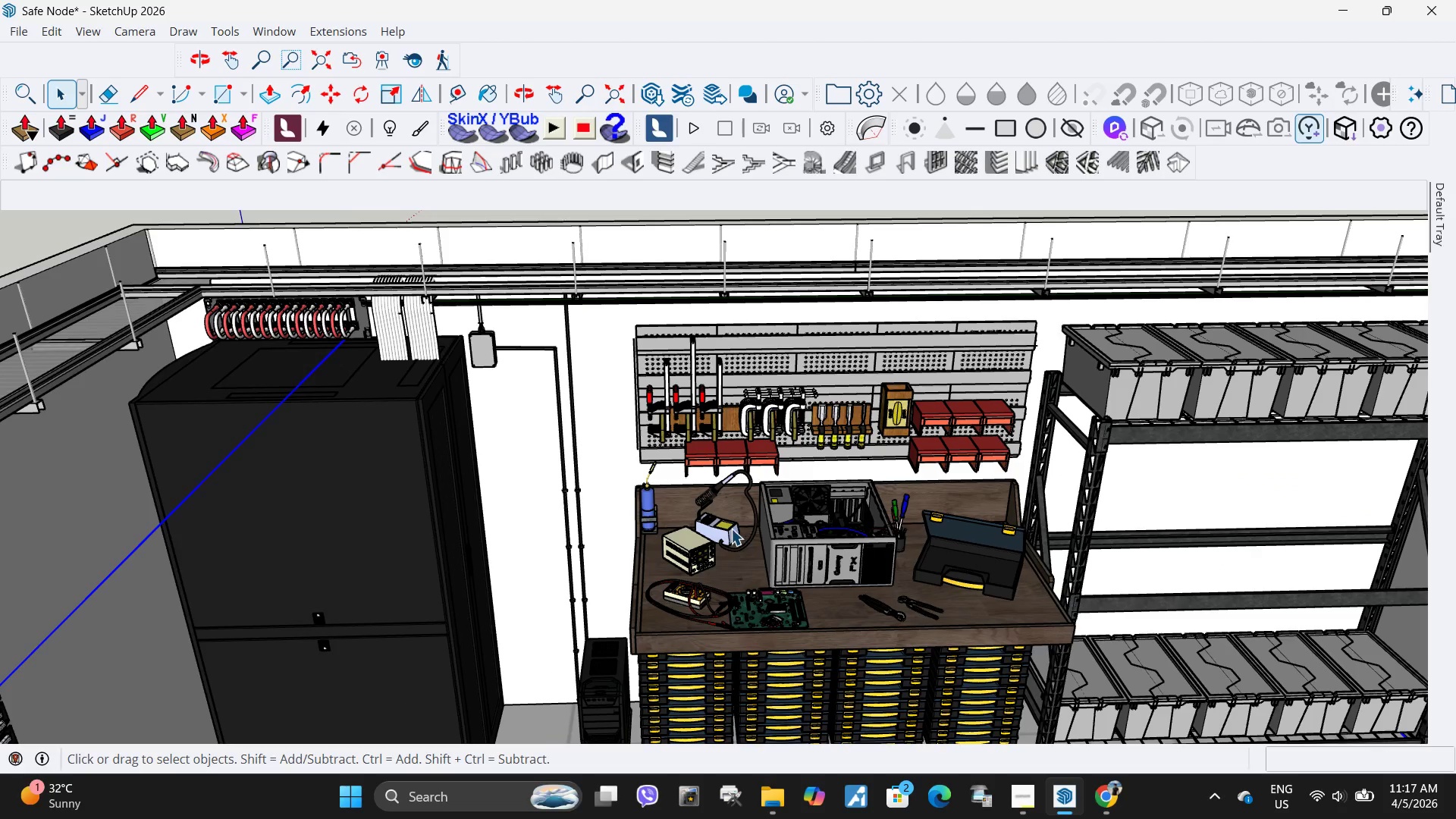 
double_click([730, 529])
 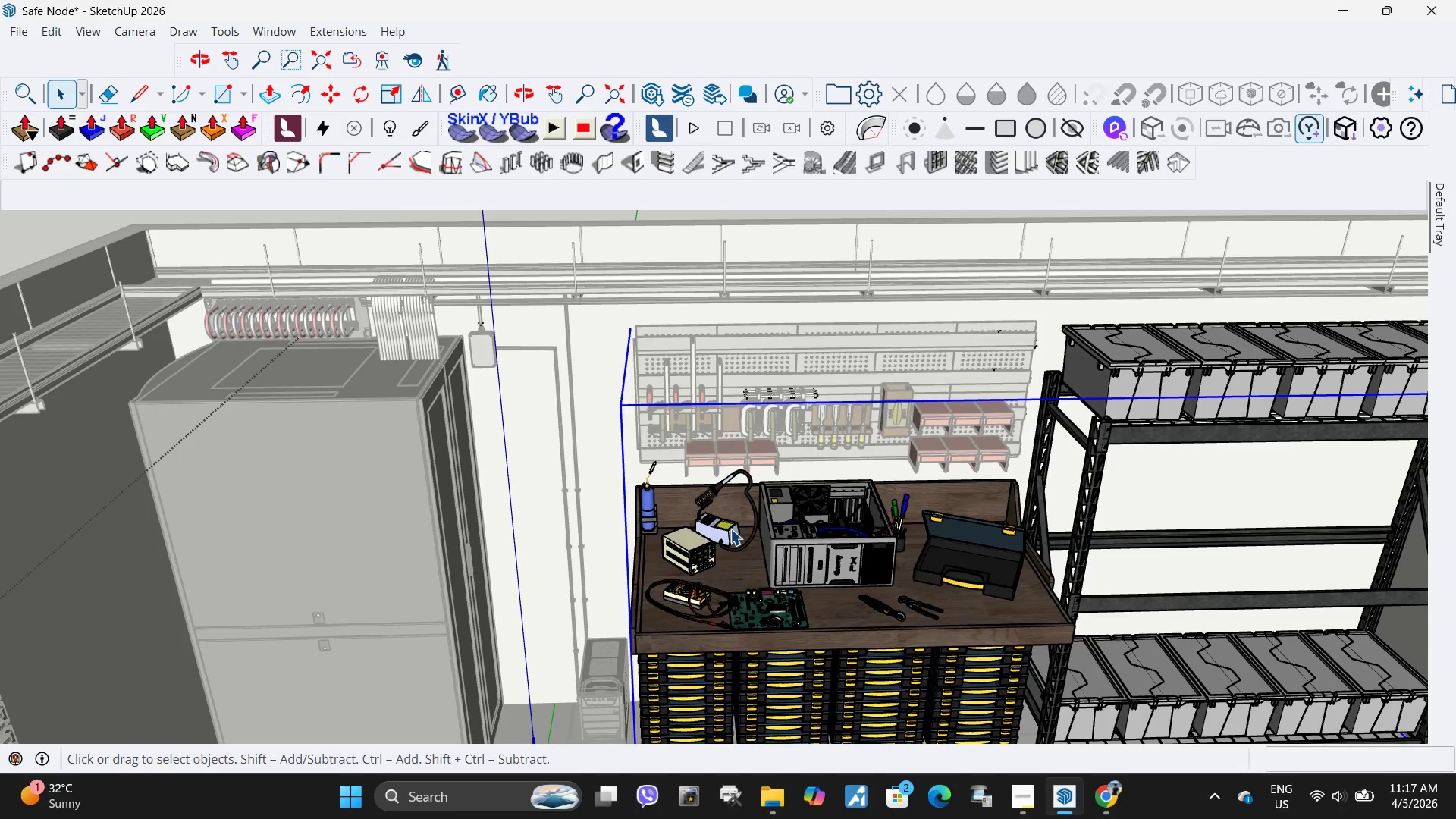 
double_click([730, 529])
 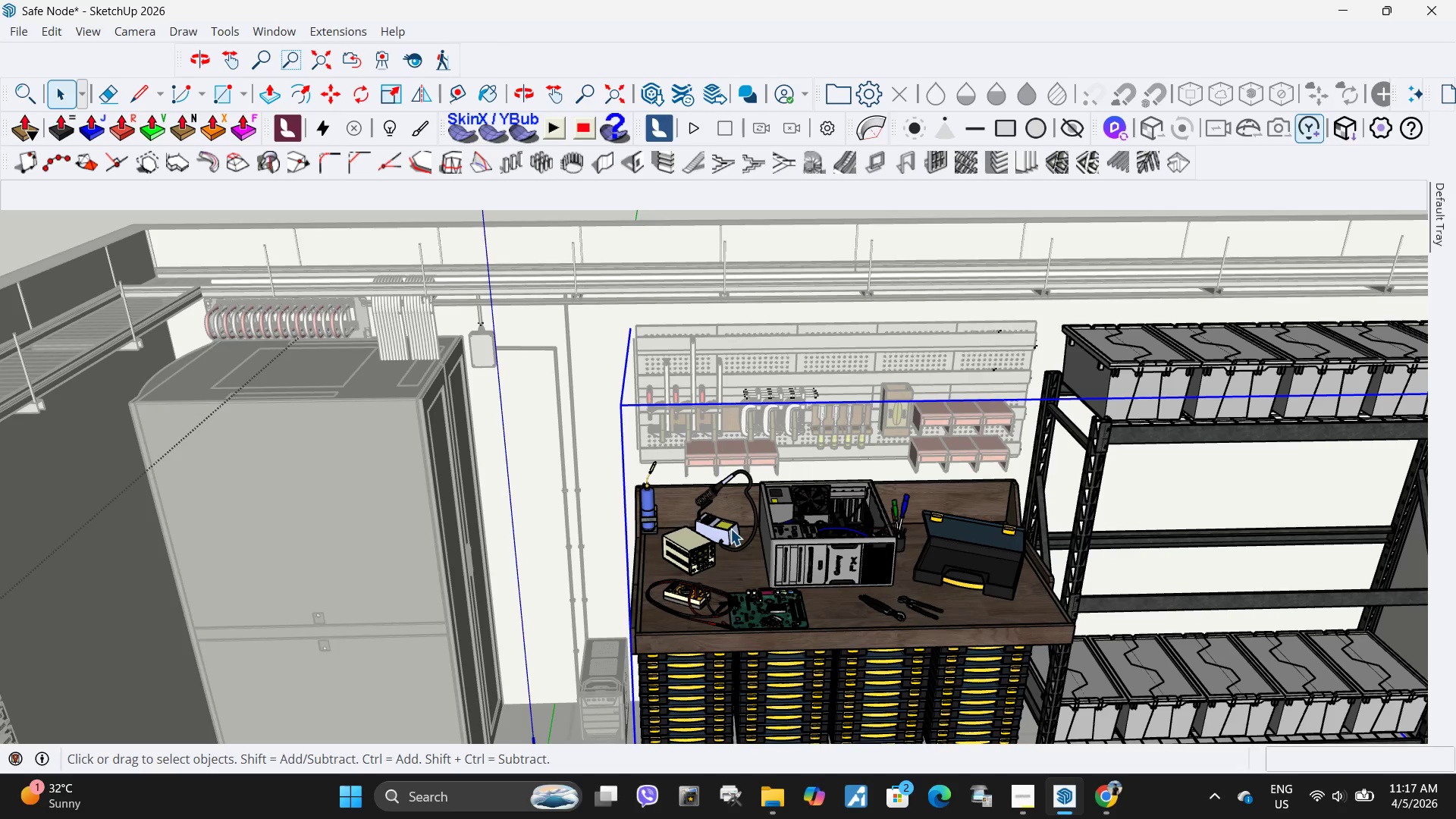 
triple_click([730, 529])
 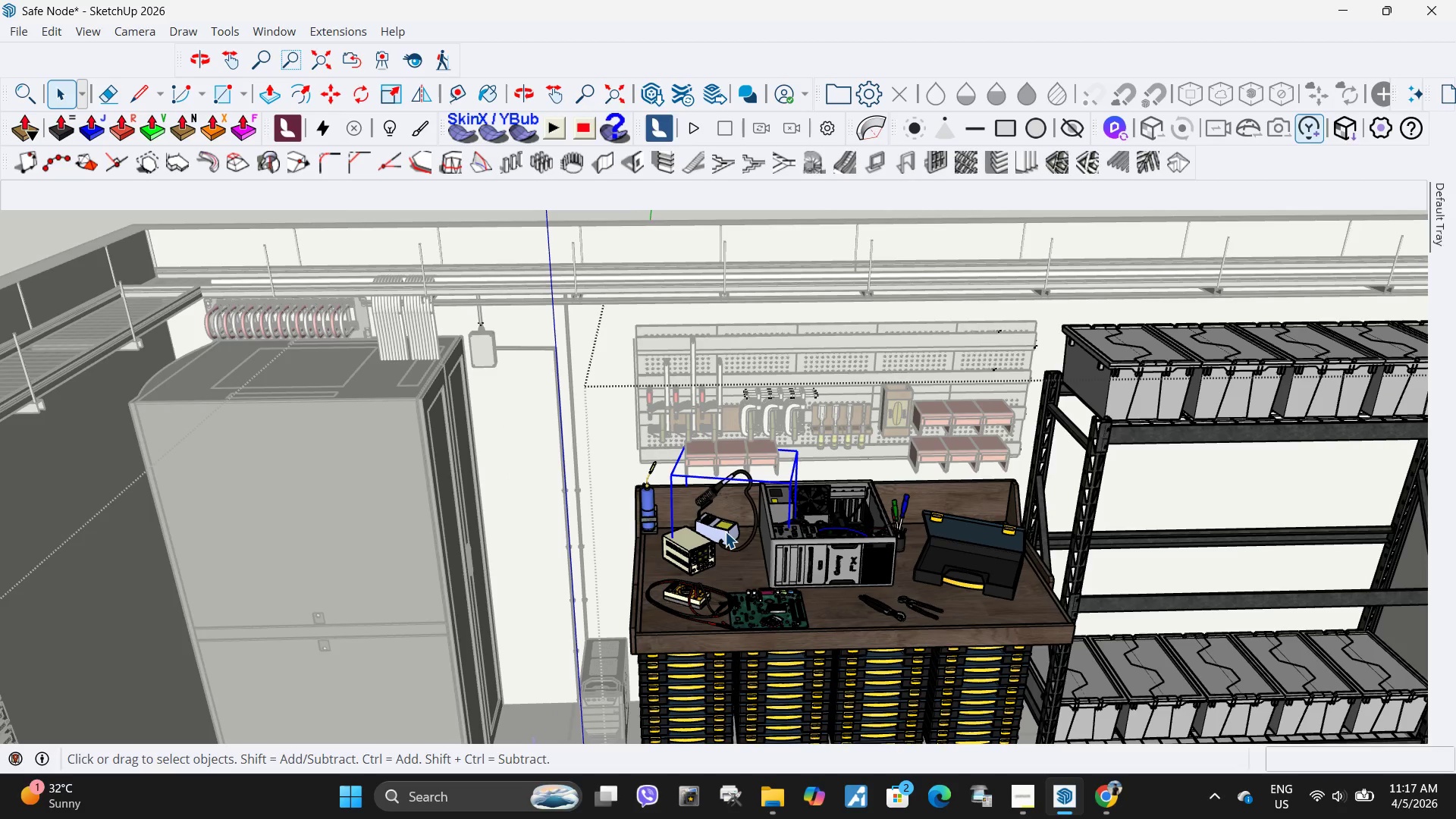 
triple_click([725, 532])
 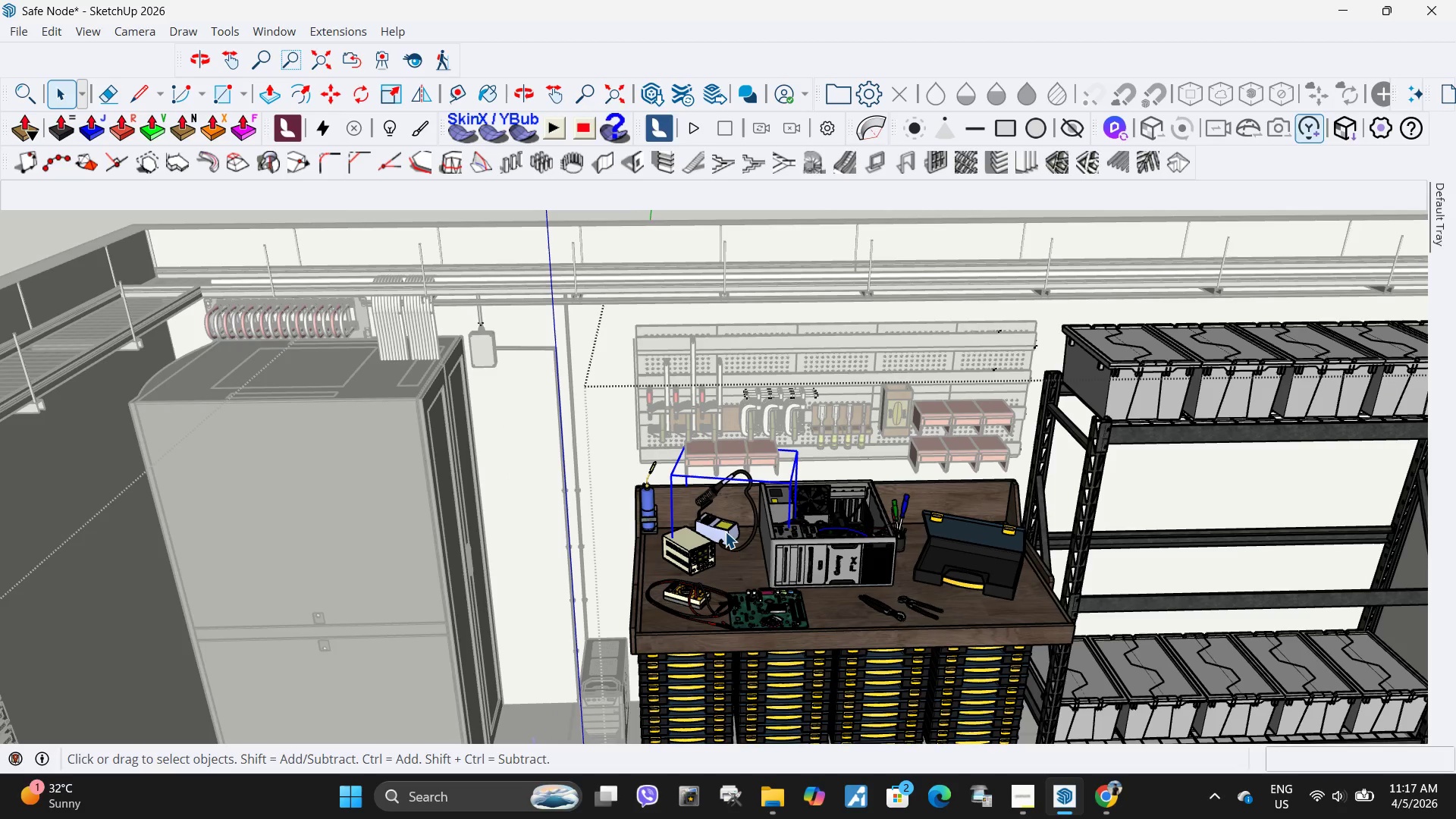 
double_click([725, 532])
 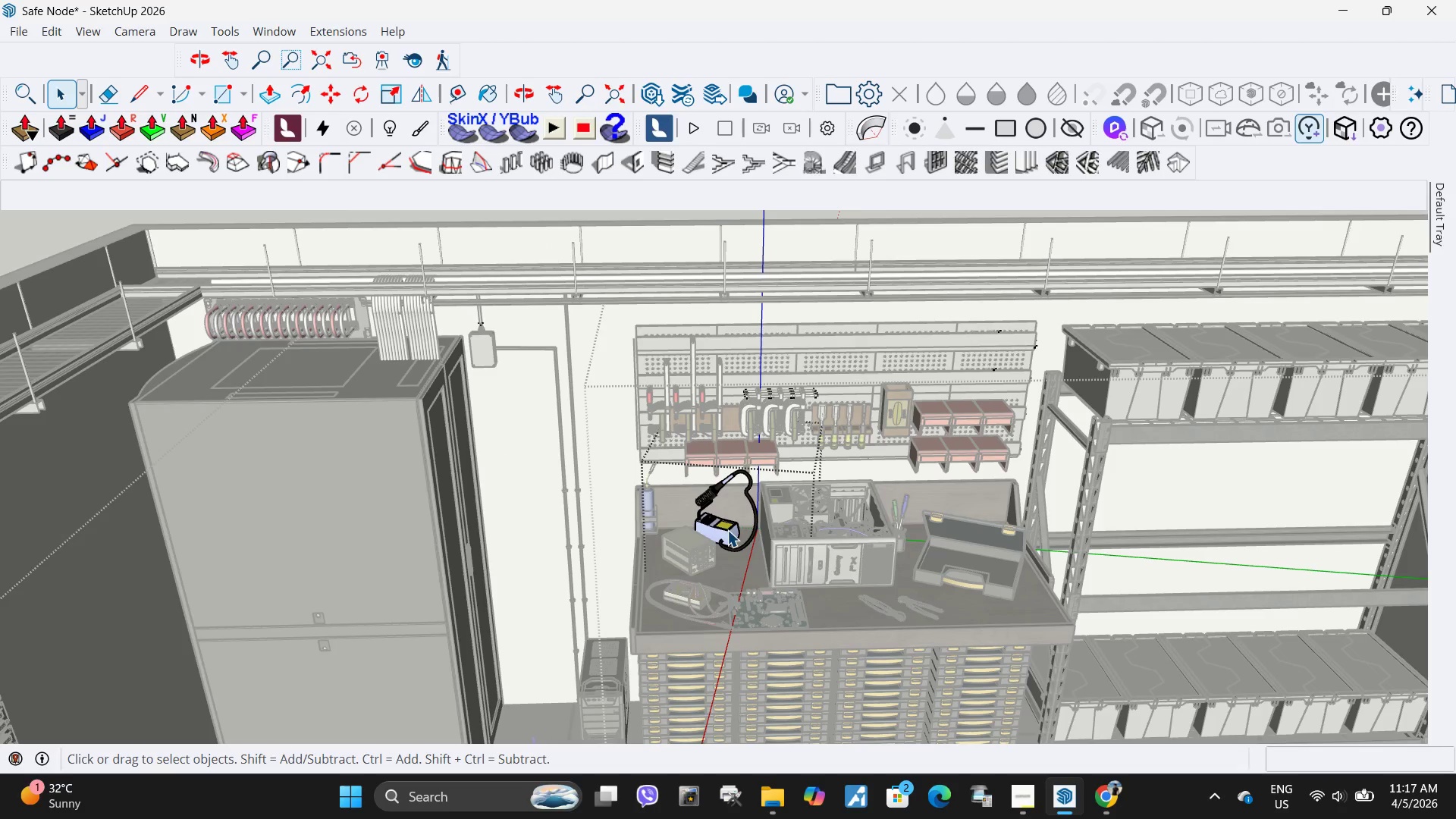 
triple_click([727, 530])
 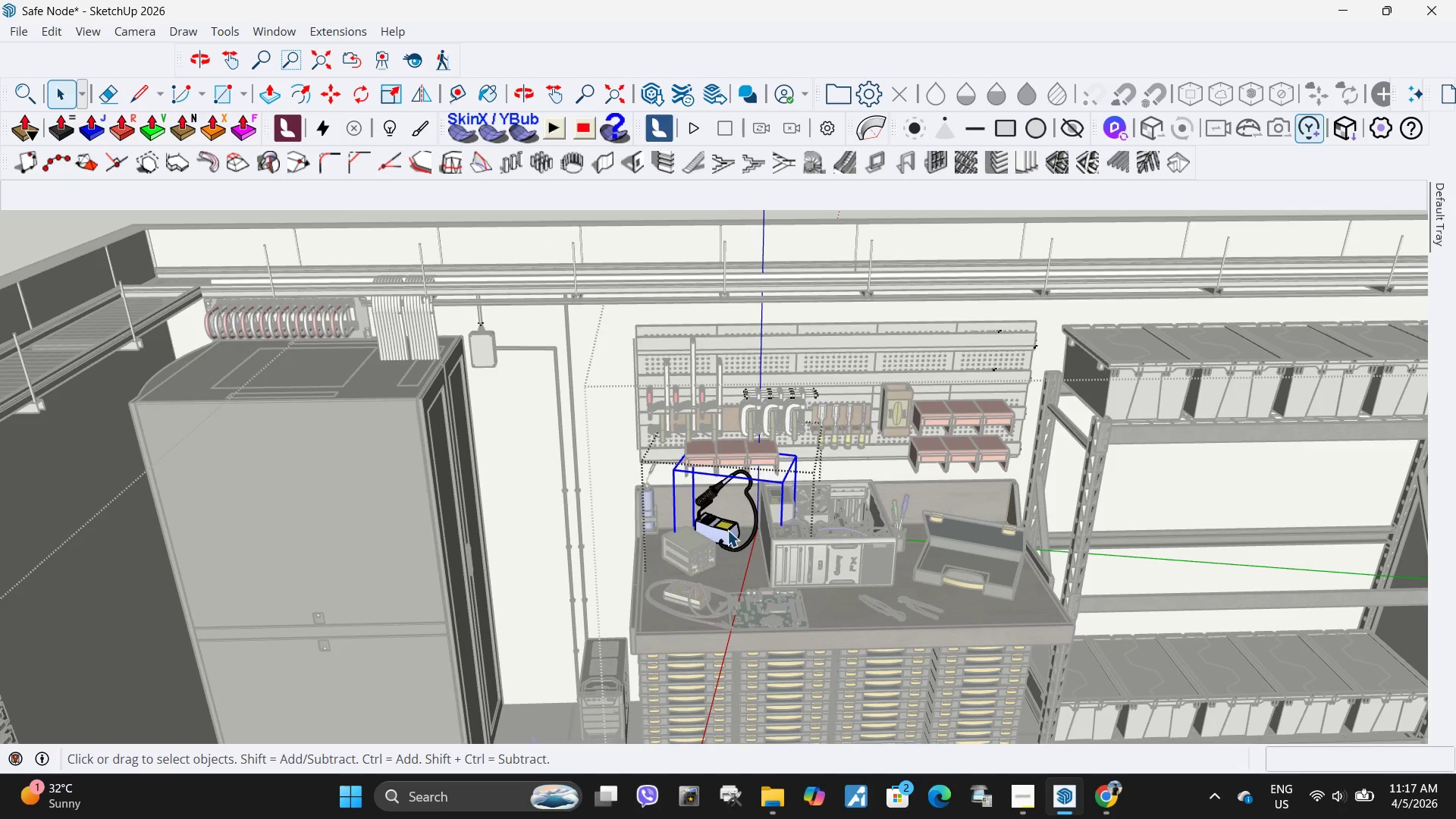 
right_click([727, 530])
 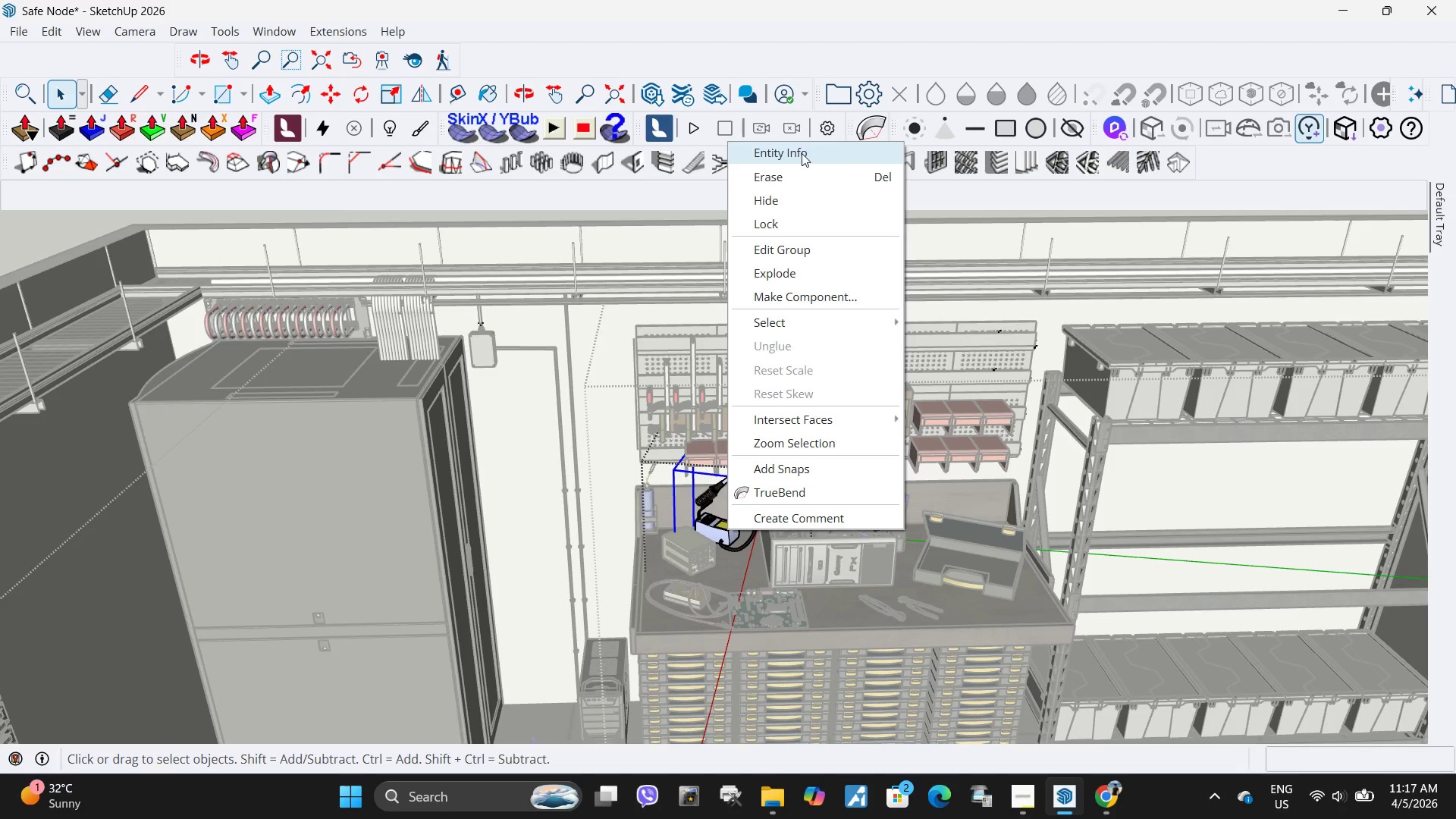 
left_click([802, 153])
 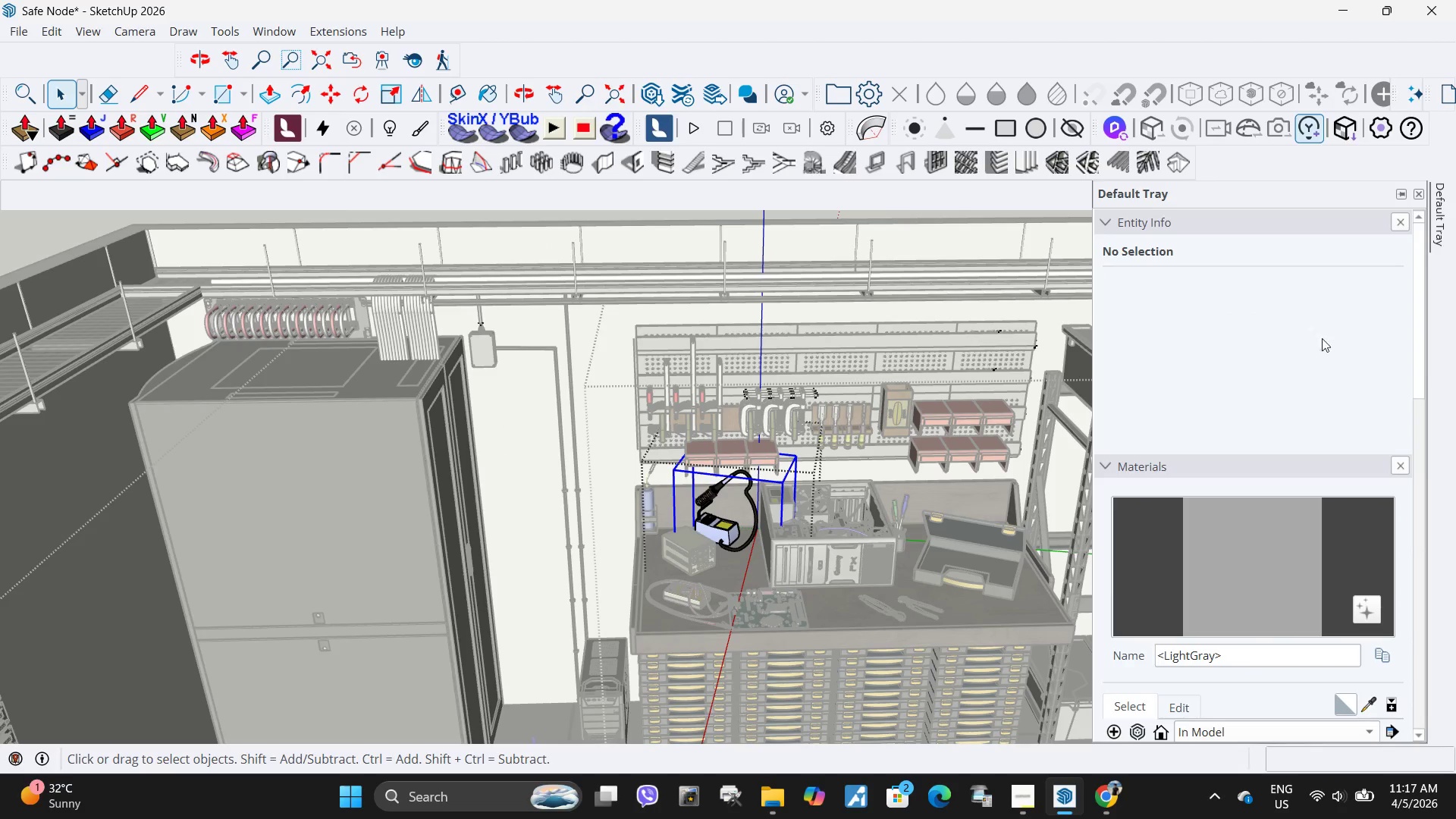 
left_click([1279, 286])
 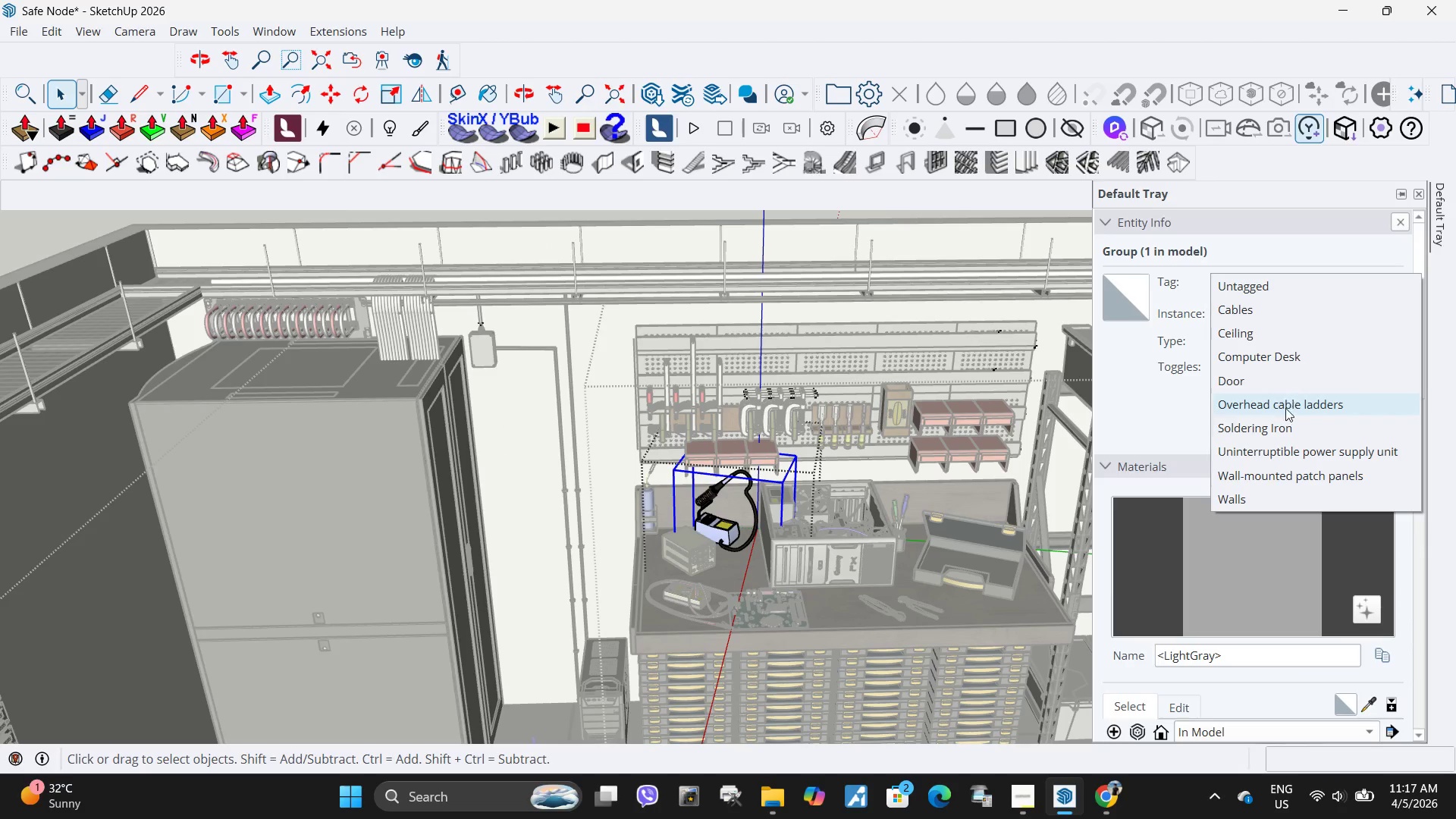 
scroll: coordinate [1276, 297], scroll_direction: up, amount: 2.0
 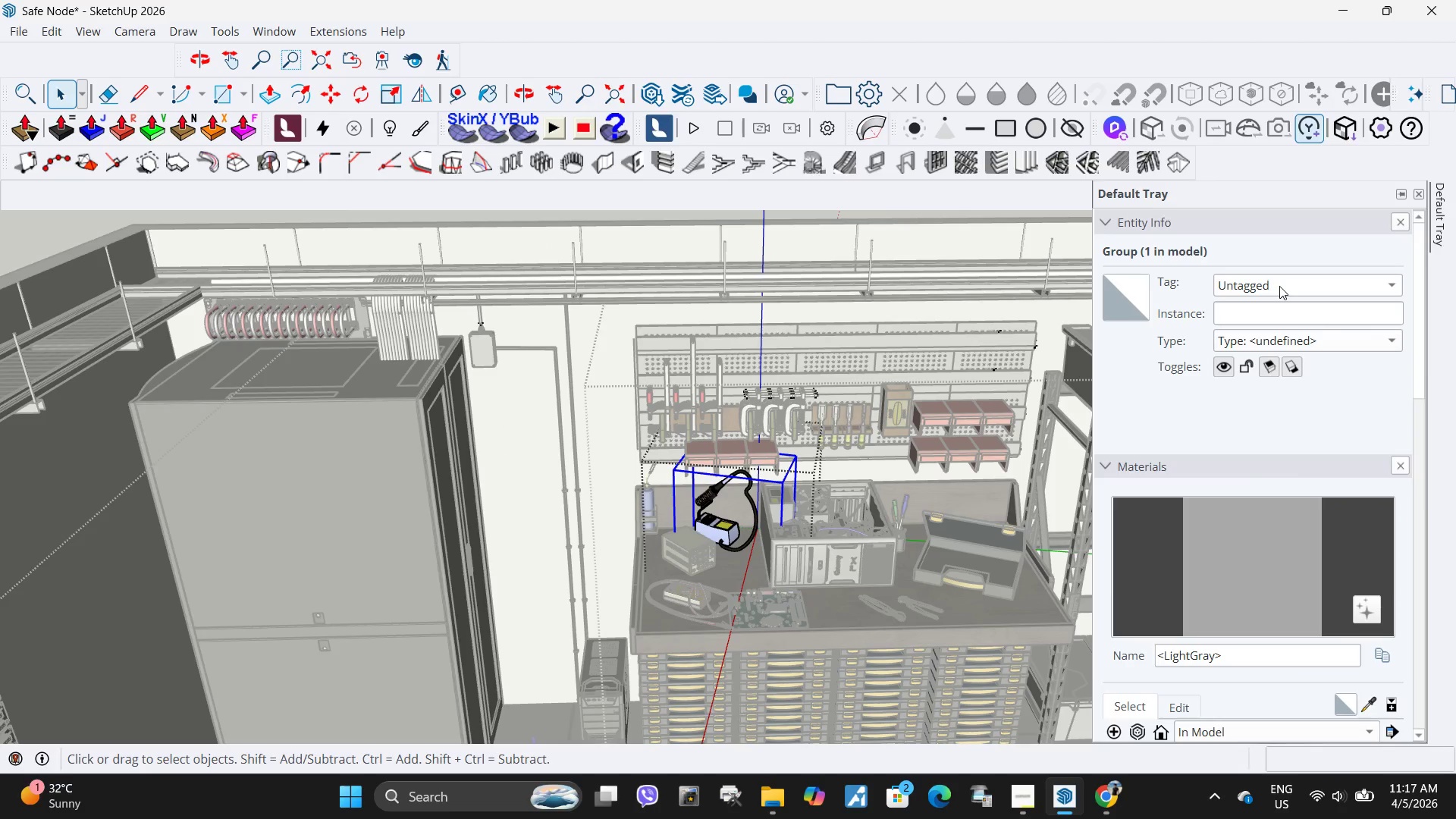 
left_click([1282, 432])
 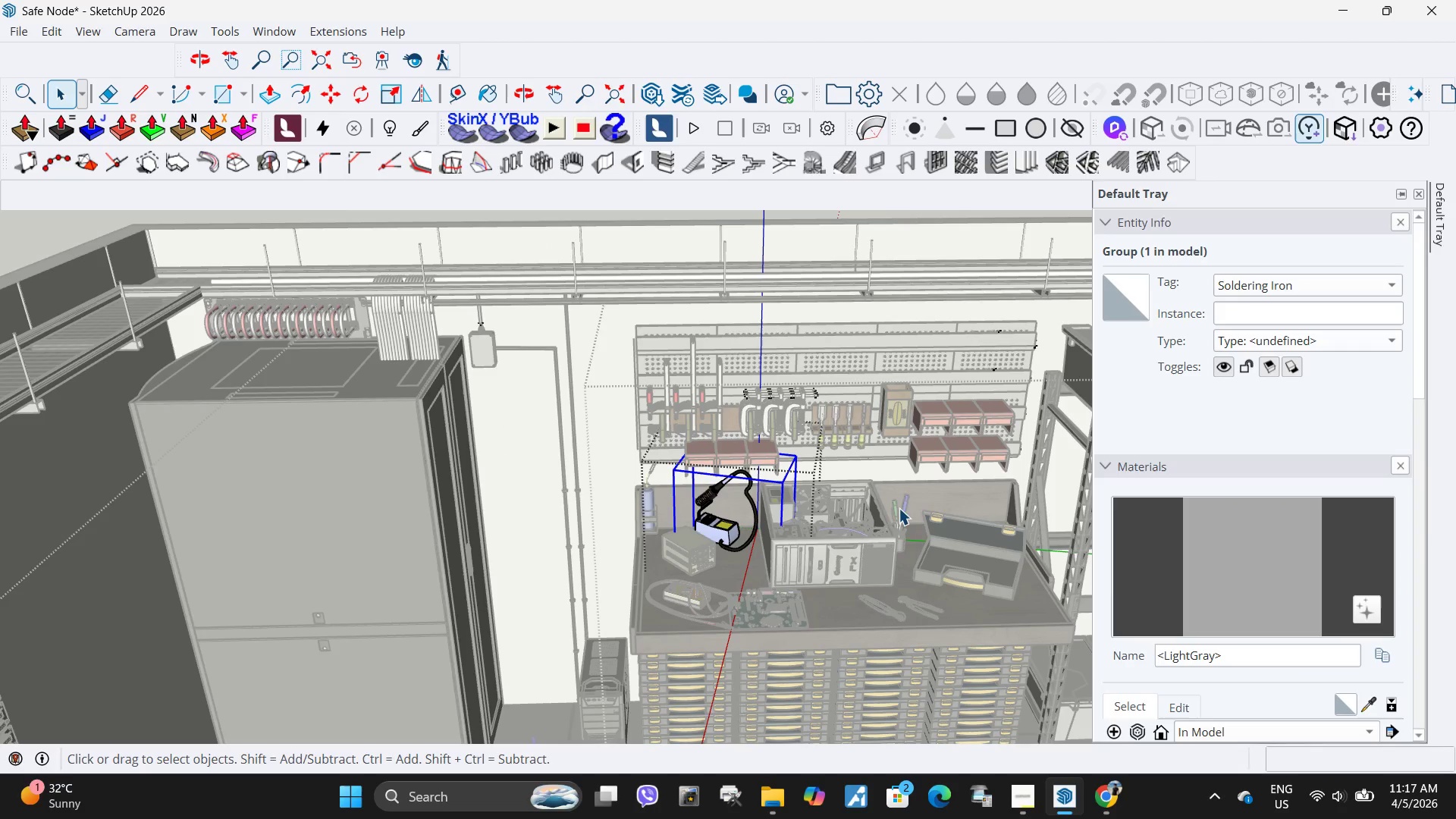 
key(Escape)
 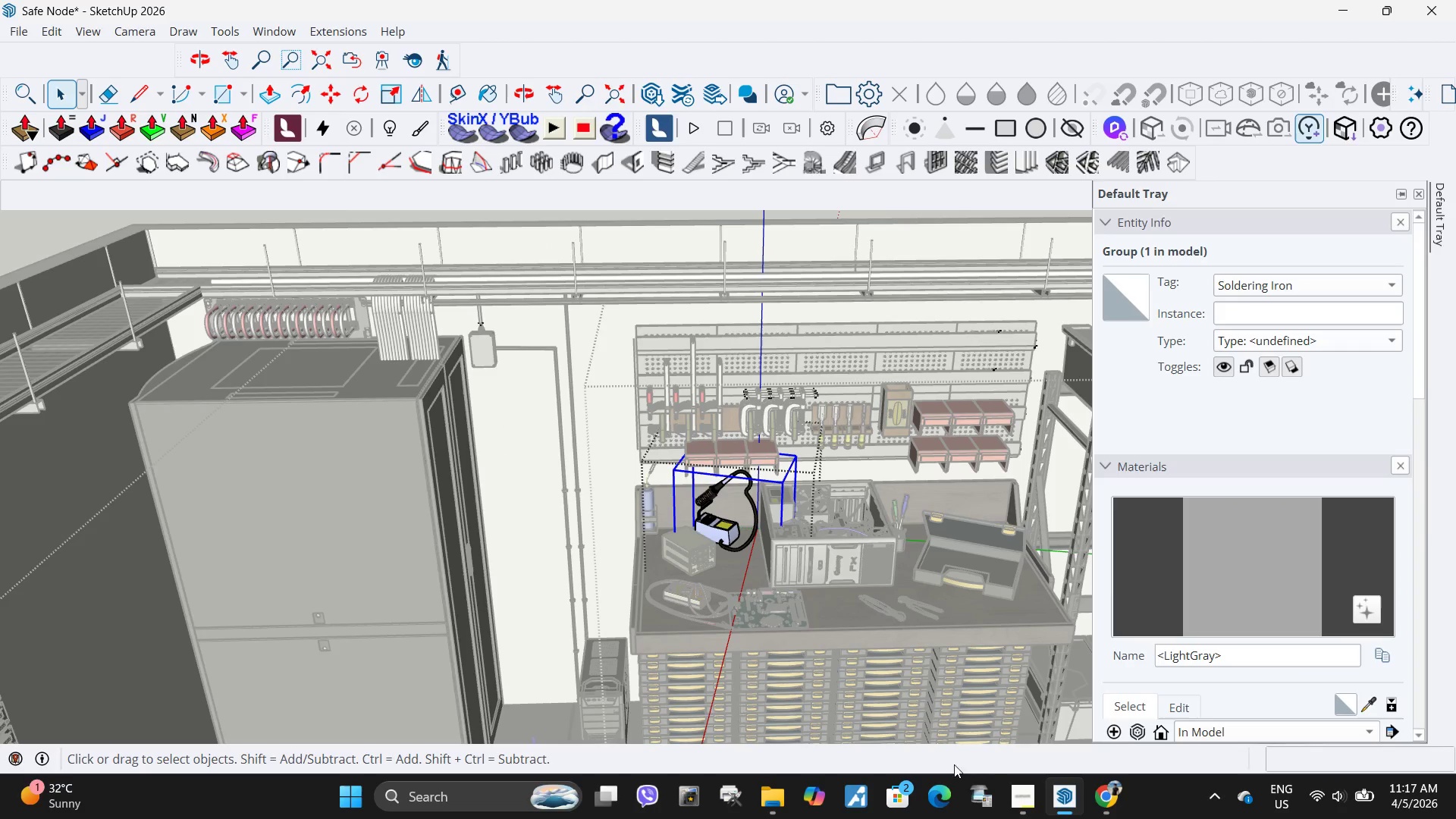 
key(Escape)
 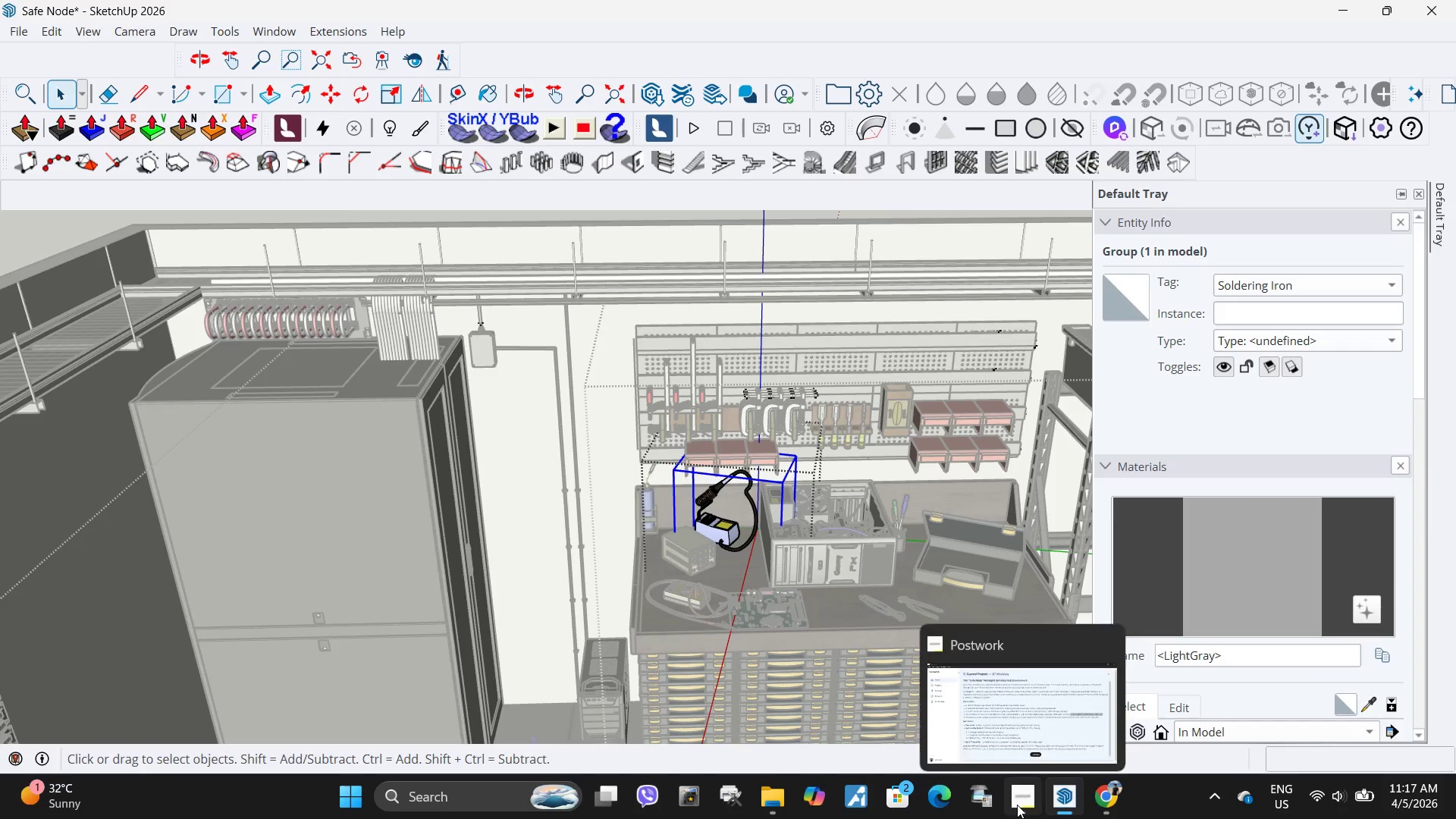 
mouse_move([1038, 714])
 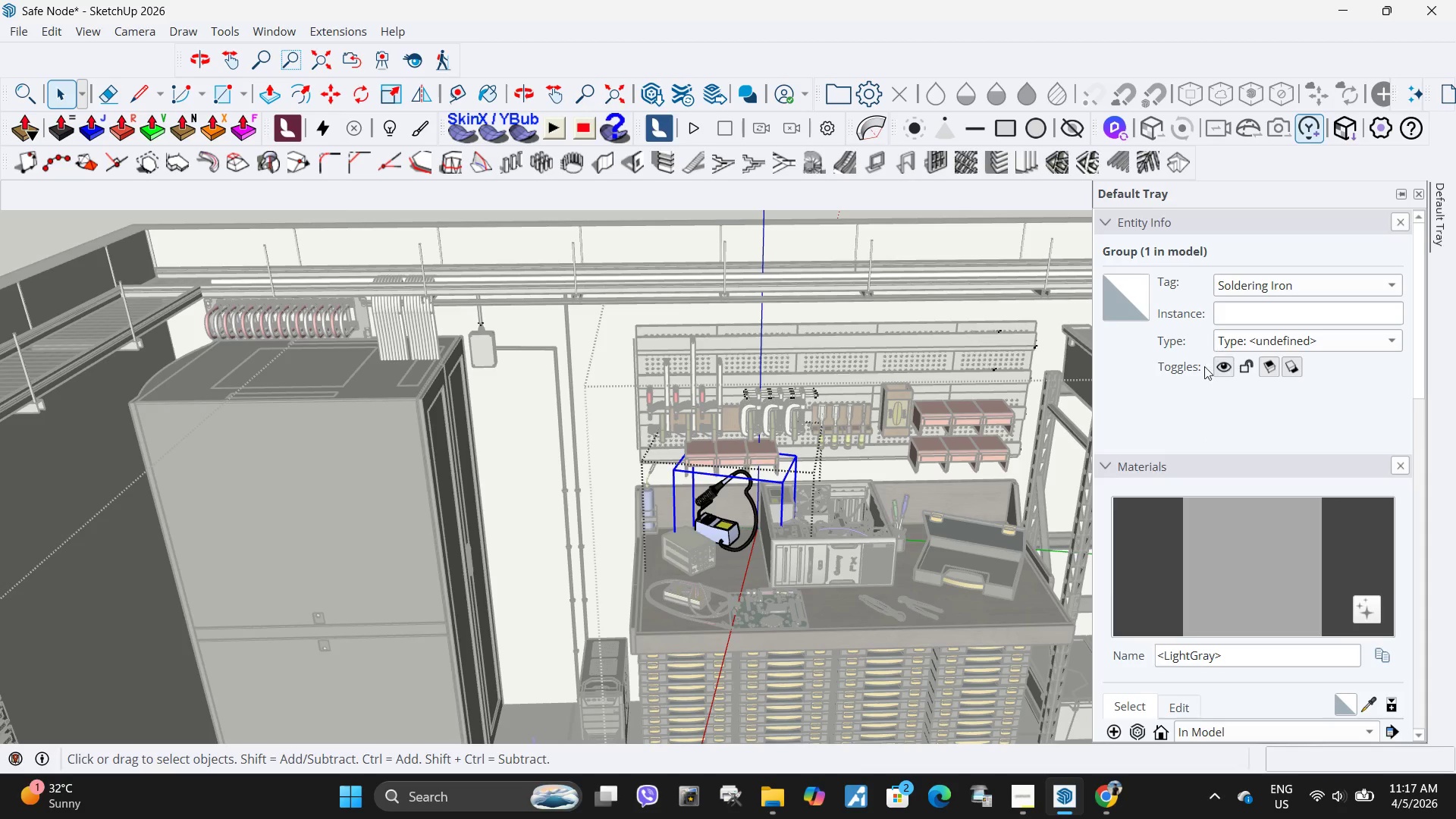 
scroll: coordinate [1150, 613], scroll_direction: down, amount: 7.0
 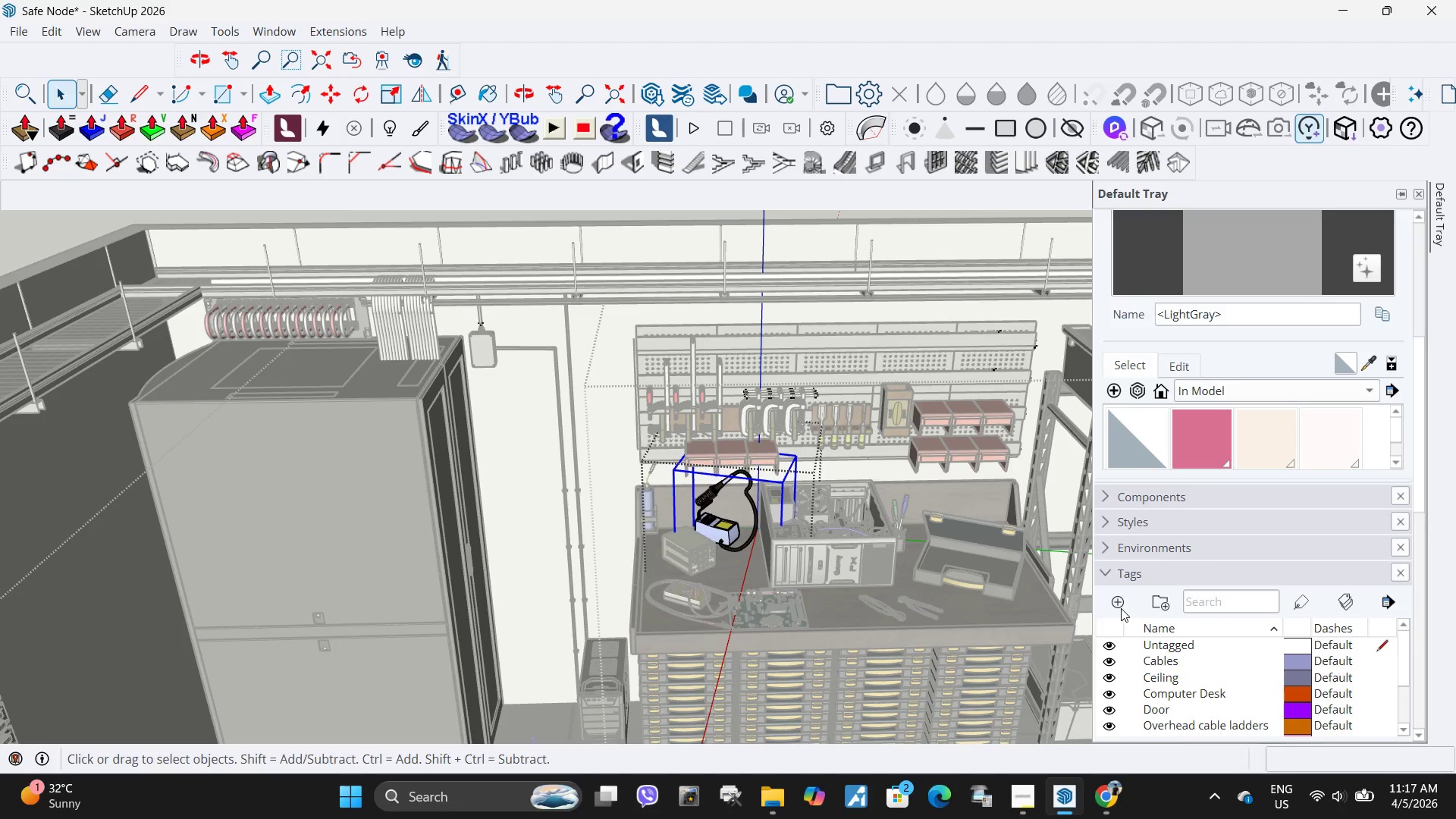 
left_click([1121, 608])
 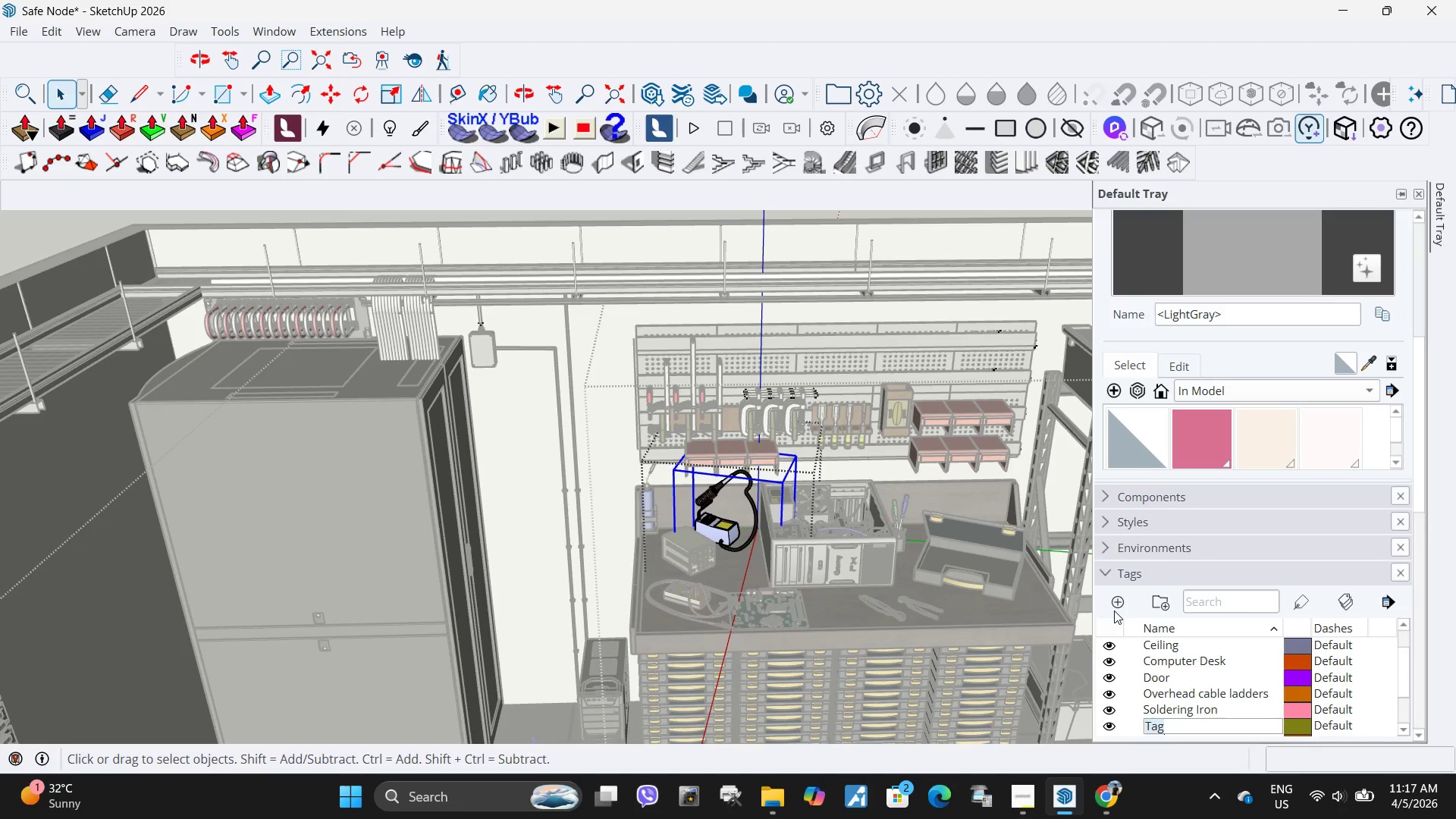 
type(Hardware repai station)
 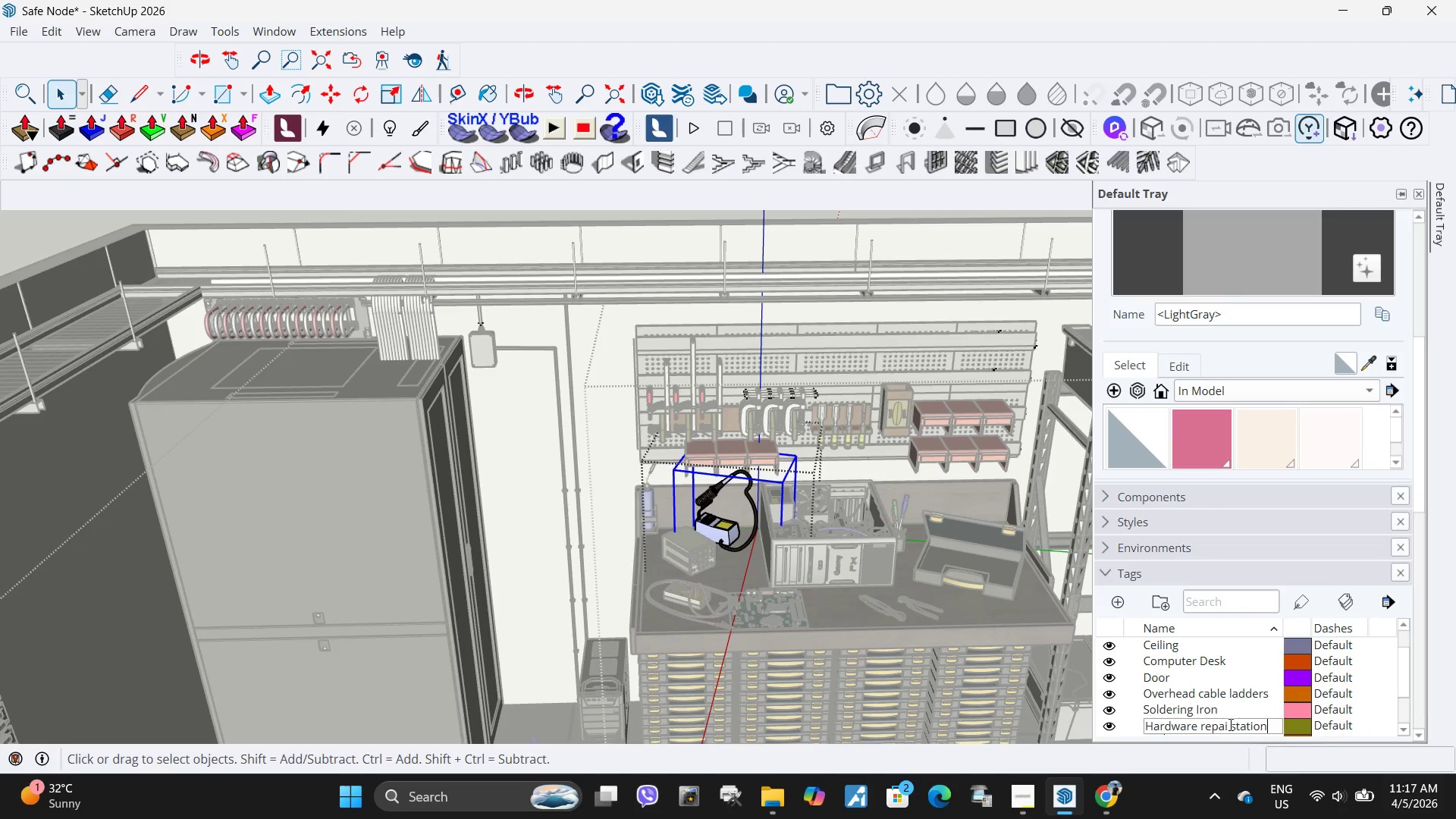 
left_click([1228, 726])
 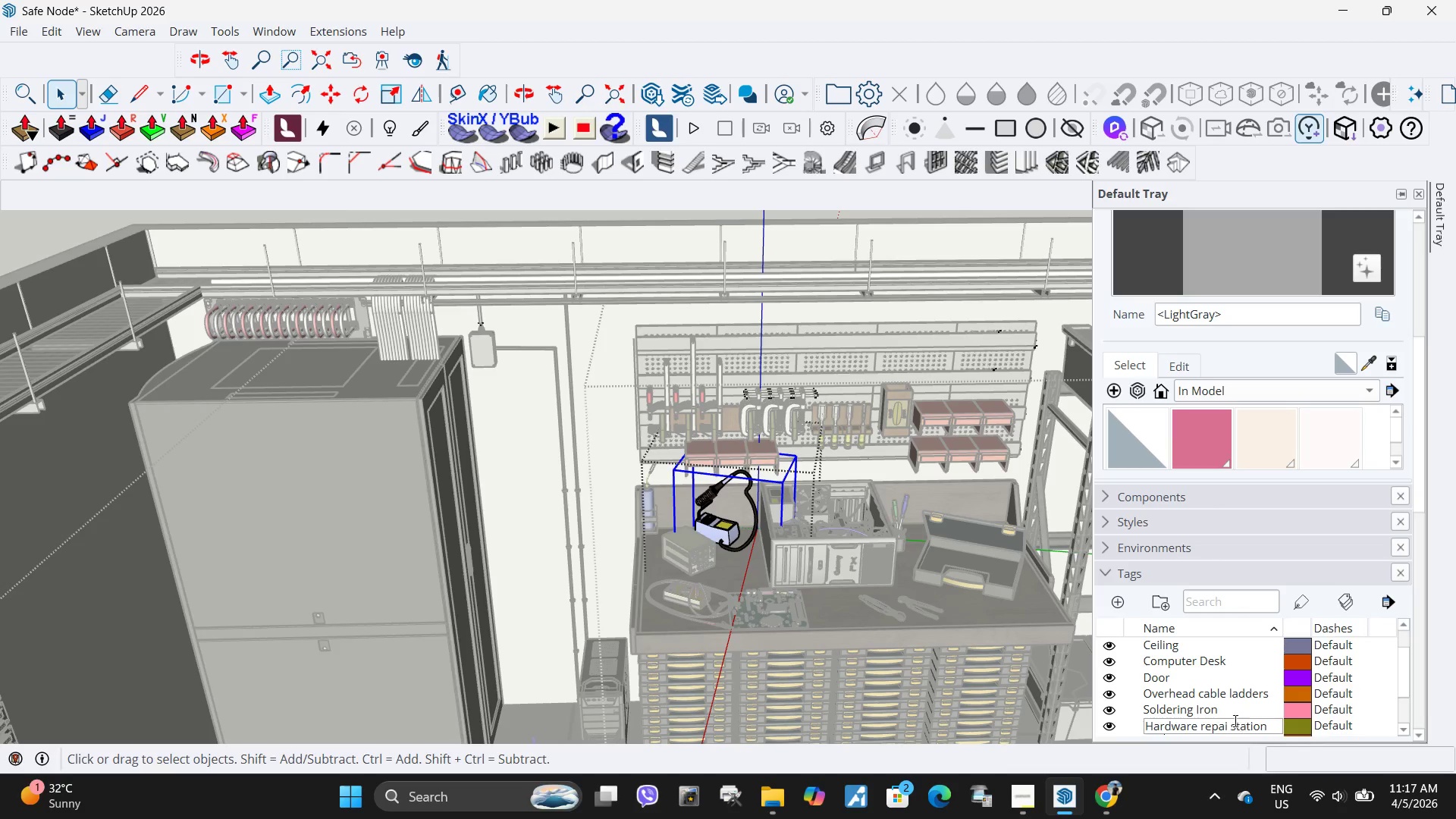 
key(R)
 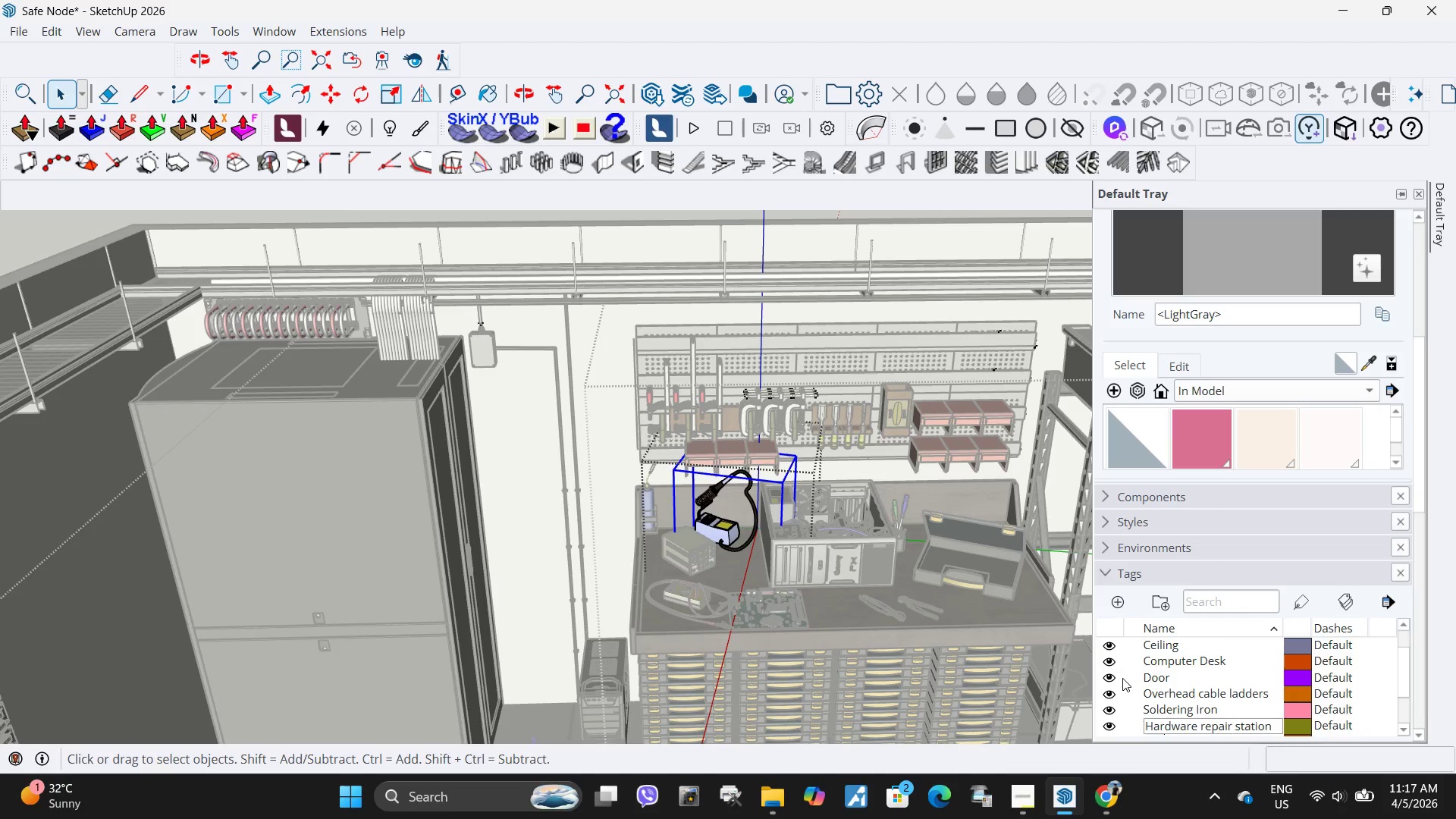 
left_click([1122, 678])
 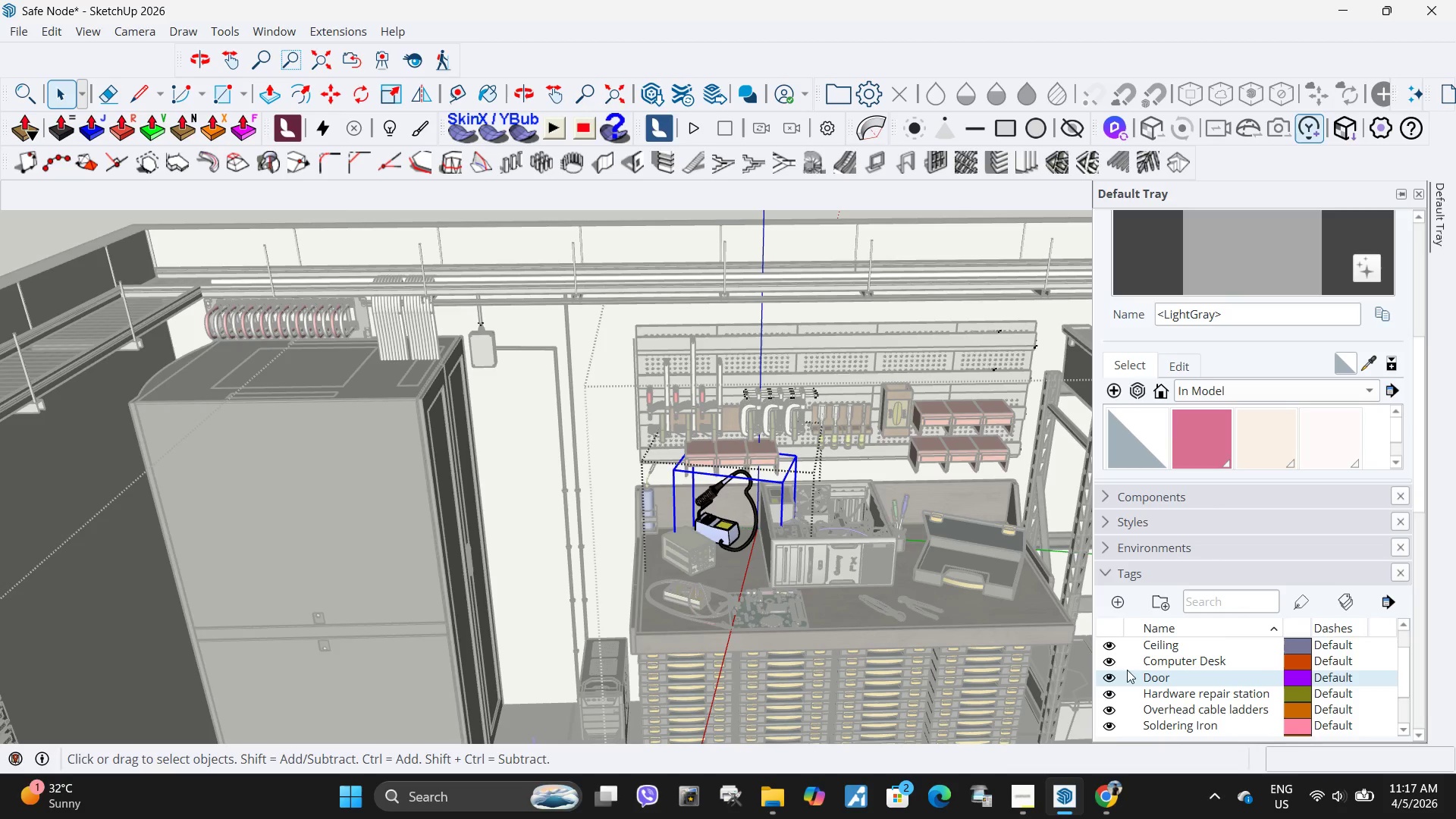 
key(Escape)
 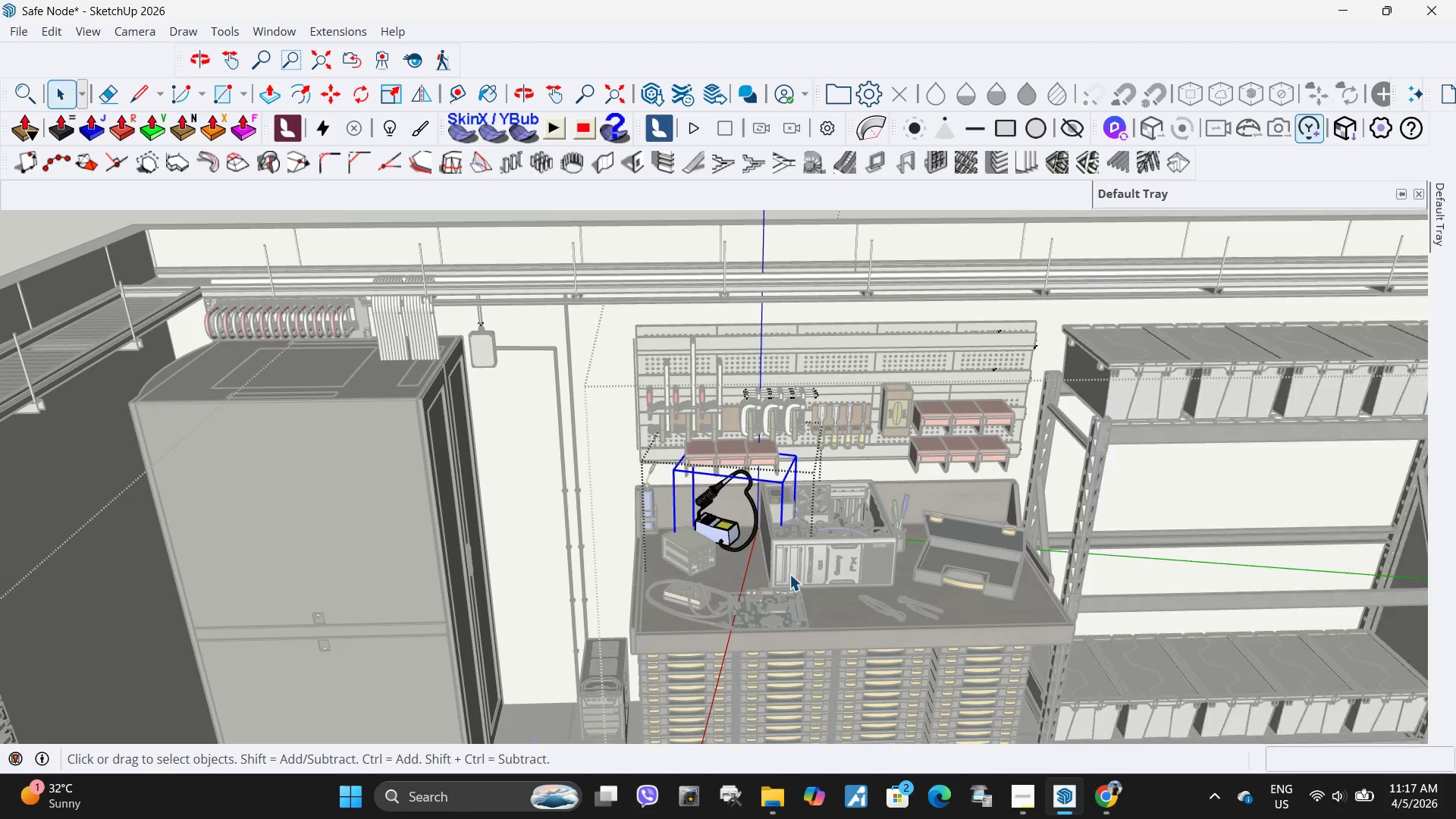 
key(Escape)
 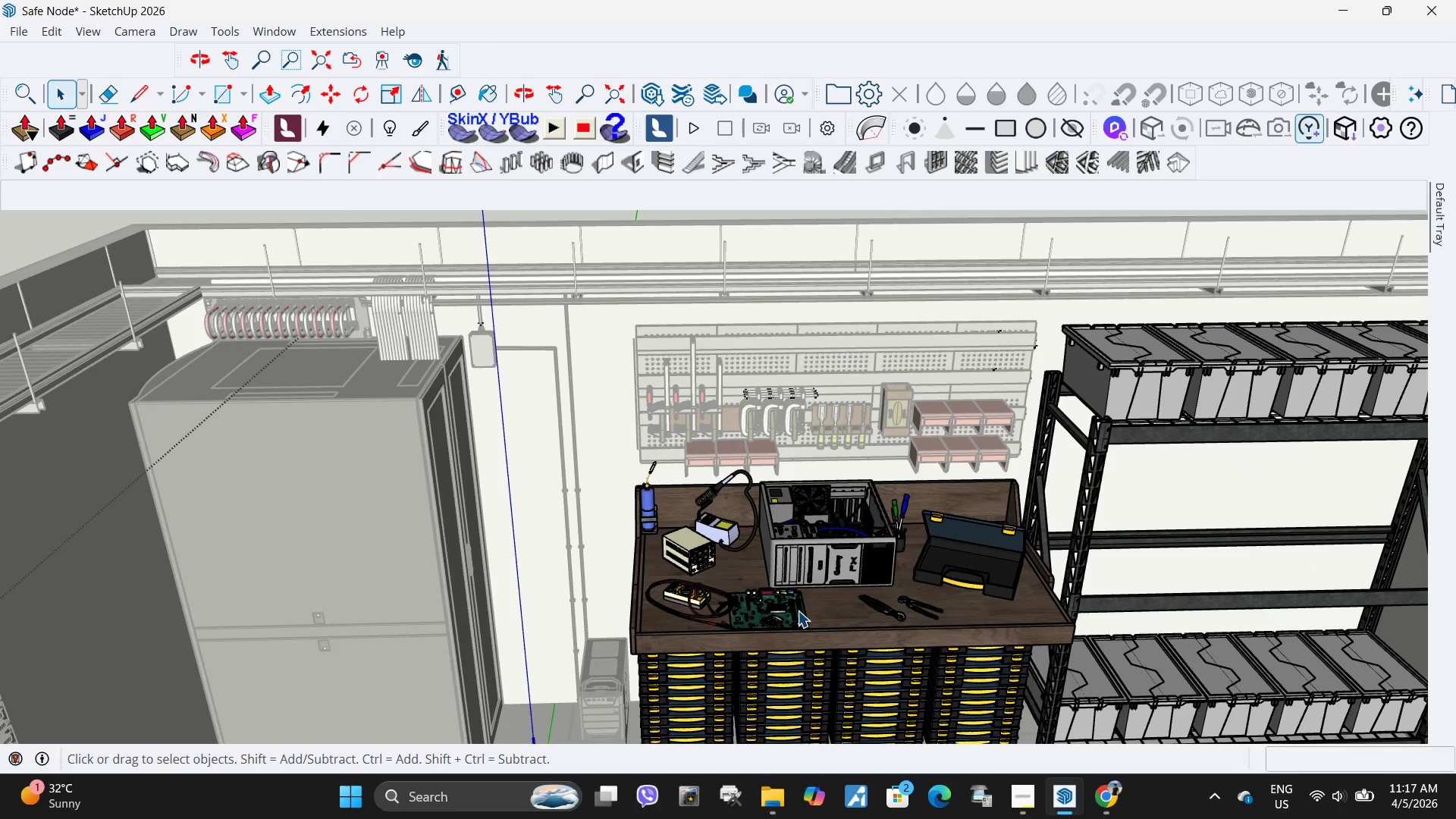 
left_click([798, 610])
 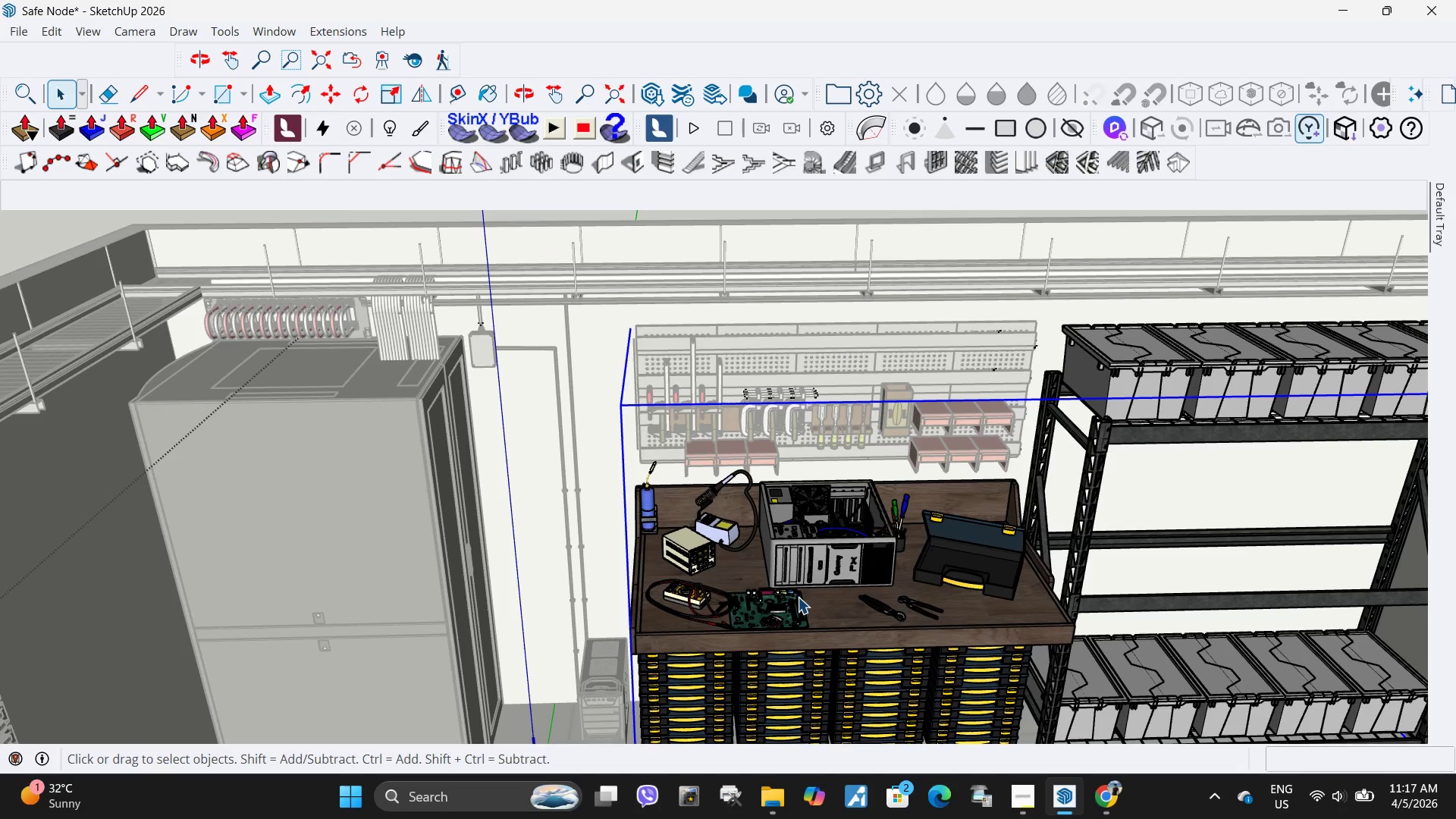 
key(Escape)
 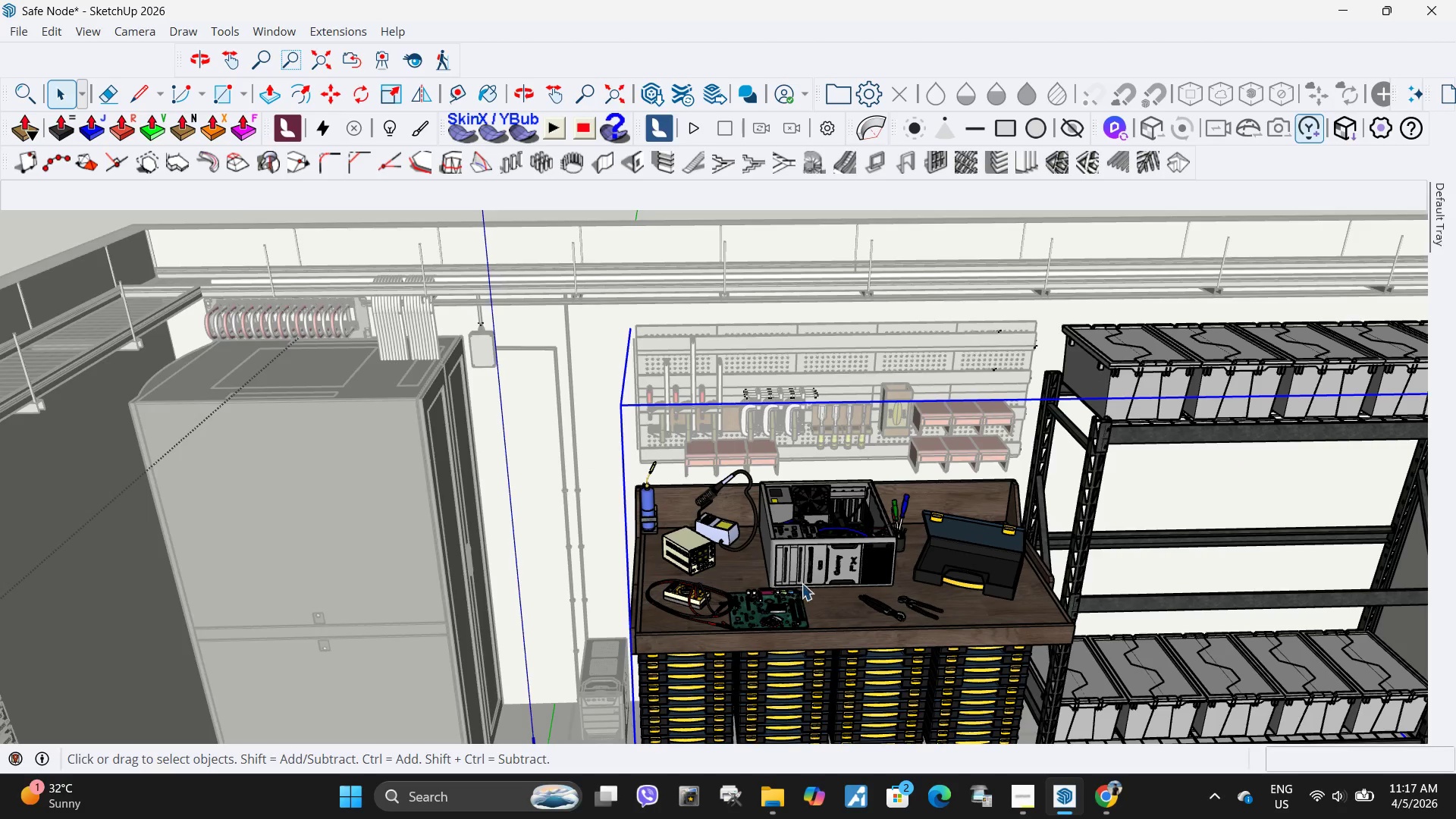 
key(Escape)
 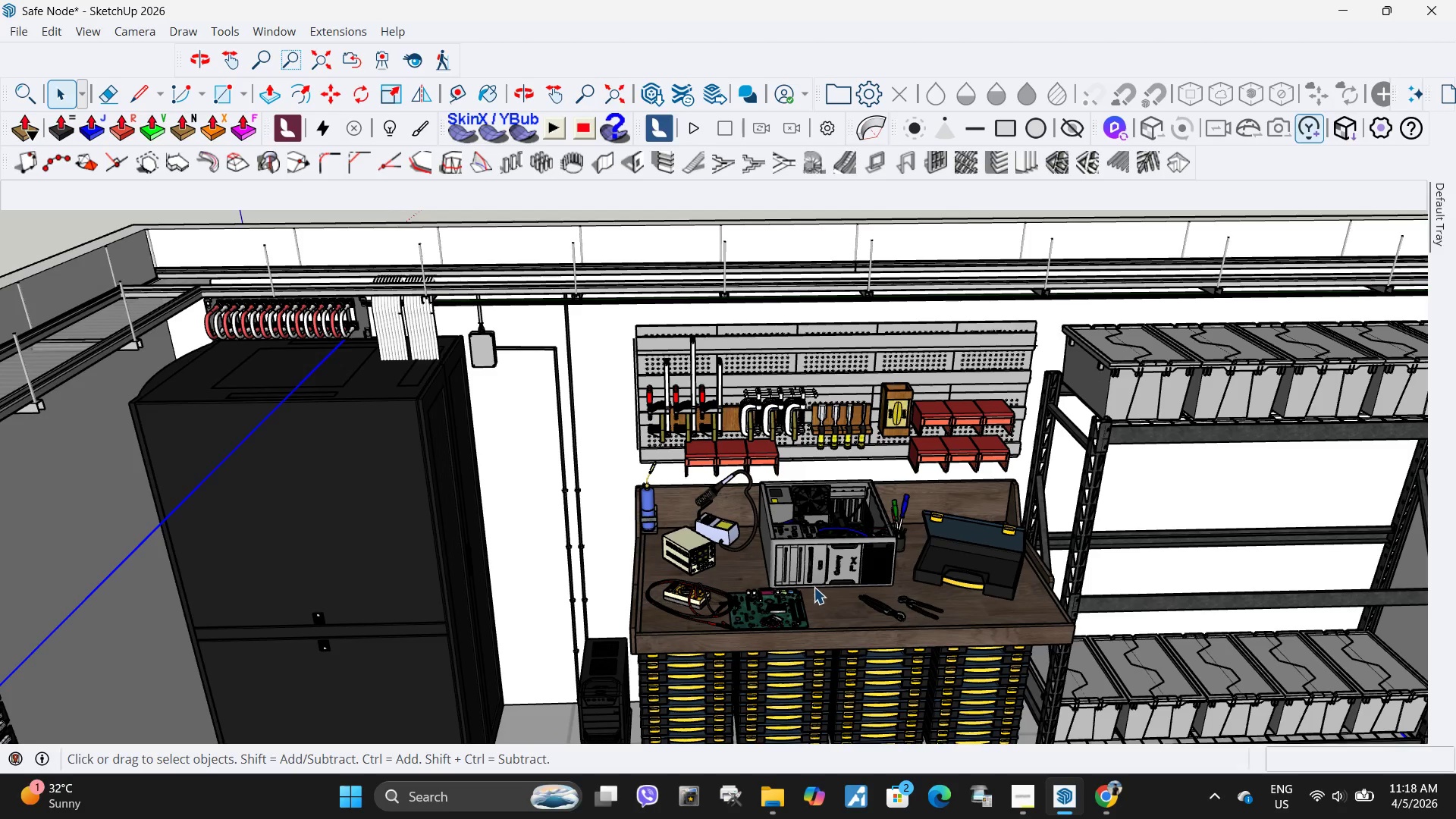 
double_click([768, 557])
 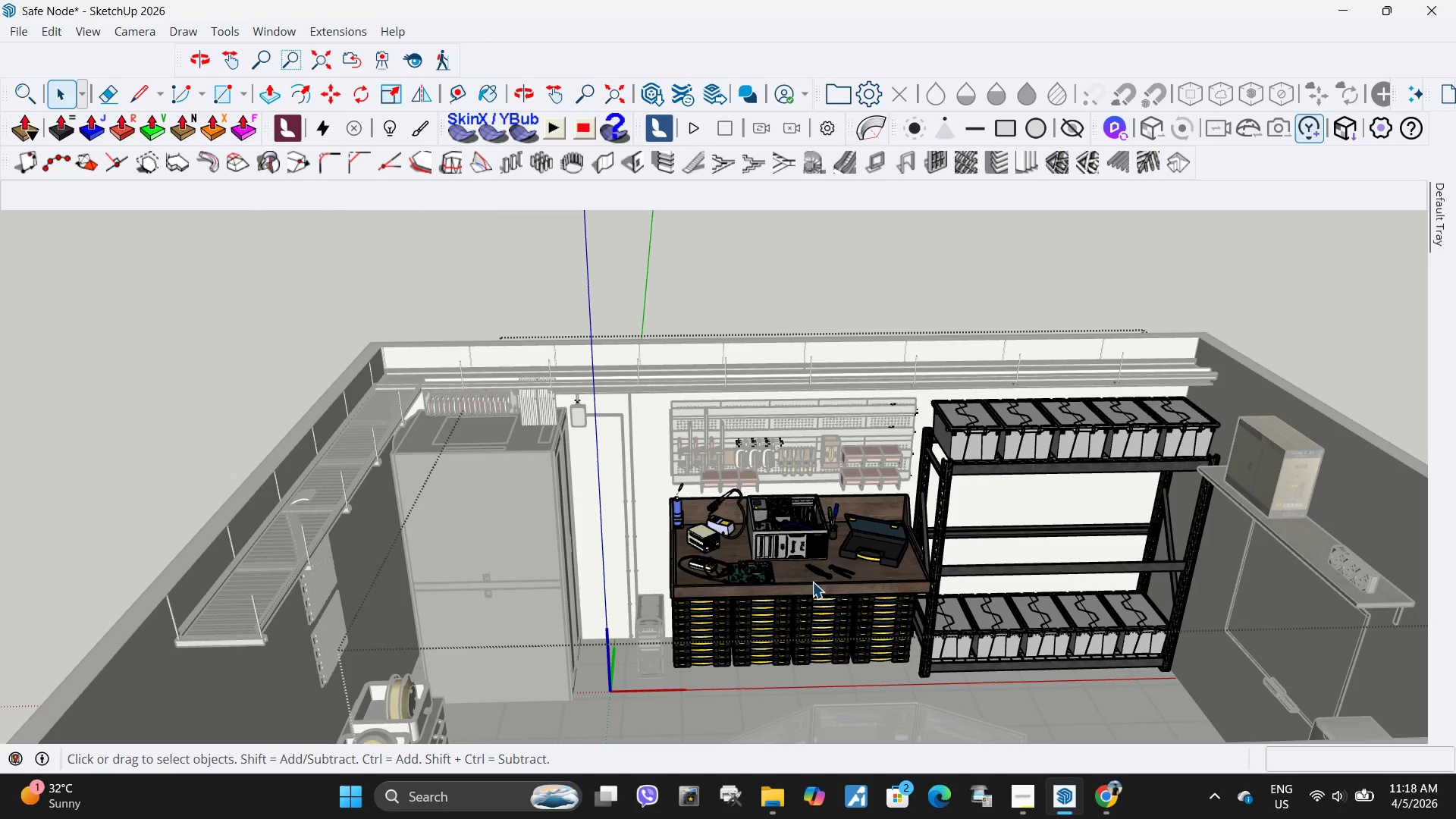 
scroll: coordinate [700, 520], scroll_direction: down, amount: 6.0
 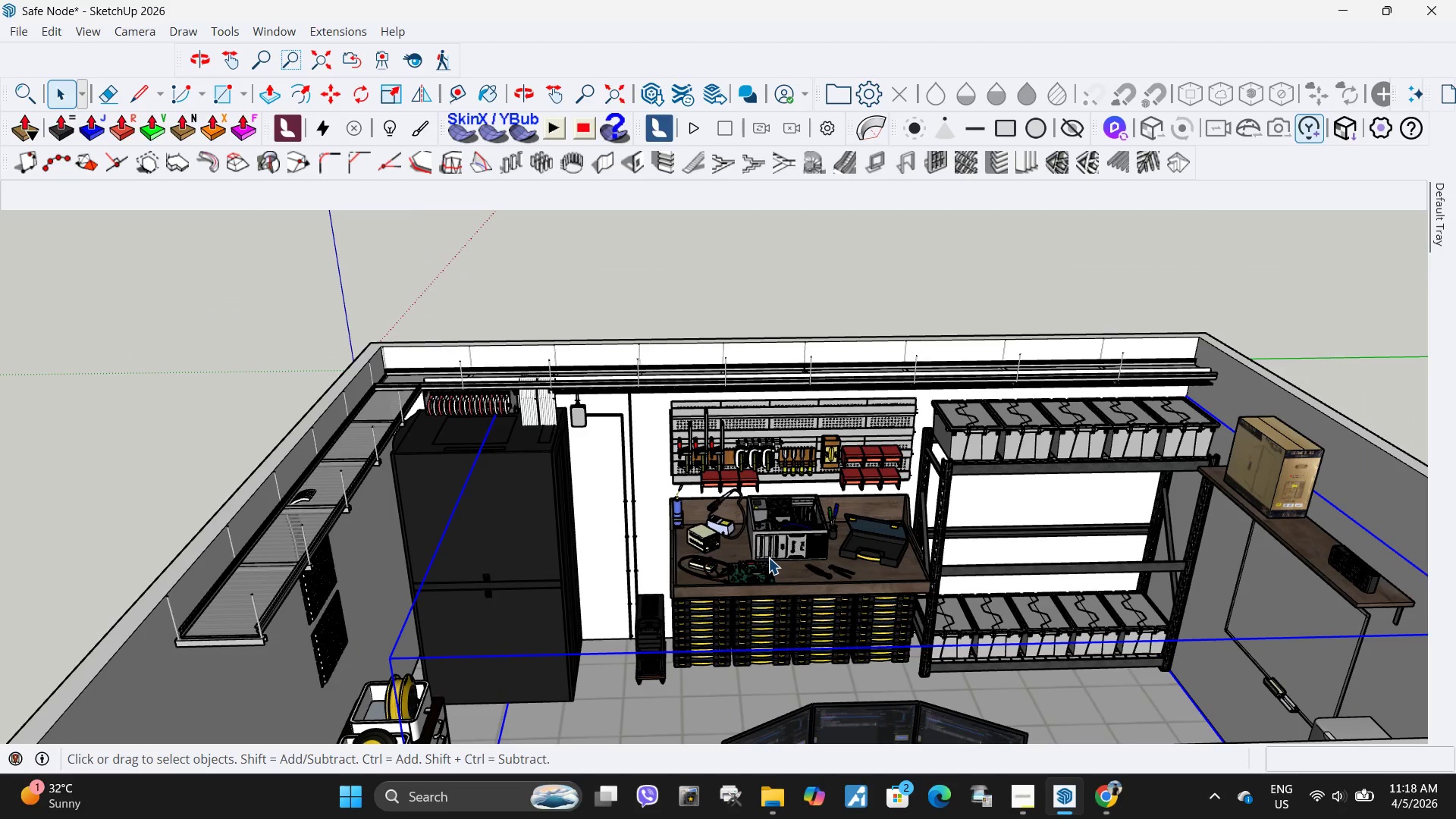 
left_click([812, 582])
 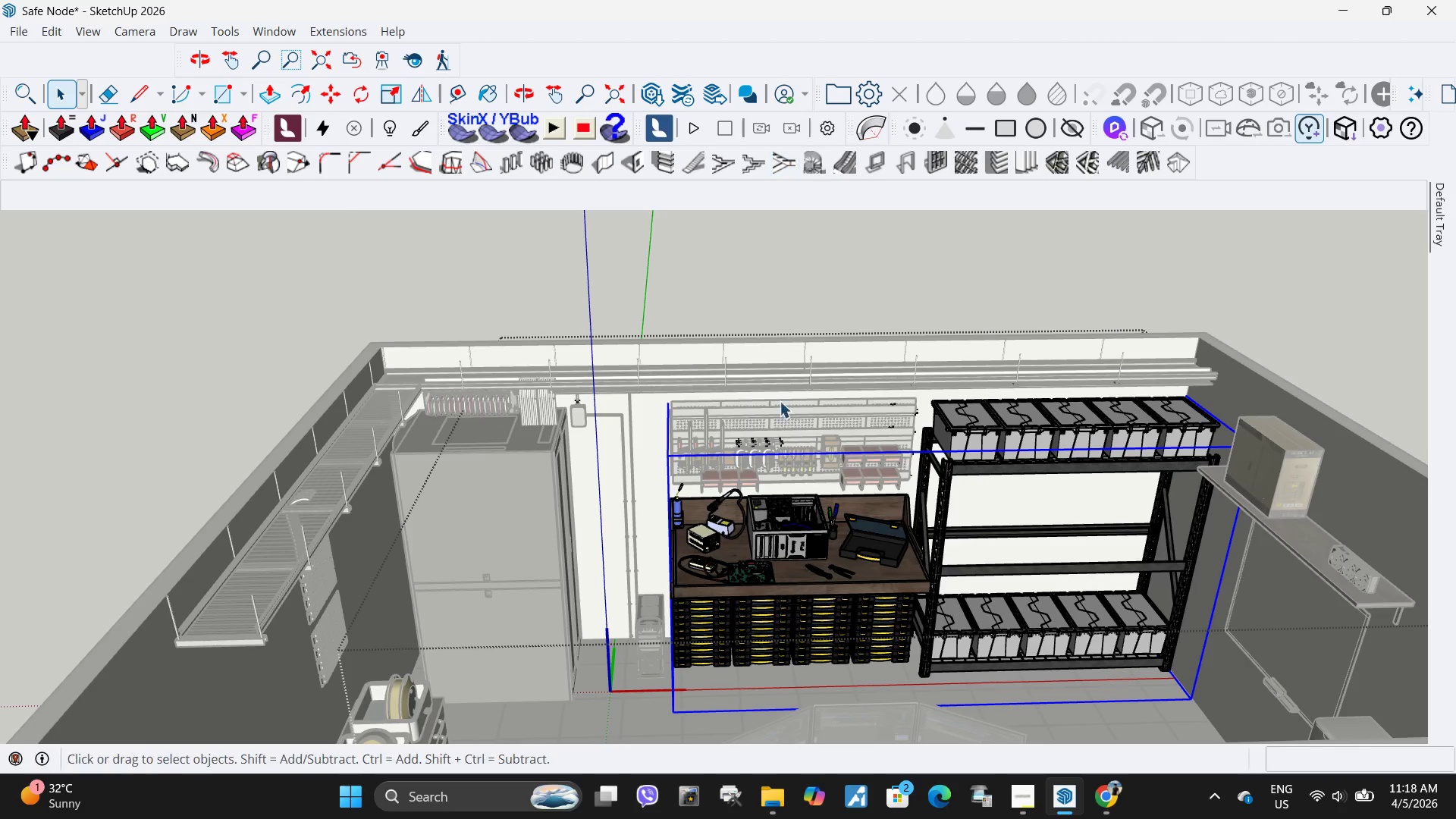 
wait(6.06)
 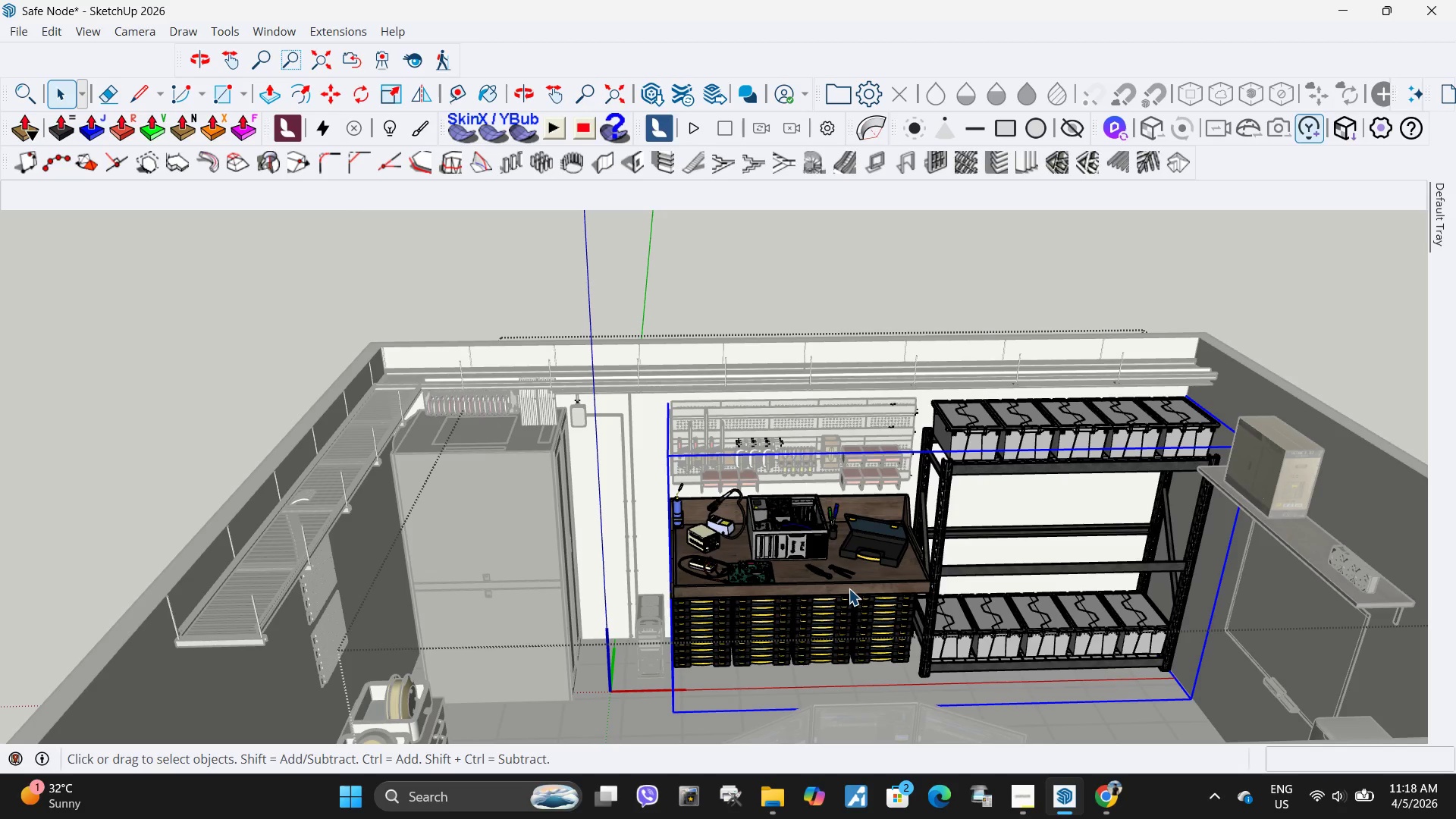 
right_click([883, 547])
 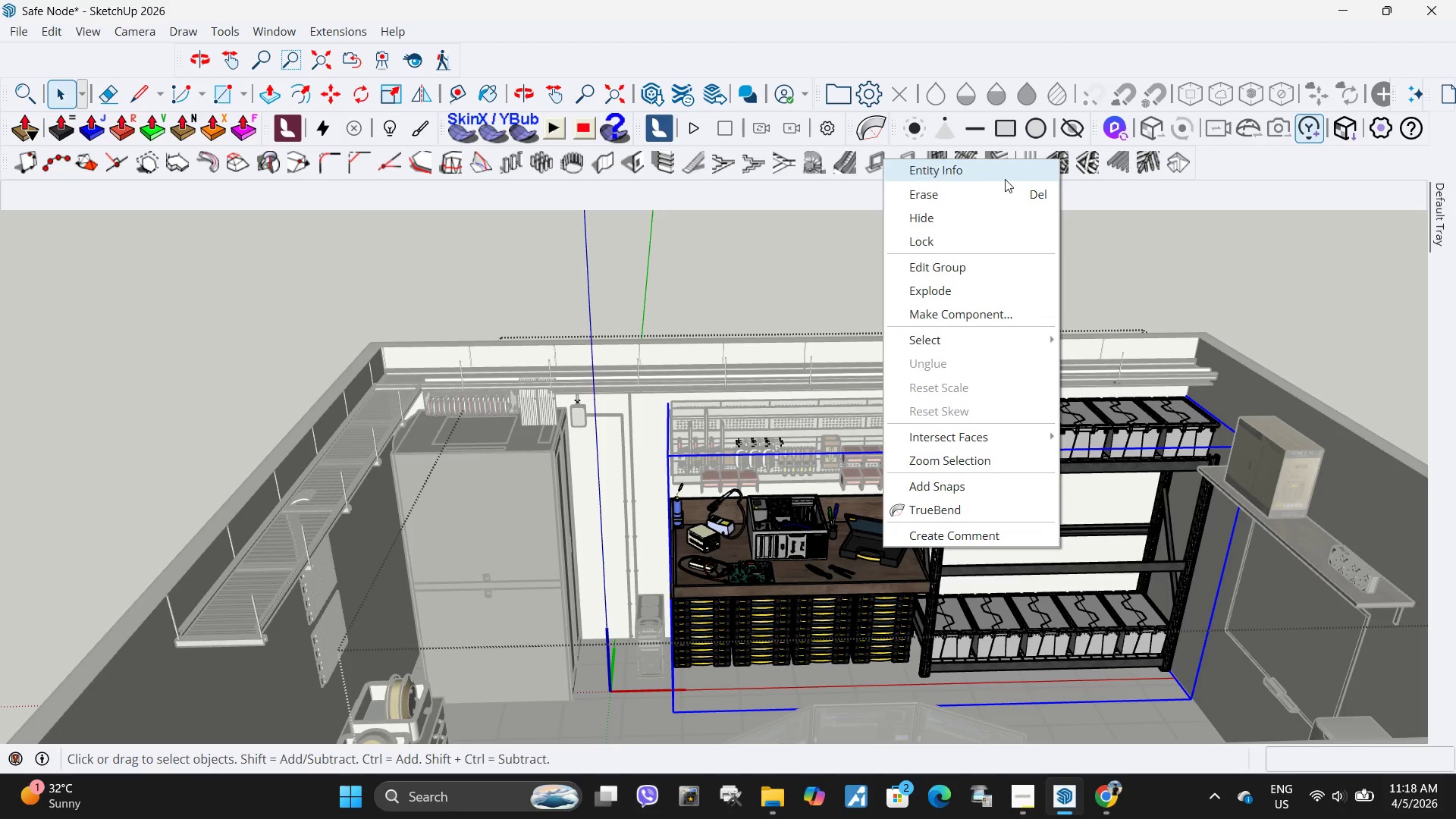 
left_click([1006, 179])
 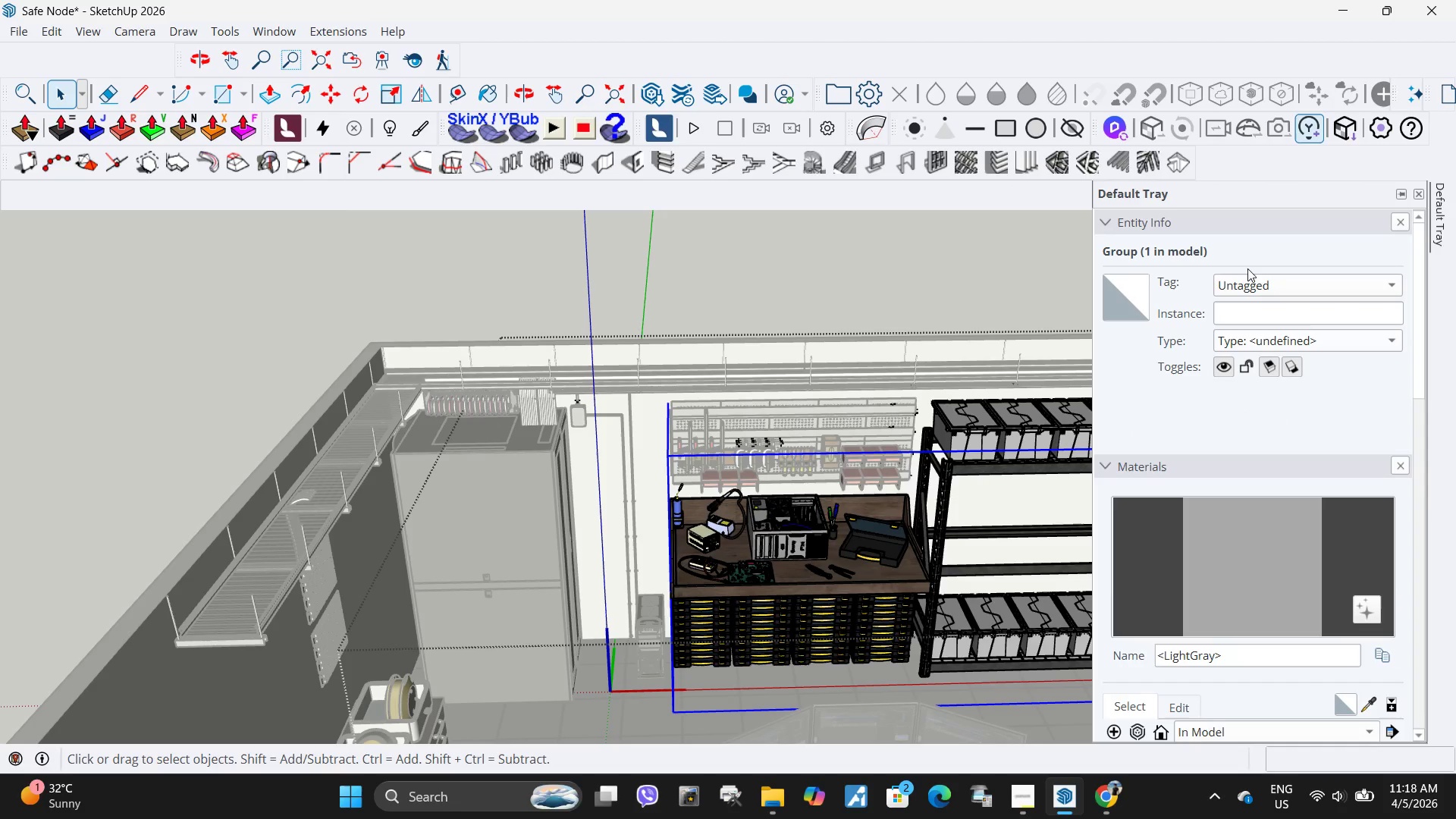 
left_click([1249, 292])
 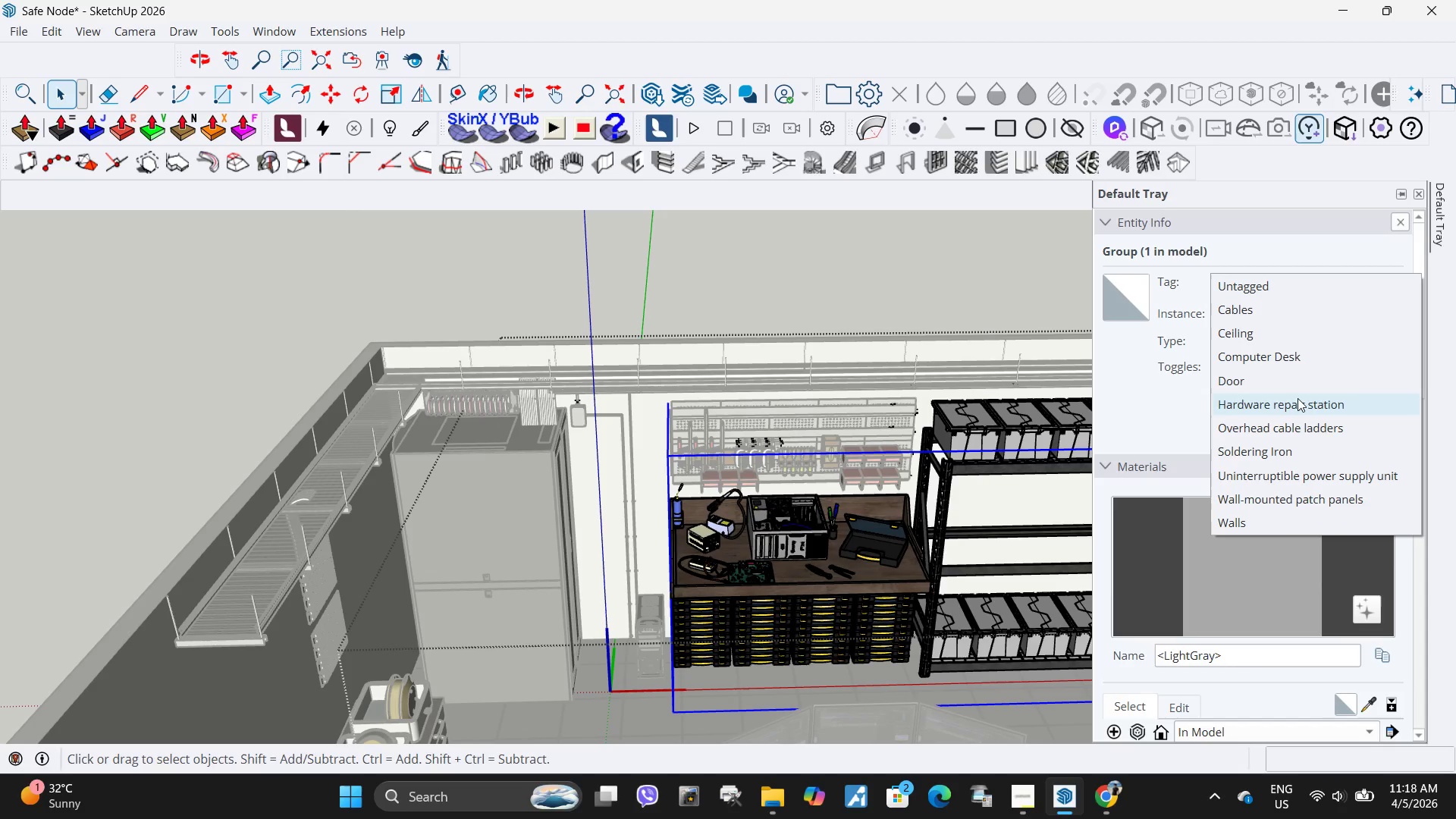 
left_click([1298, 403])
 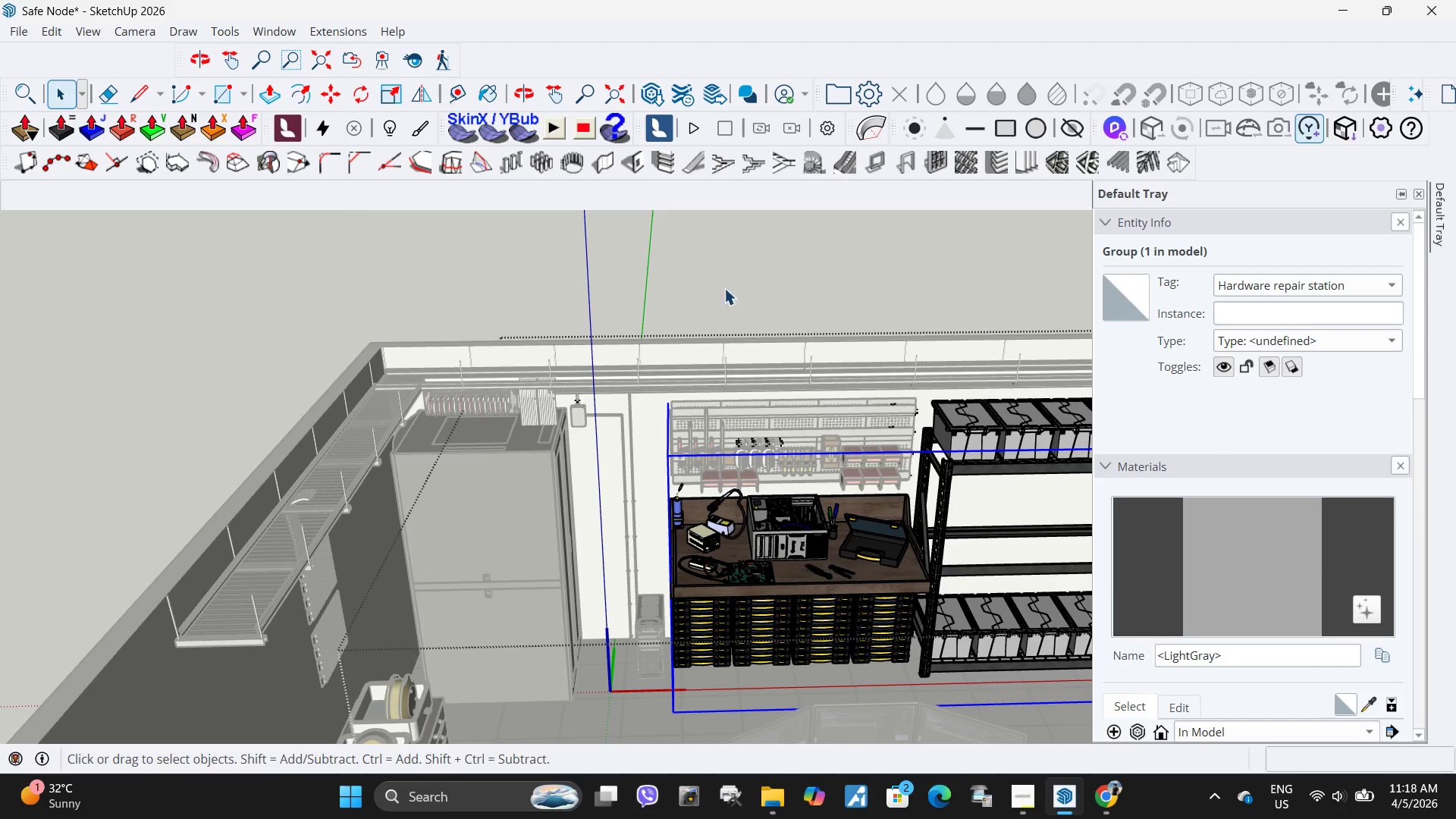 
left_click([733, 283])
 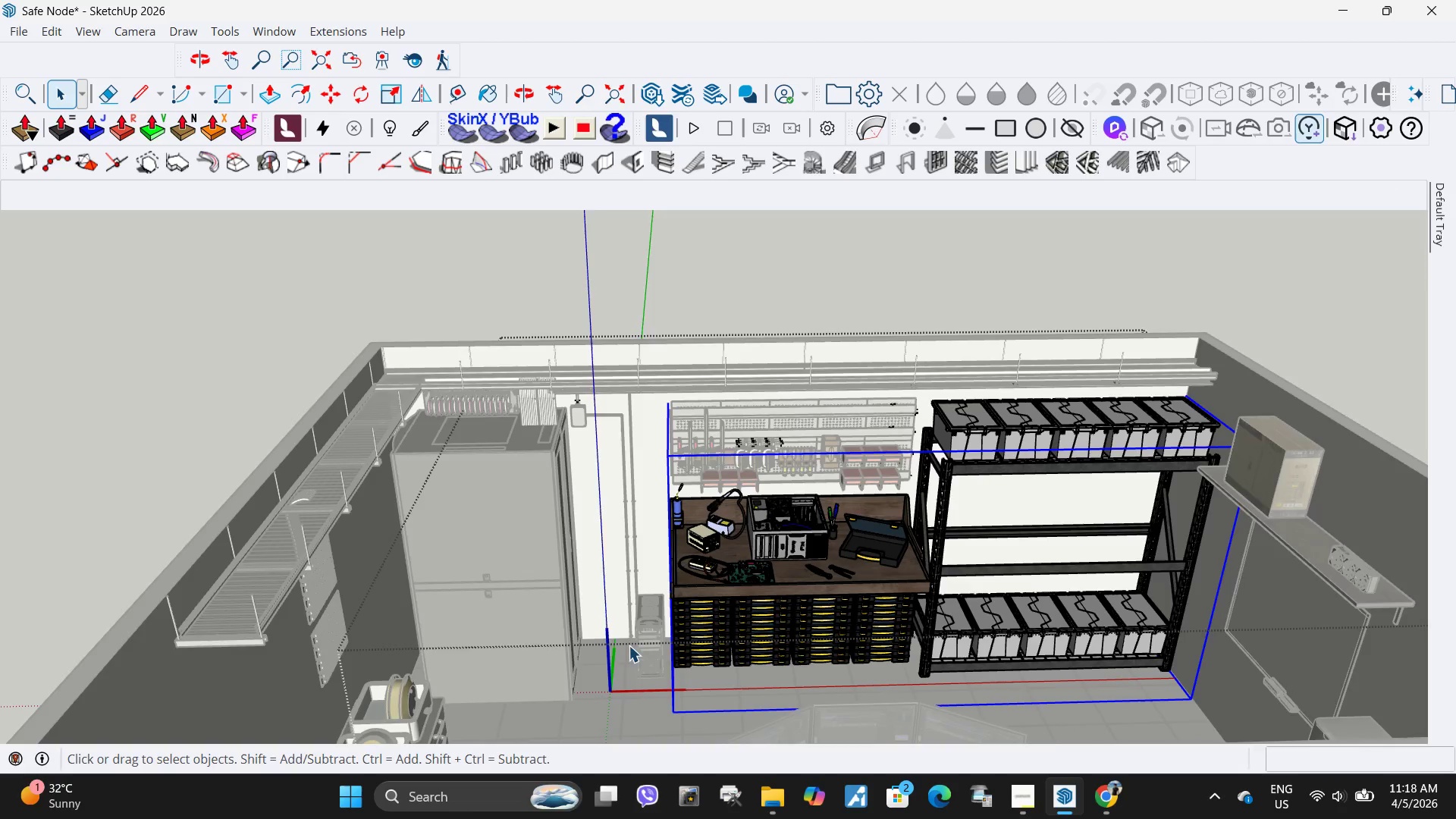 
key(Escape)
 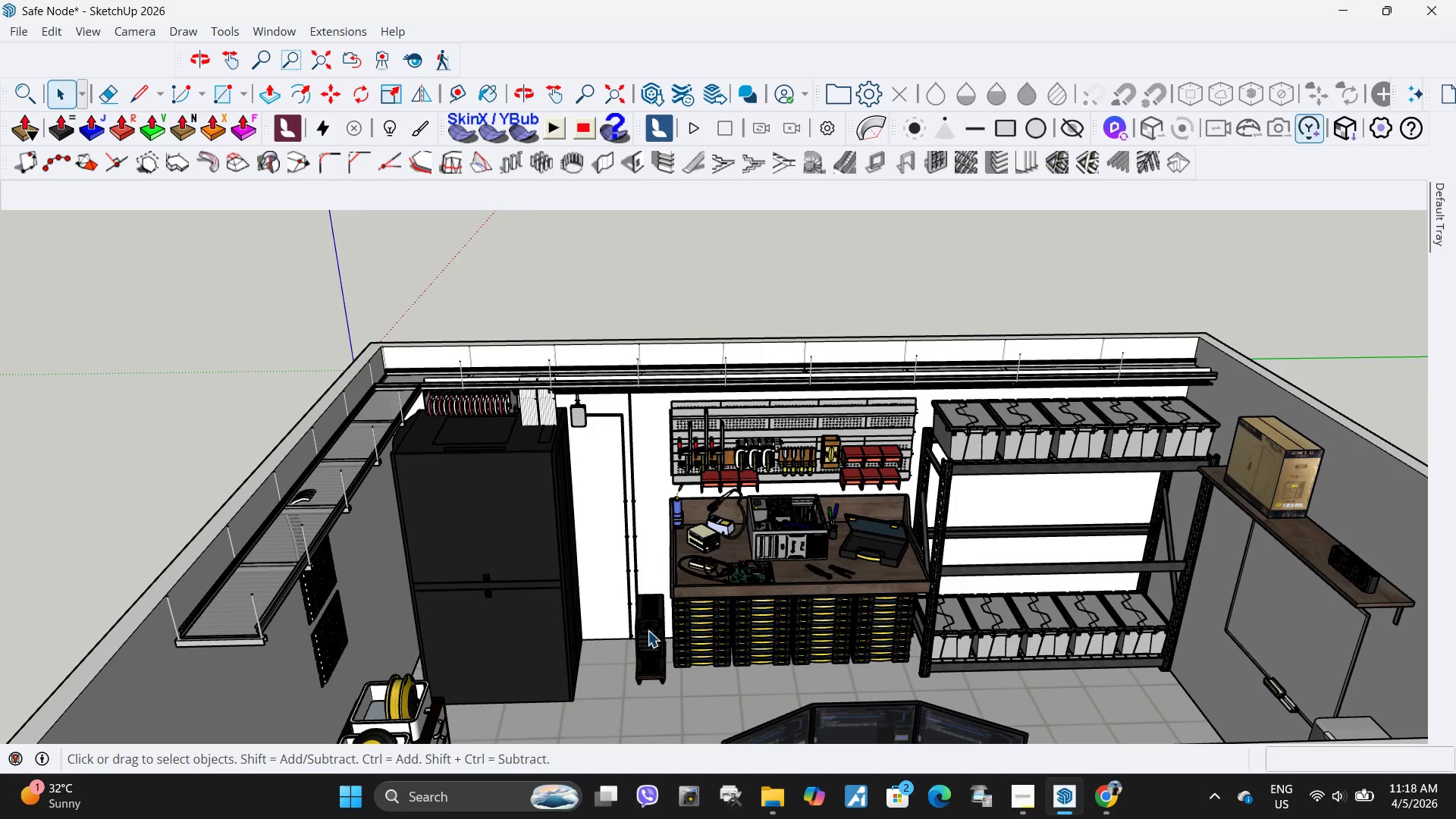 
key(Escape)
 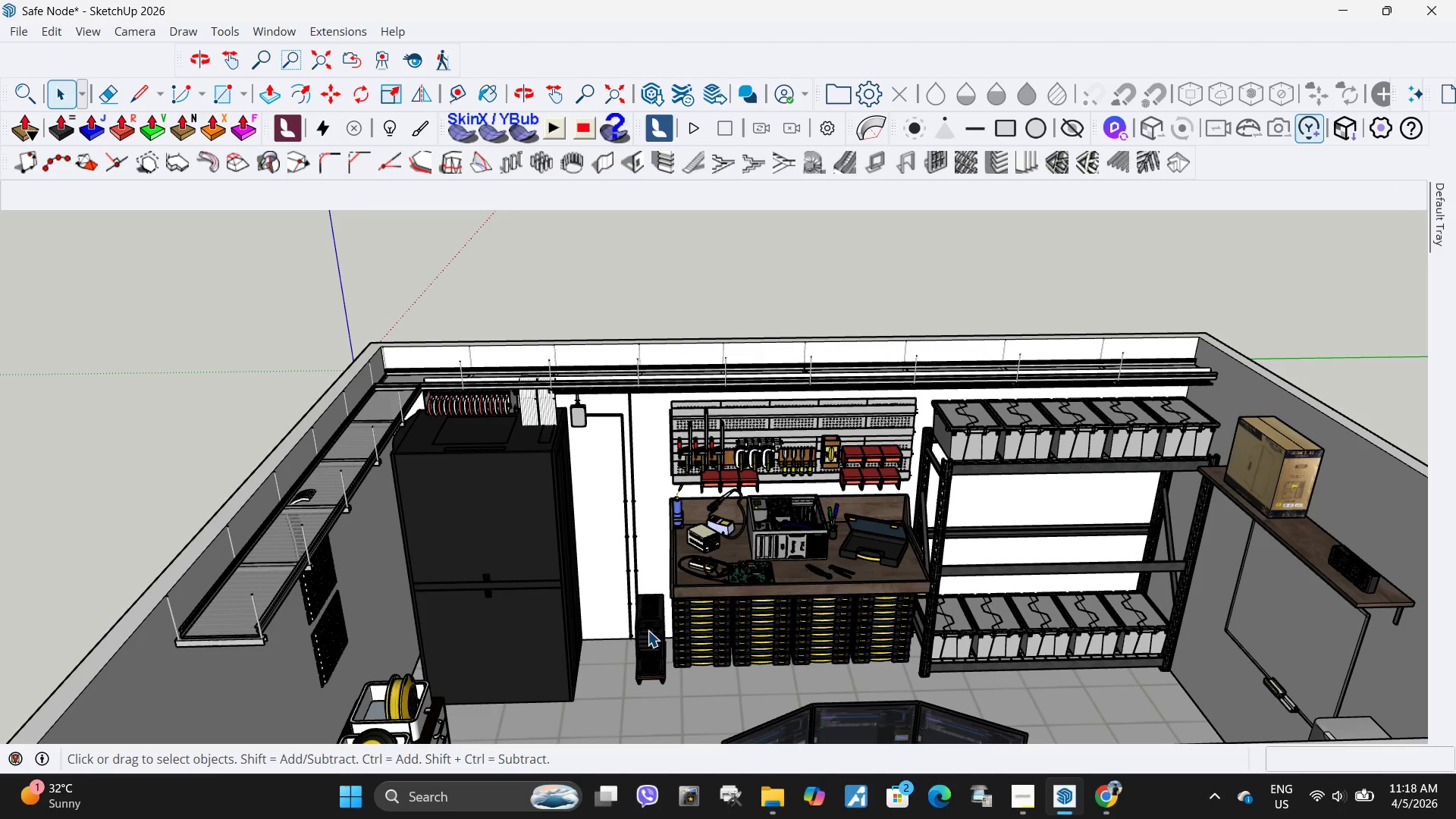 
left_click([648, 630])
 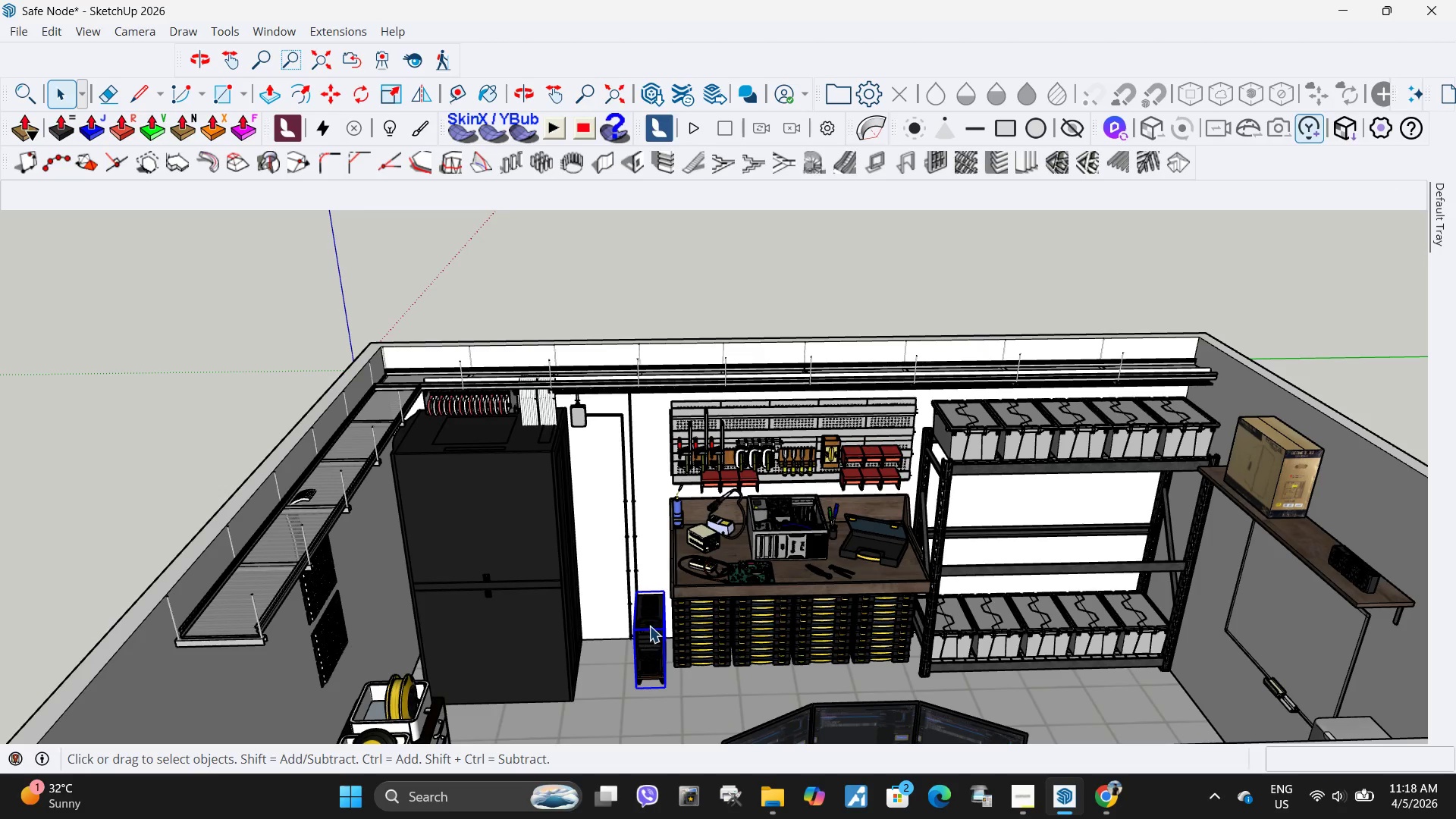 
right_click([649, 626])
 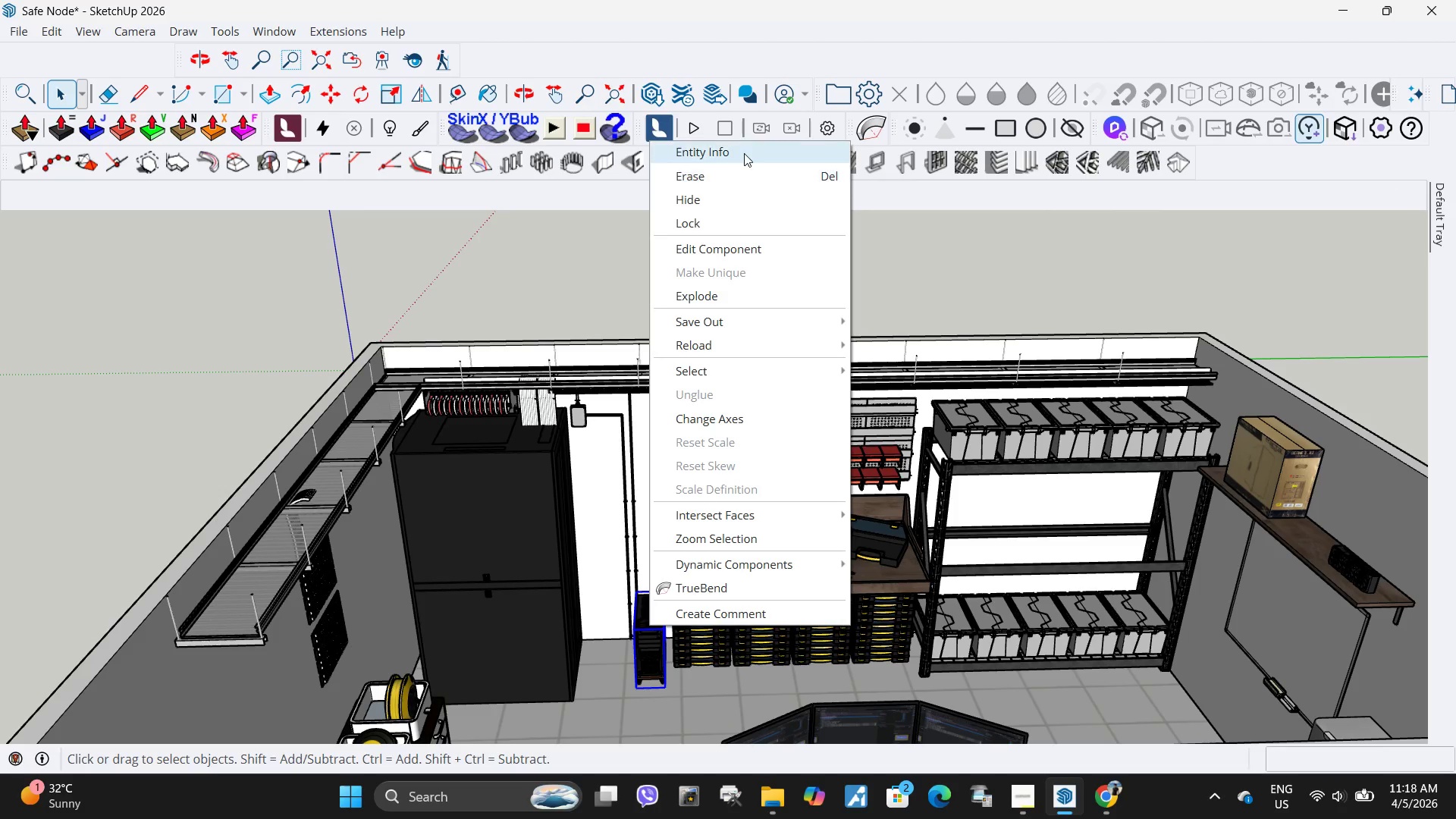 
left_click([744, 151])
 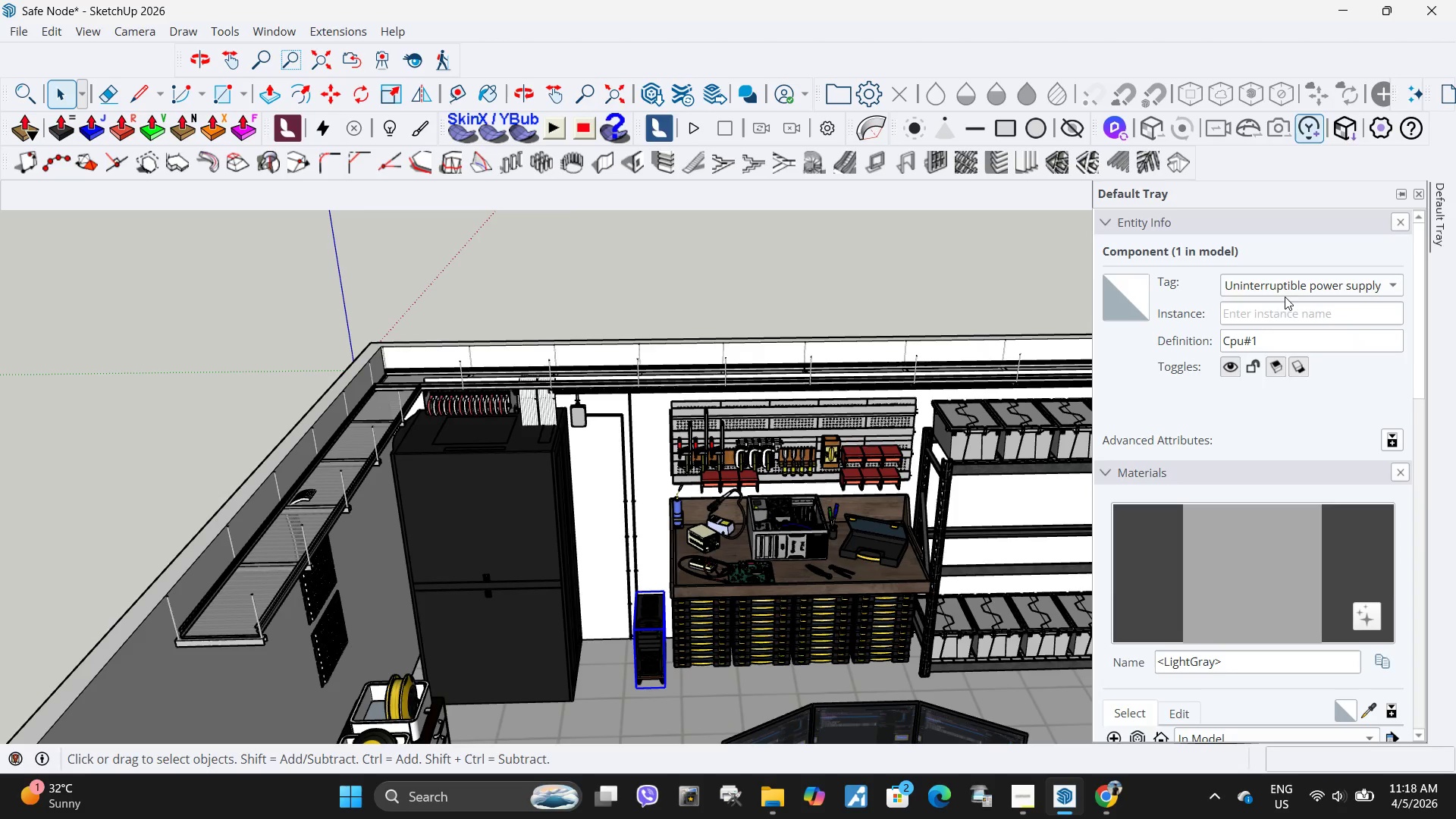 
key(Escape)
 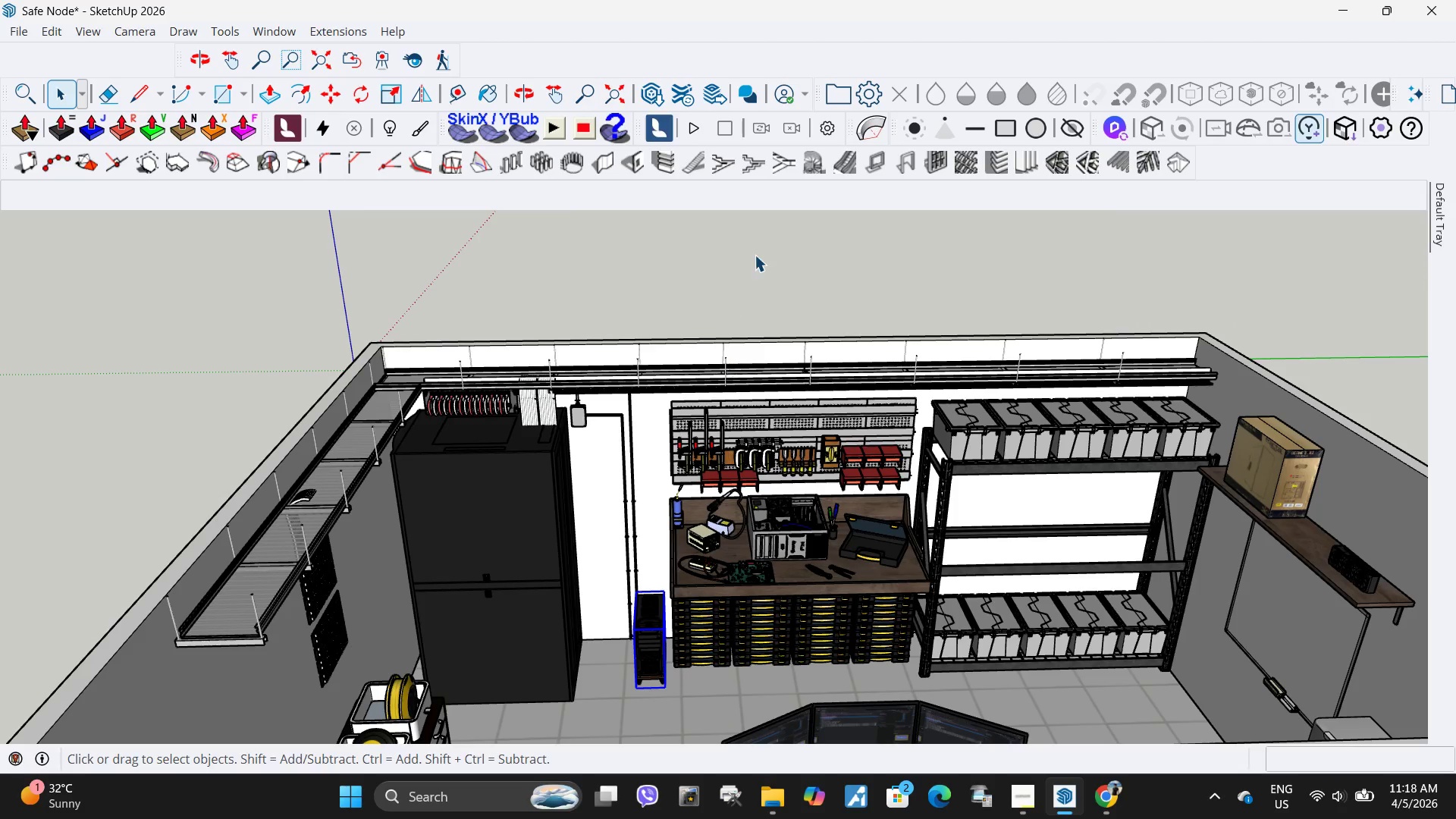 
left_click([755, 254])
 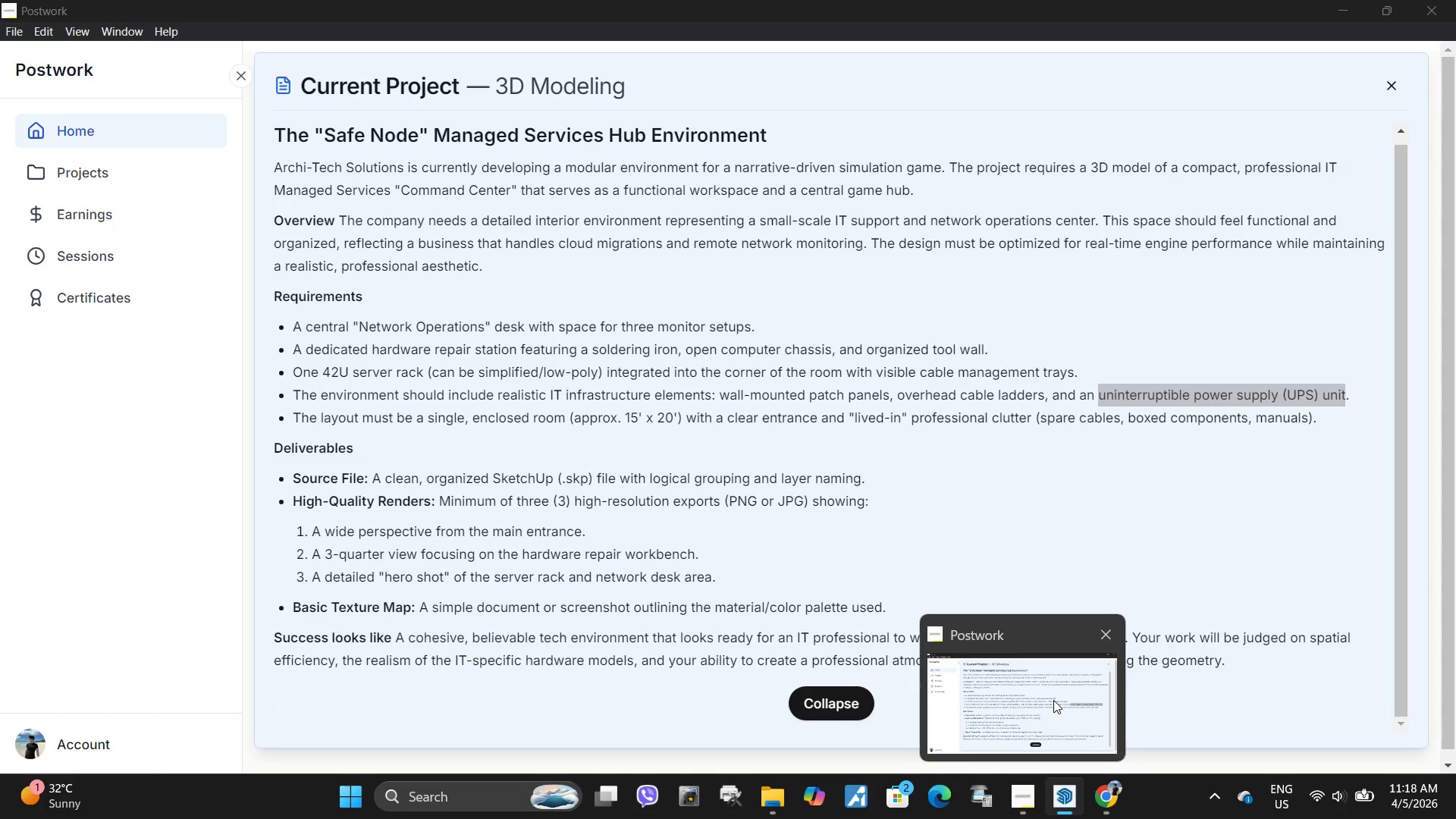 
wait(9.75)
 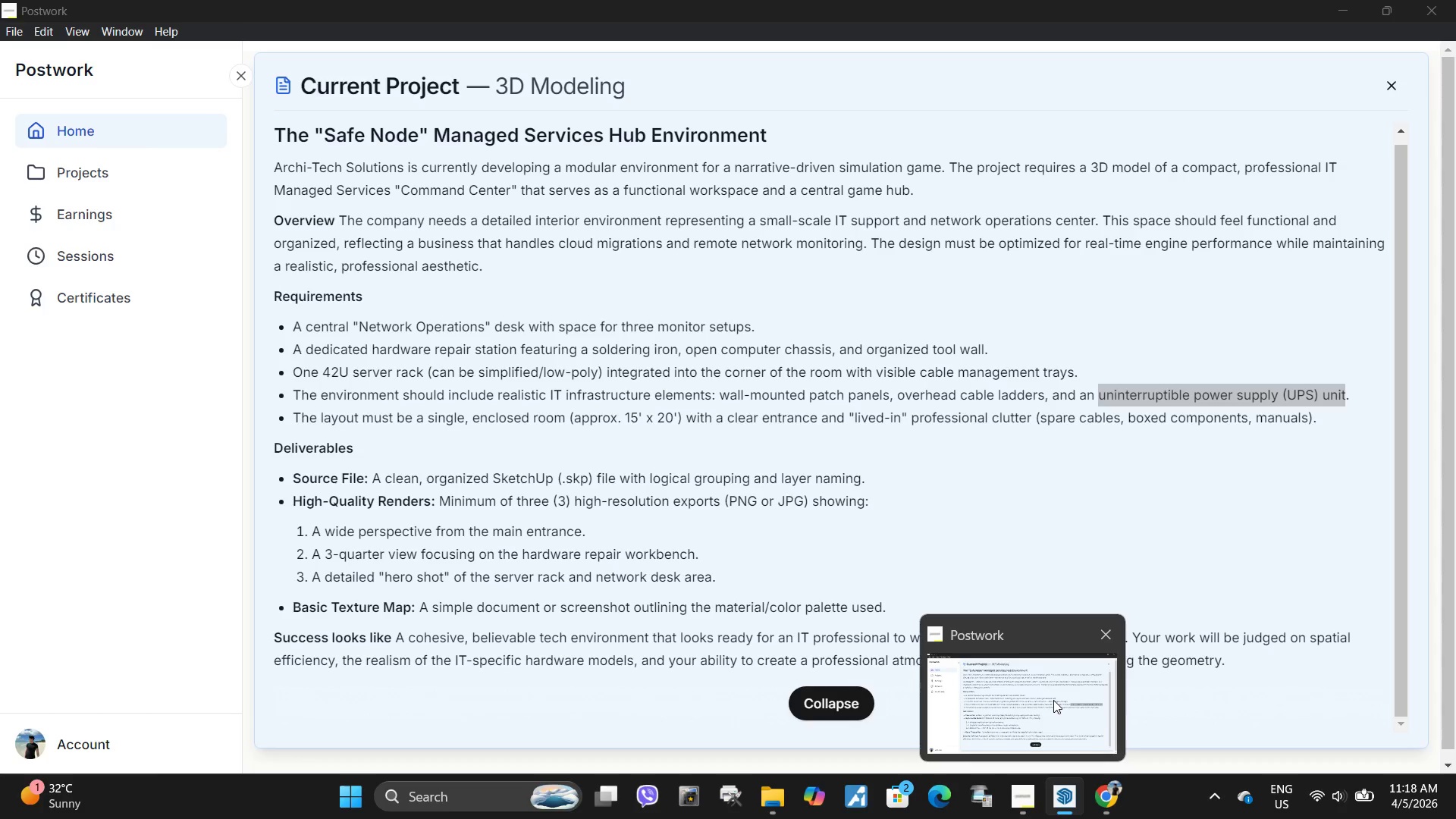 
scroll: coordinate [1133, 686], scroll_direction: down, amount: 9.0
 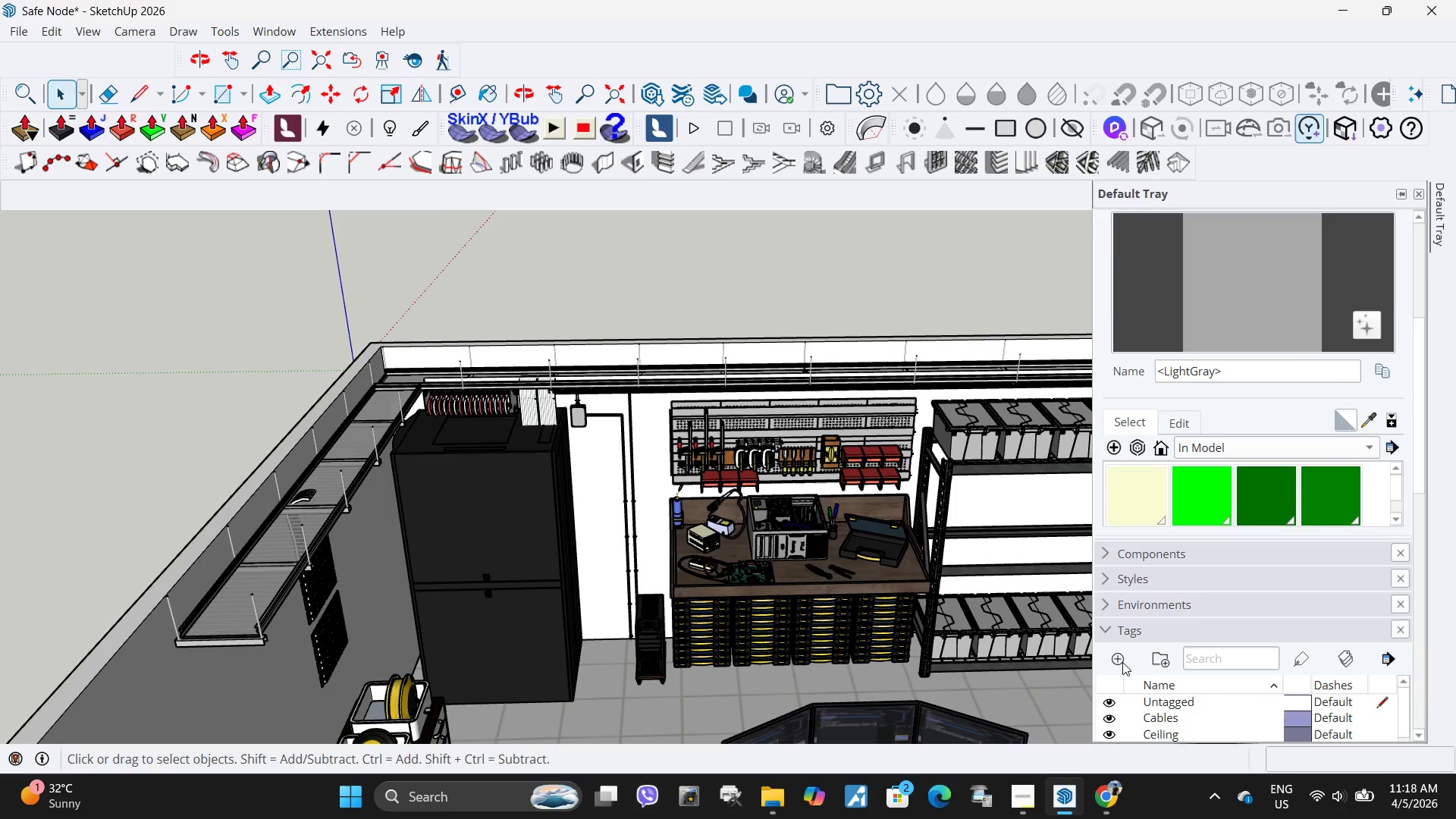 
double_click([1122, 662])
 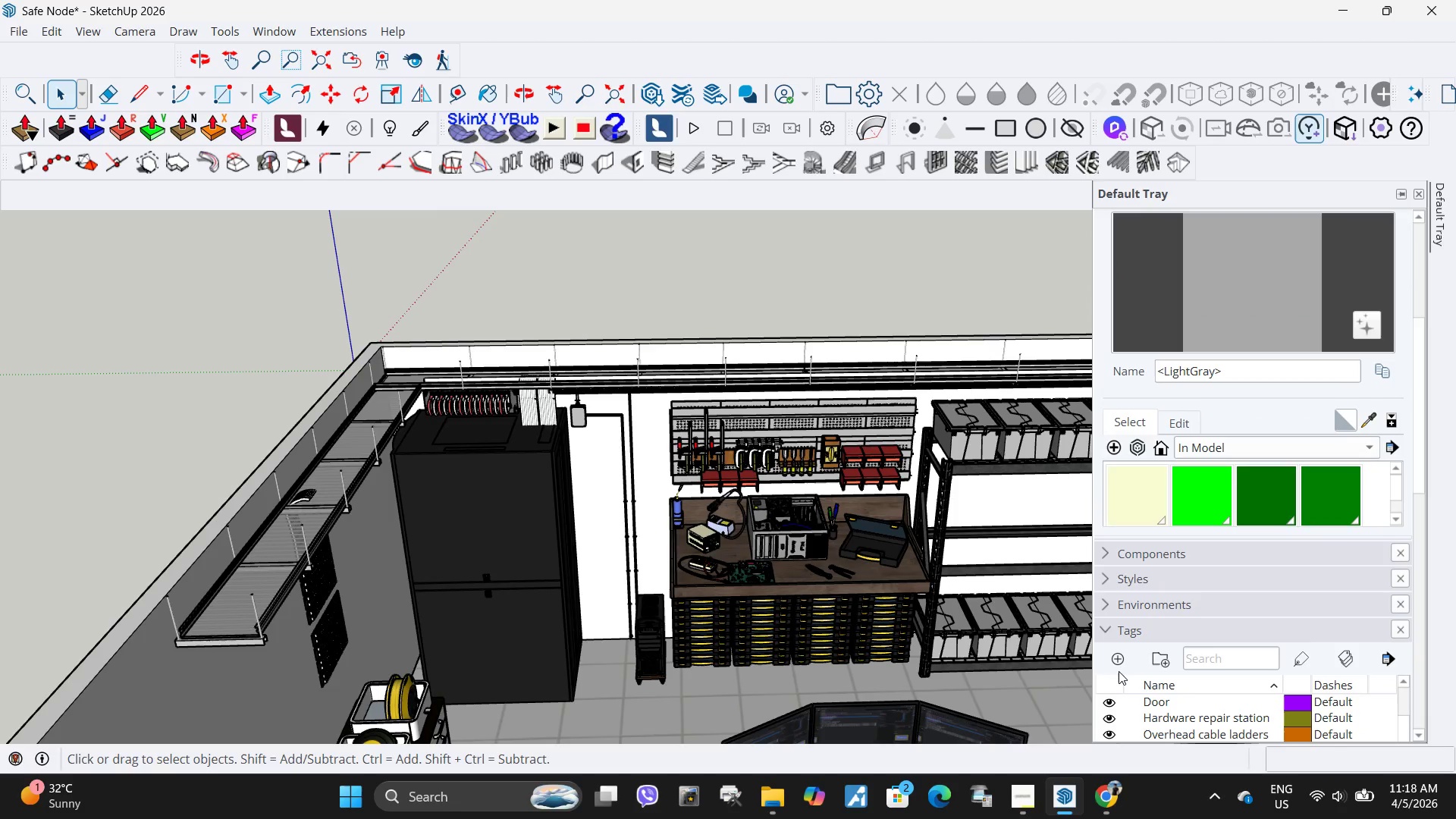 
type(Organized Tool wall)
 